 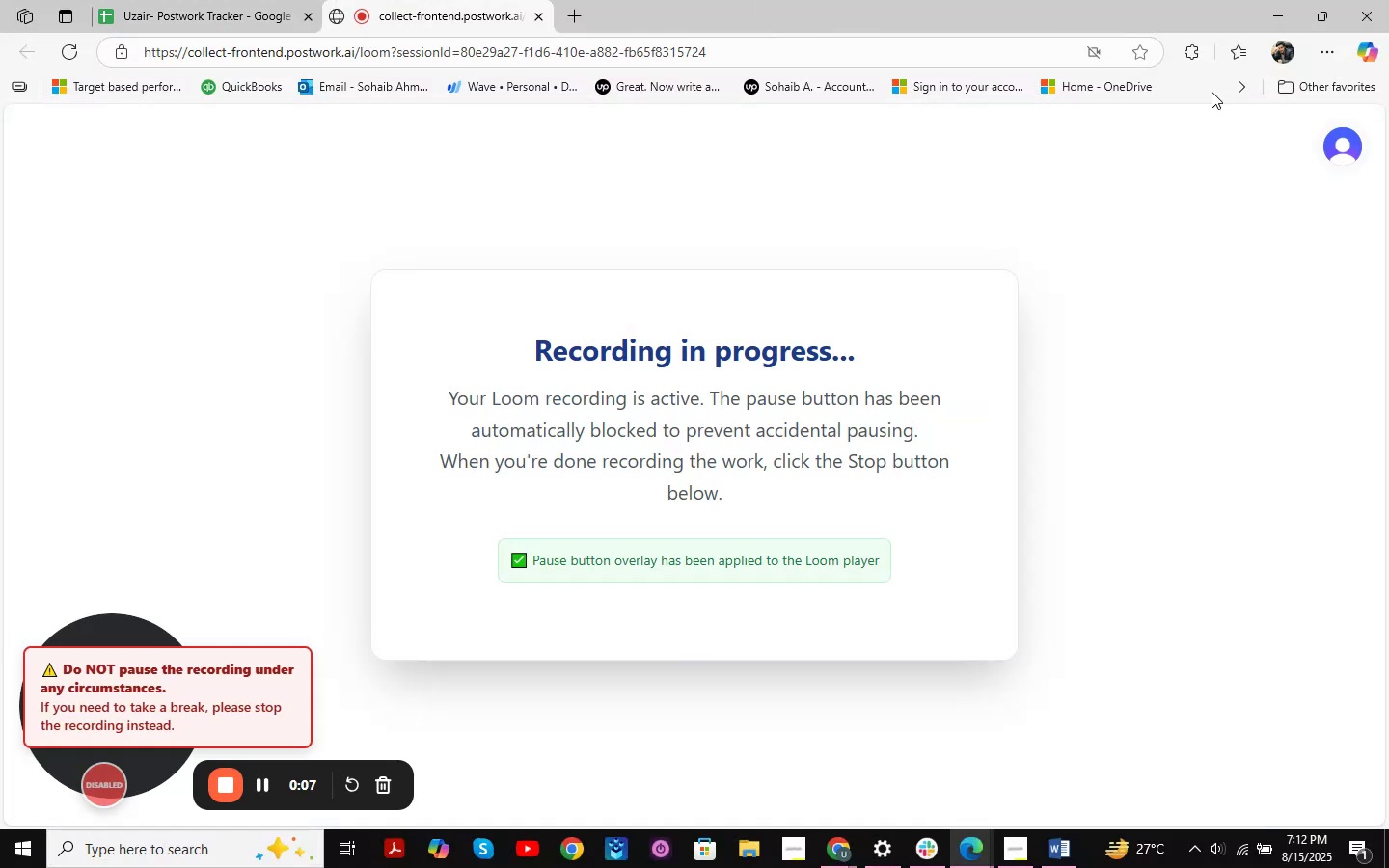 
left_click([1297, 0])
 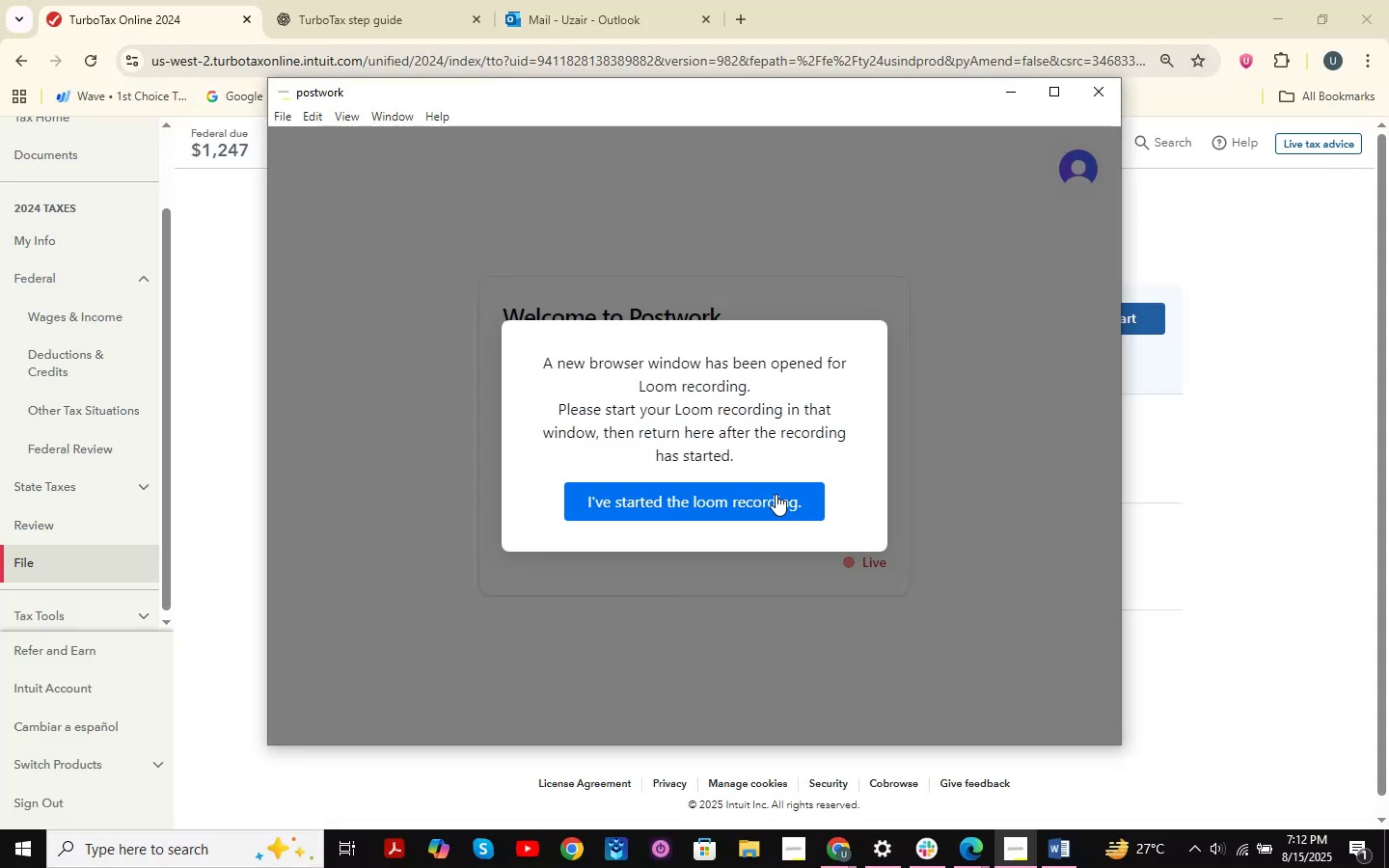 
left_click([776, 494])
 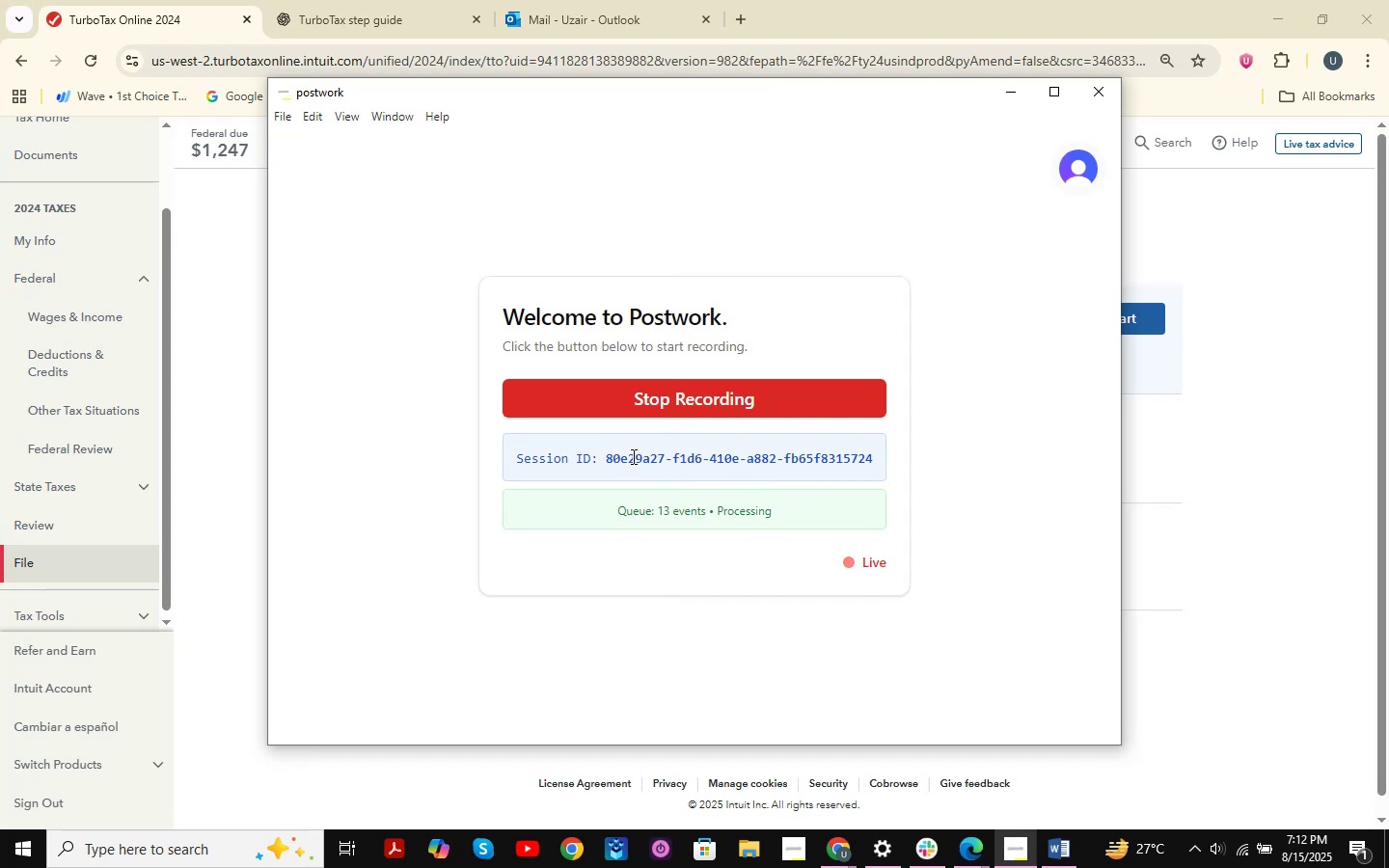 
left_click_drag(start_coordinate=[606, 460], to_coordinate=[960, 474])
 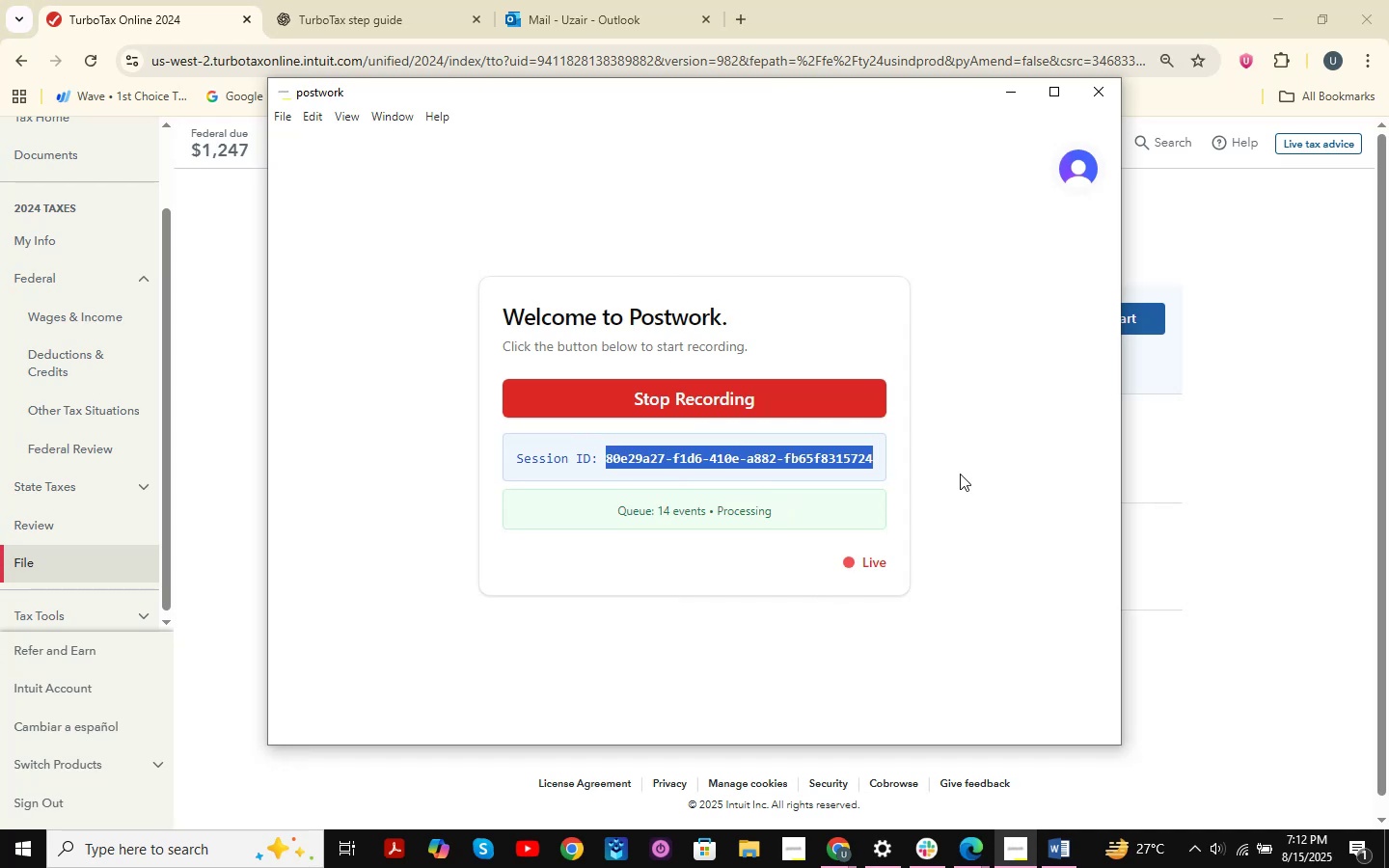 
key(Control+C)
 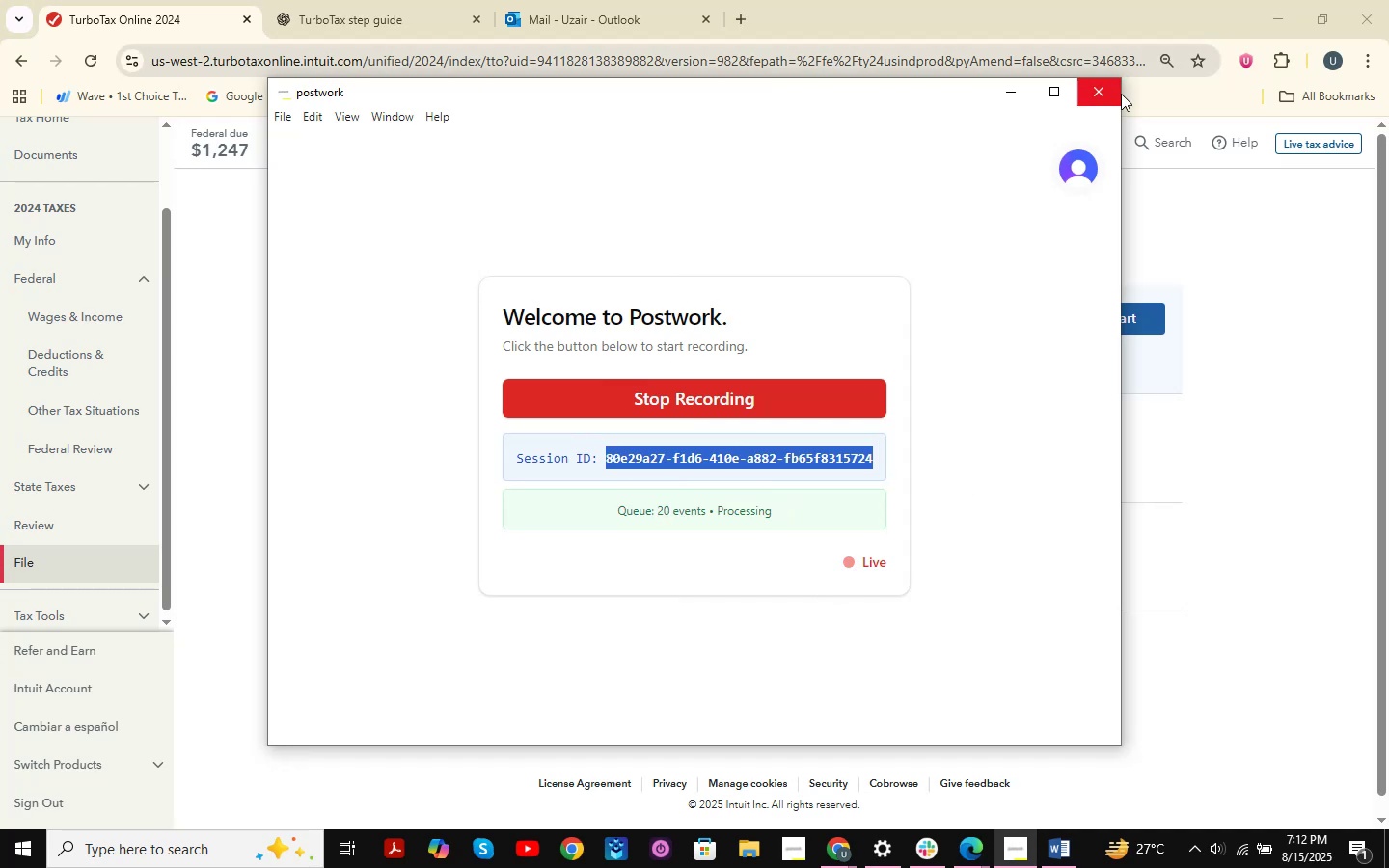 
left_click([1070, 0])
 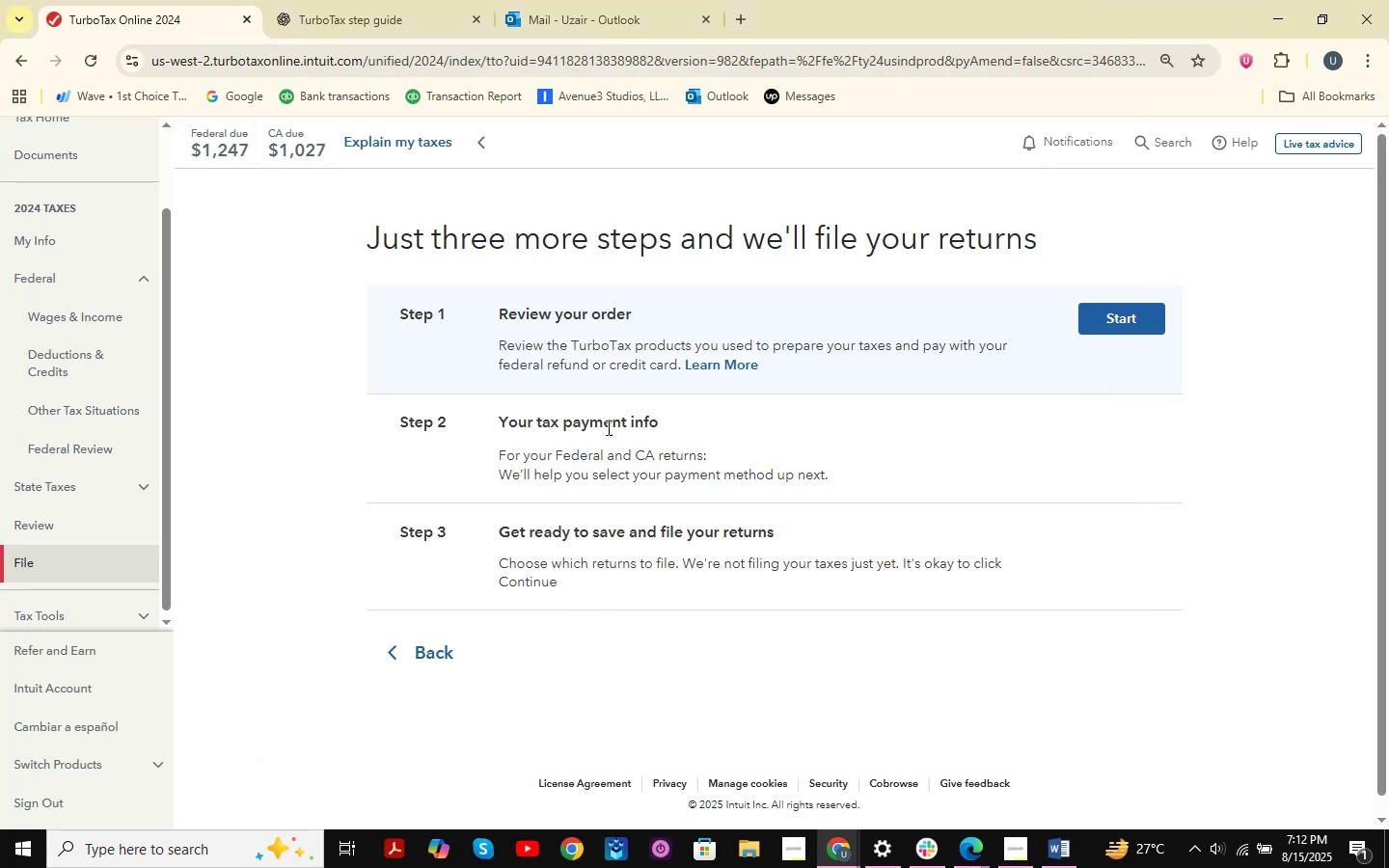 
left_click([830, 854])
 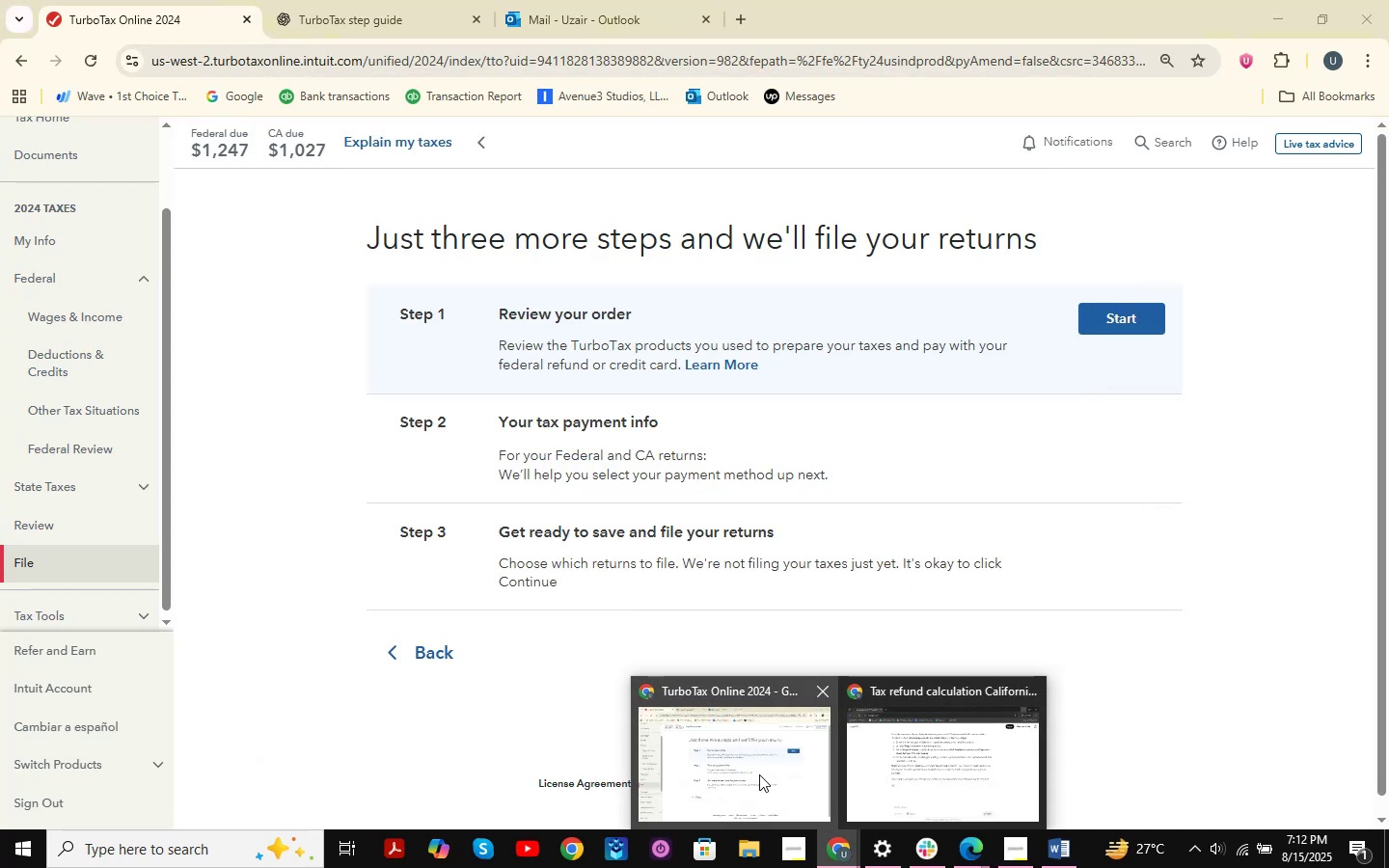 
left_click([759, 774])
 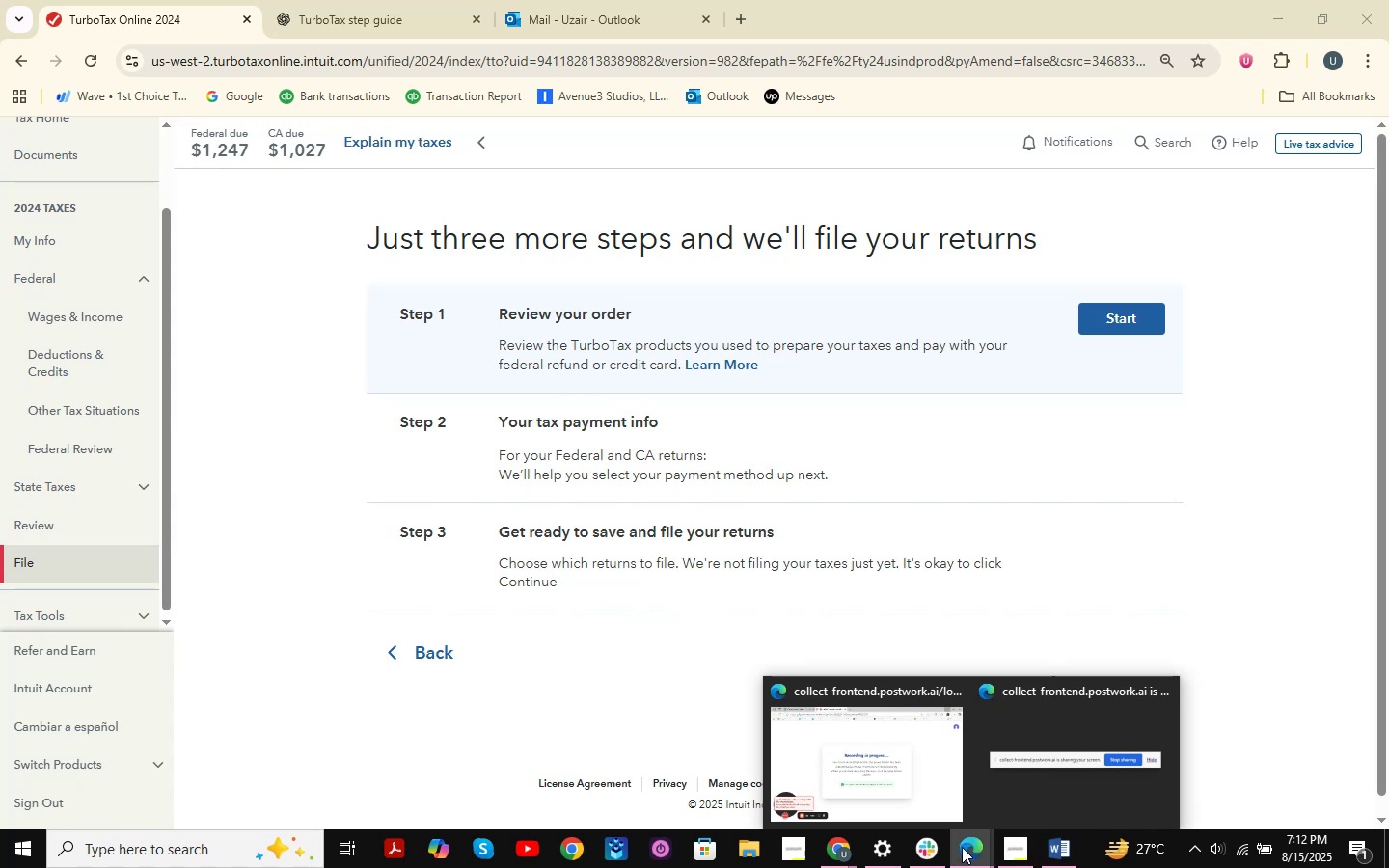 
left_click([834, 843])
 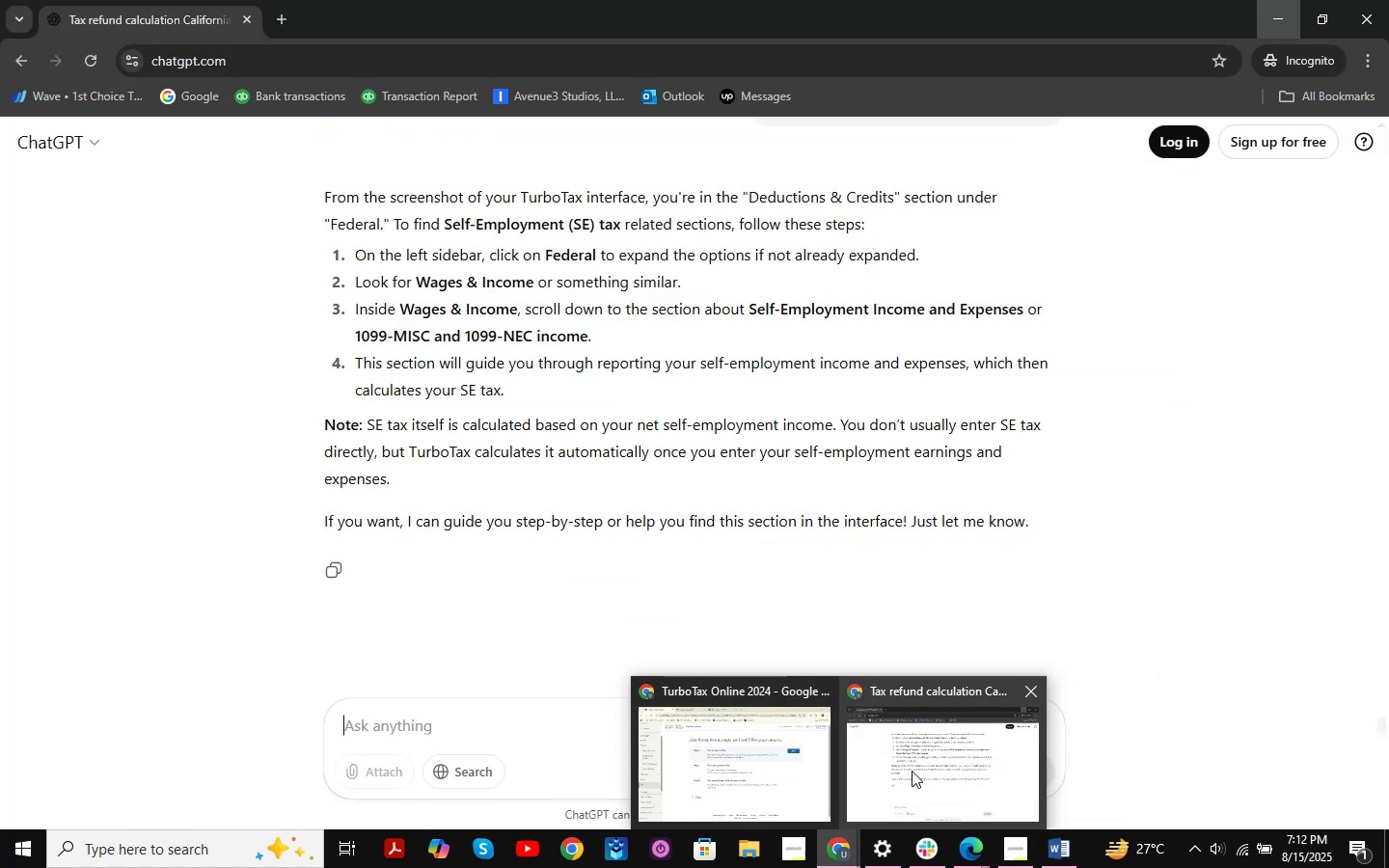 
left_click([974, 848])
 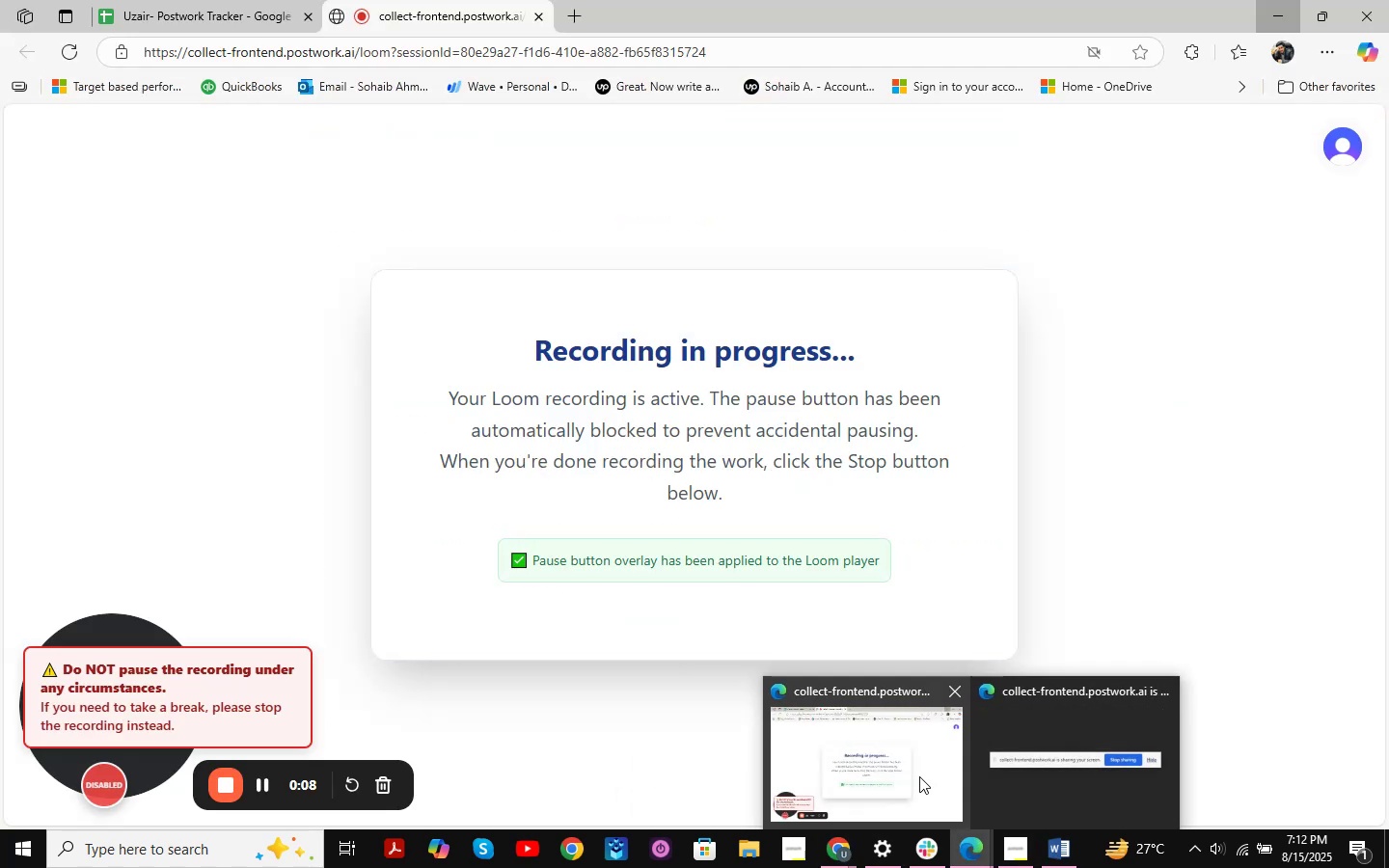 
left_click([919, 776])
 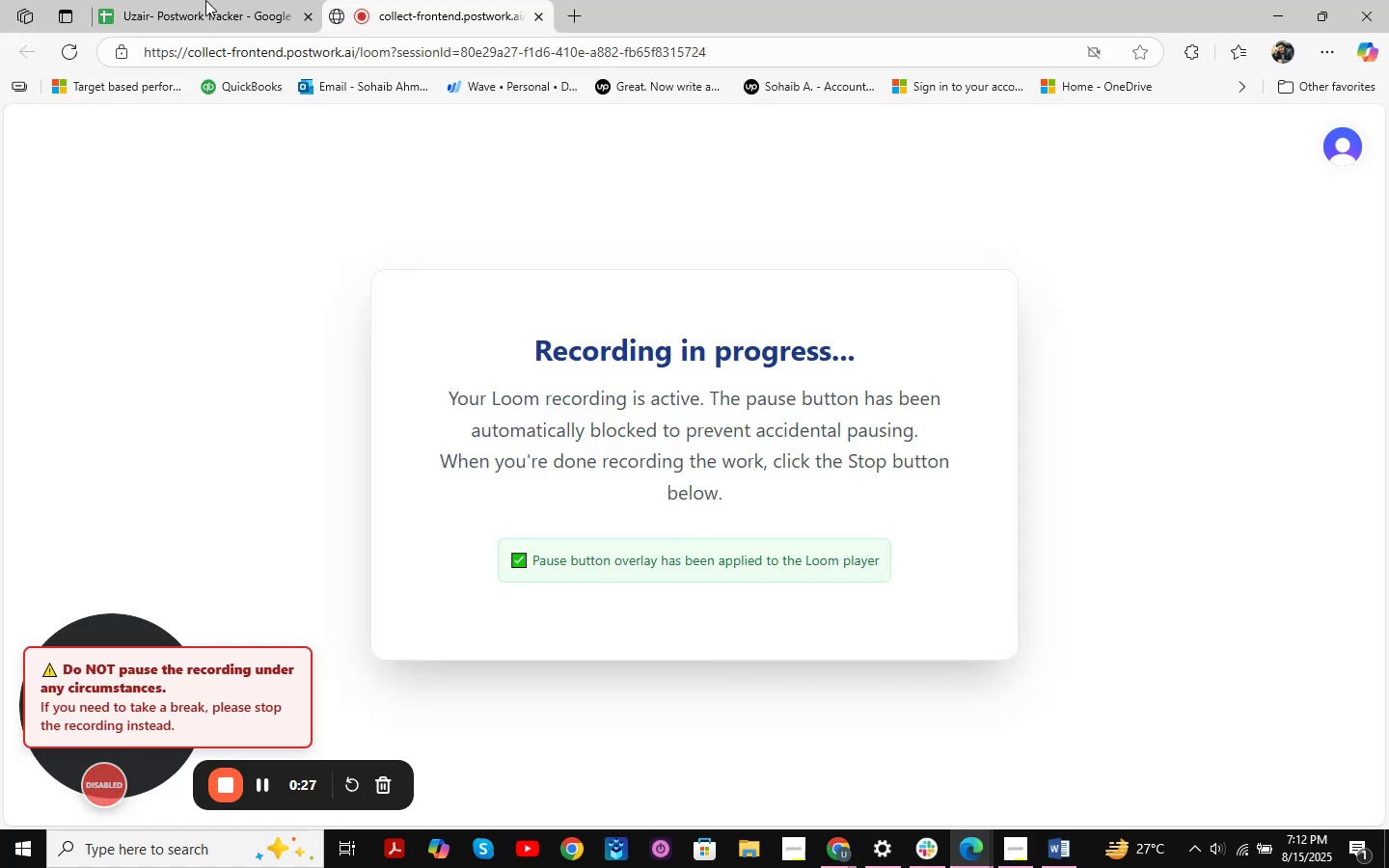 
left_click([205, 0])
 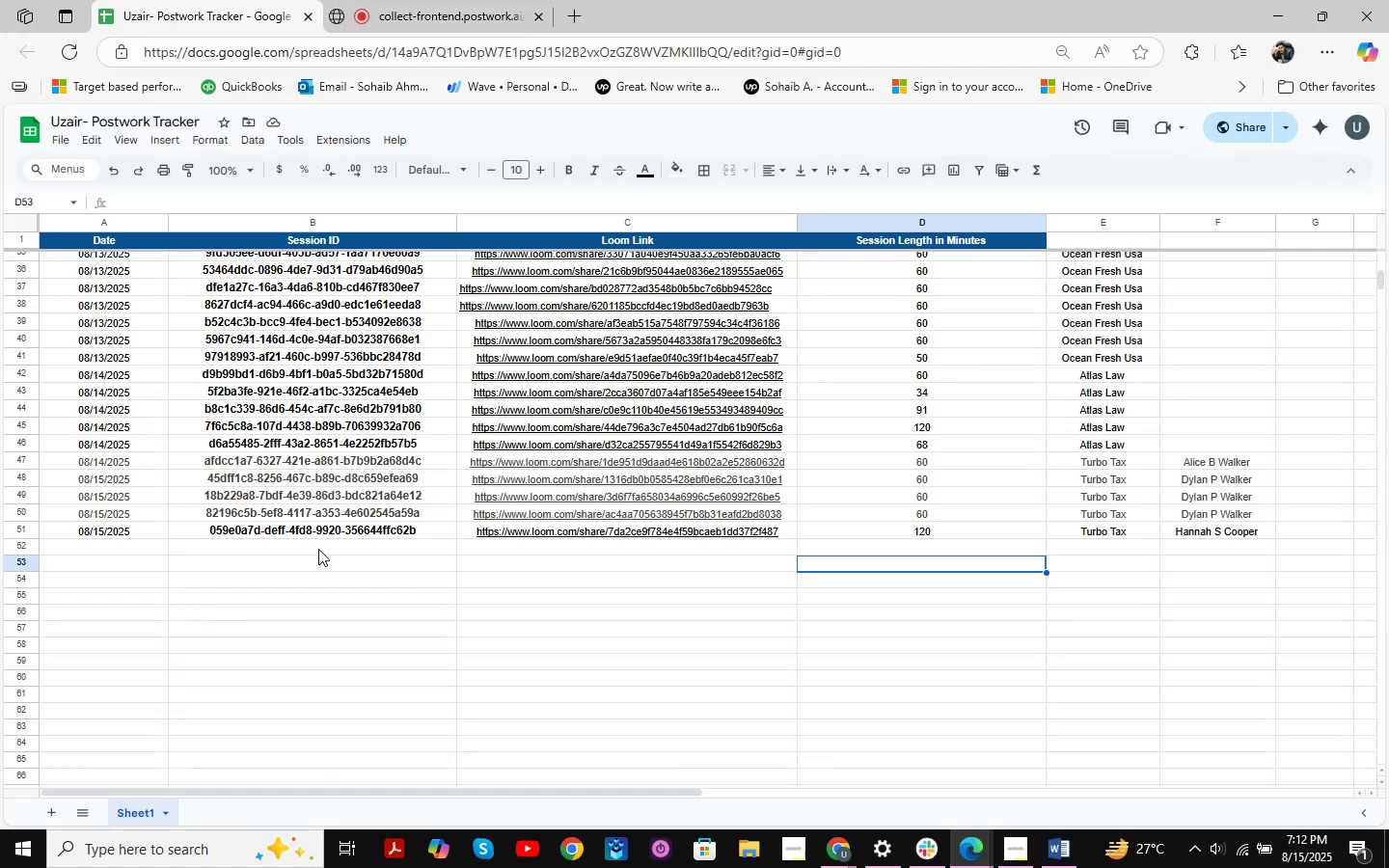 
left_click([304, 544])
 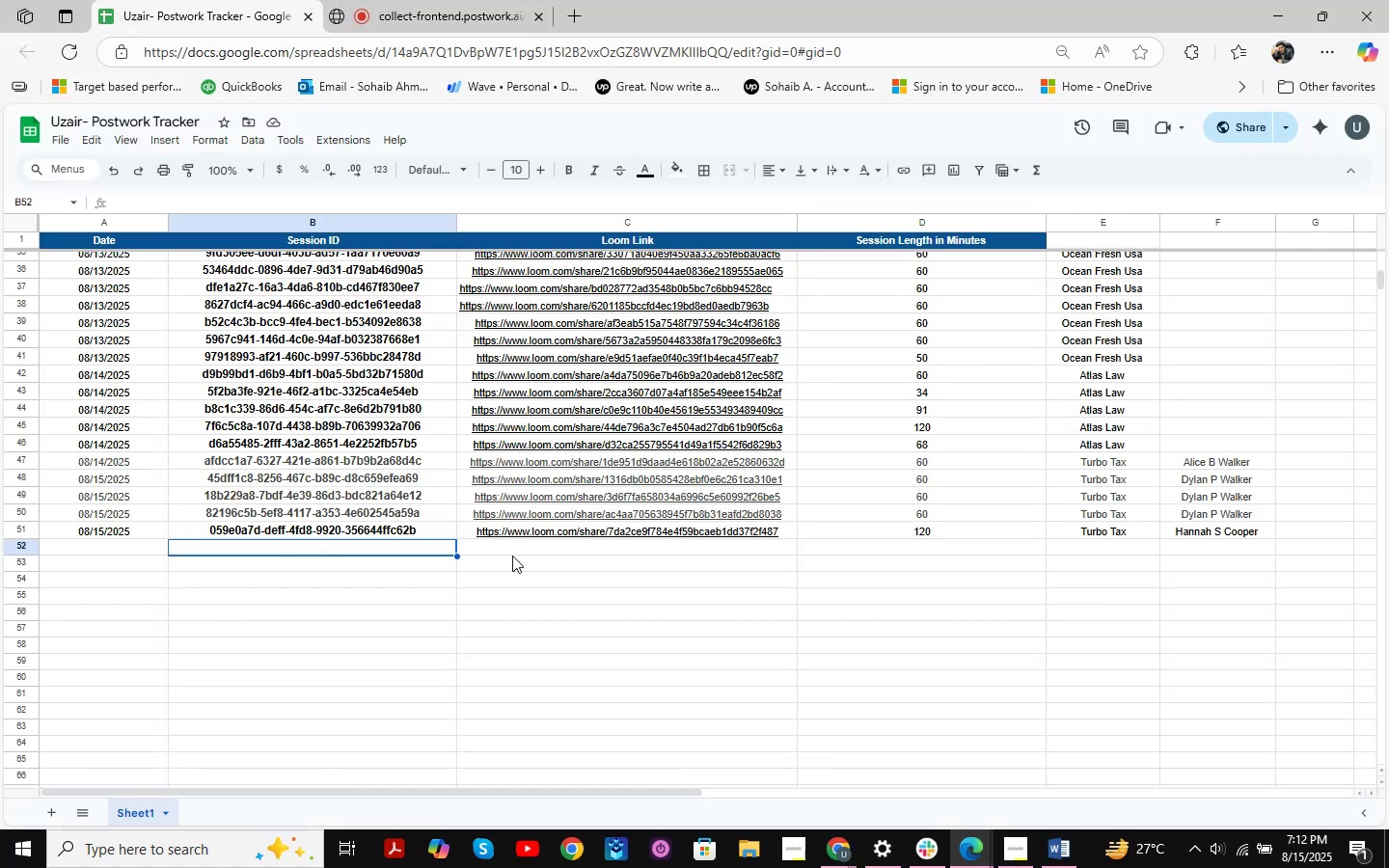 
key(Control+V)
 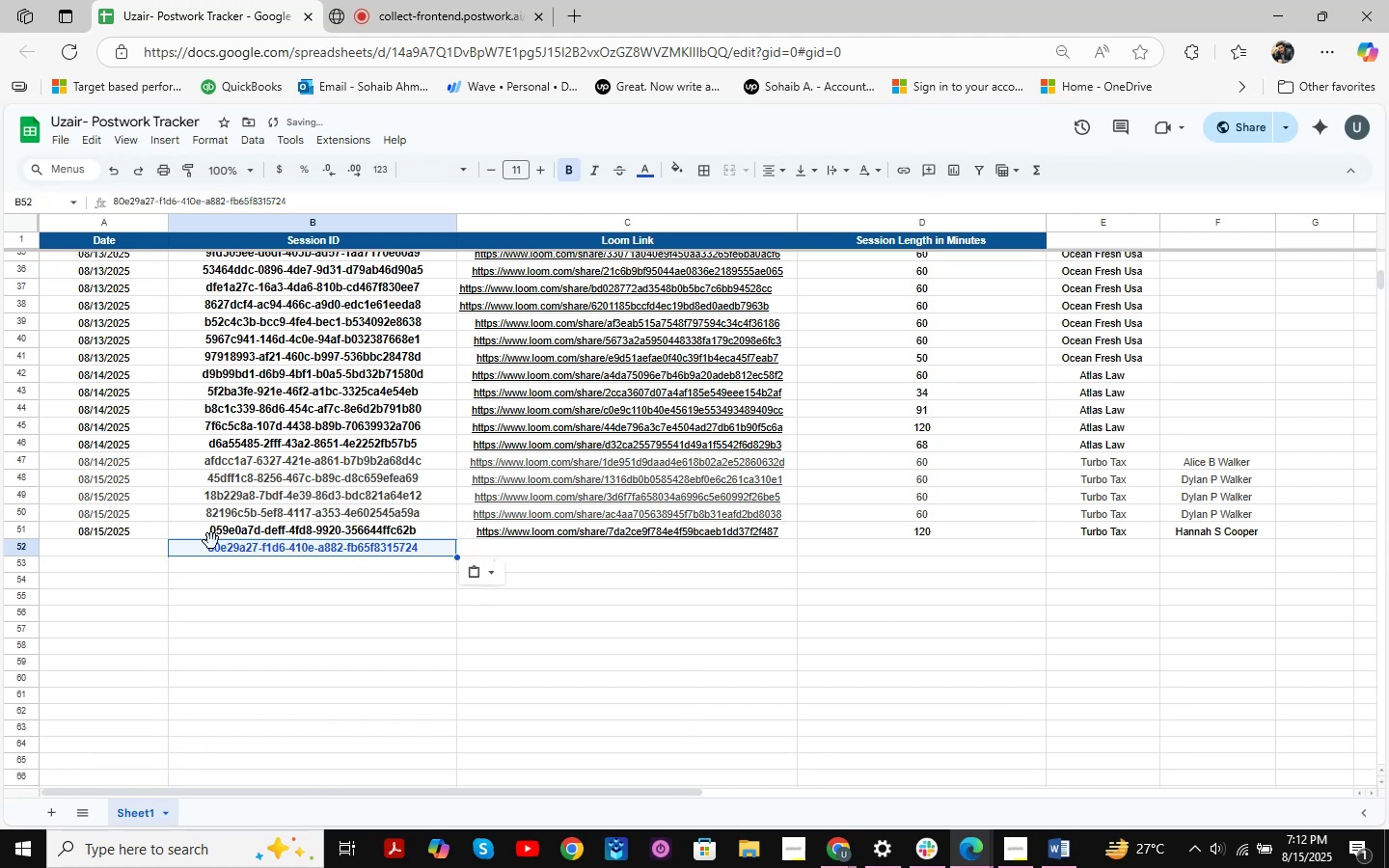 
left_click([82, 538])
 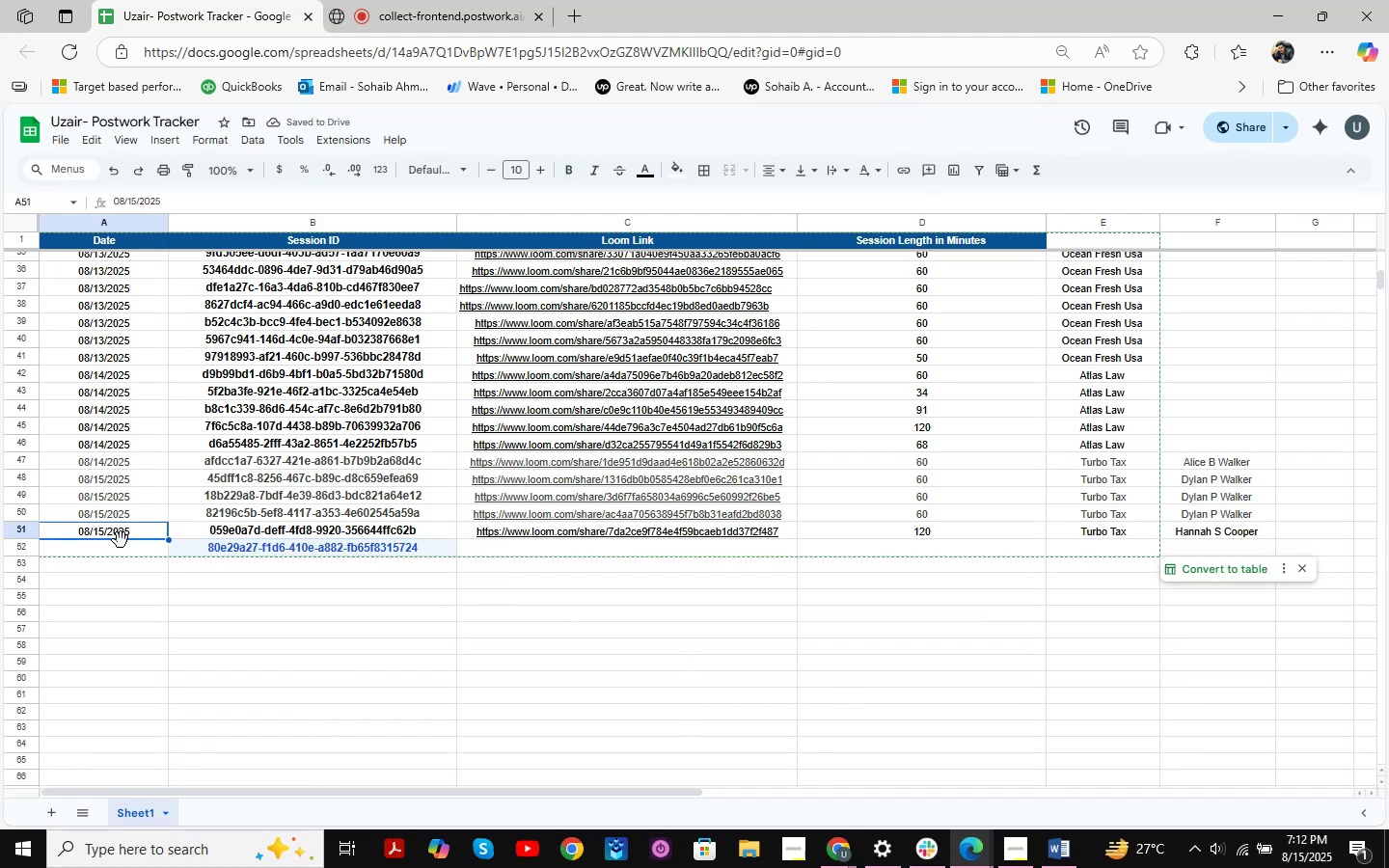 
left_click([128, 554])
 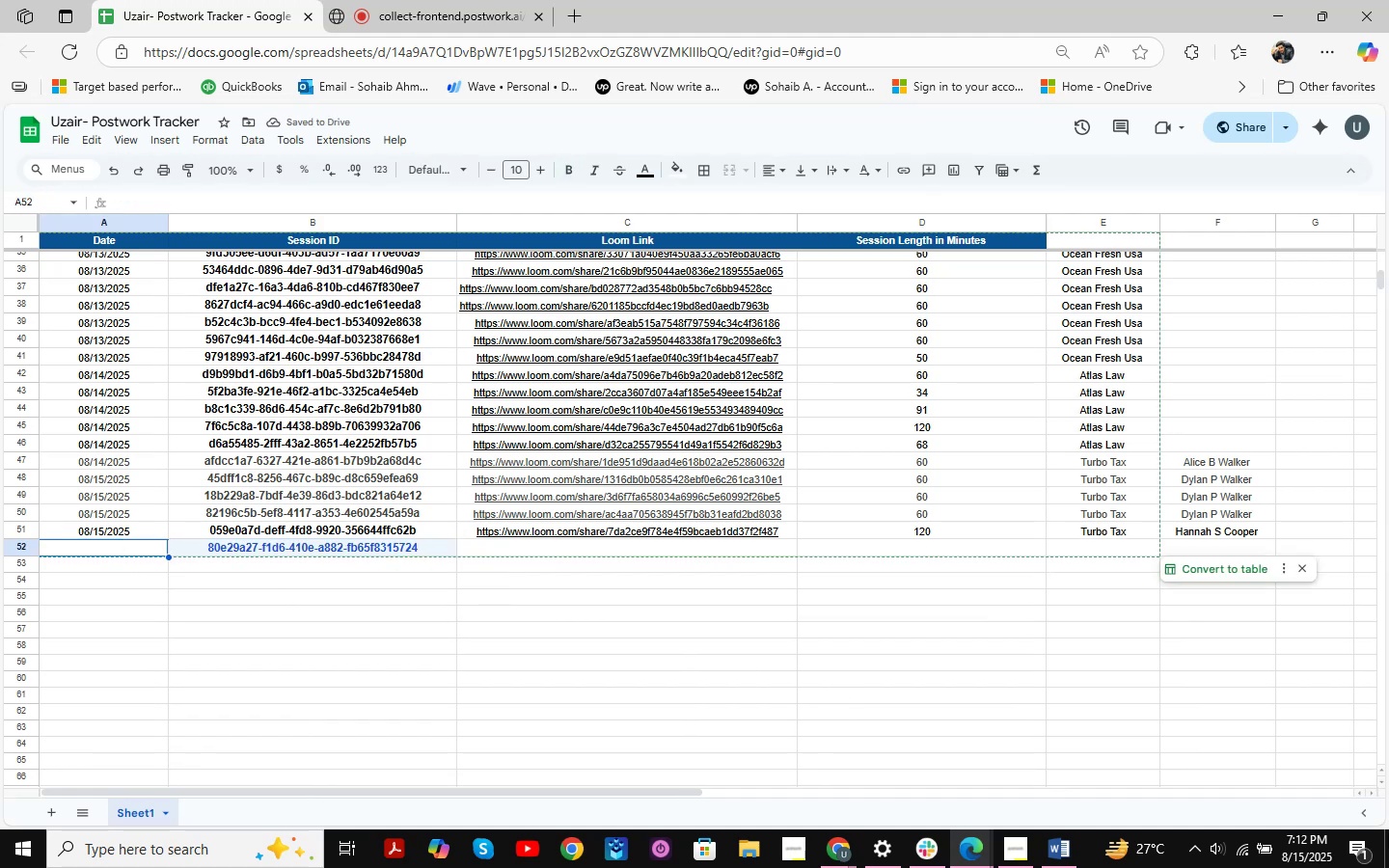 
key(Numpad0)
 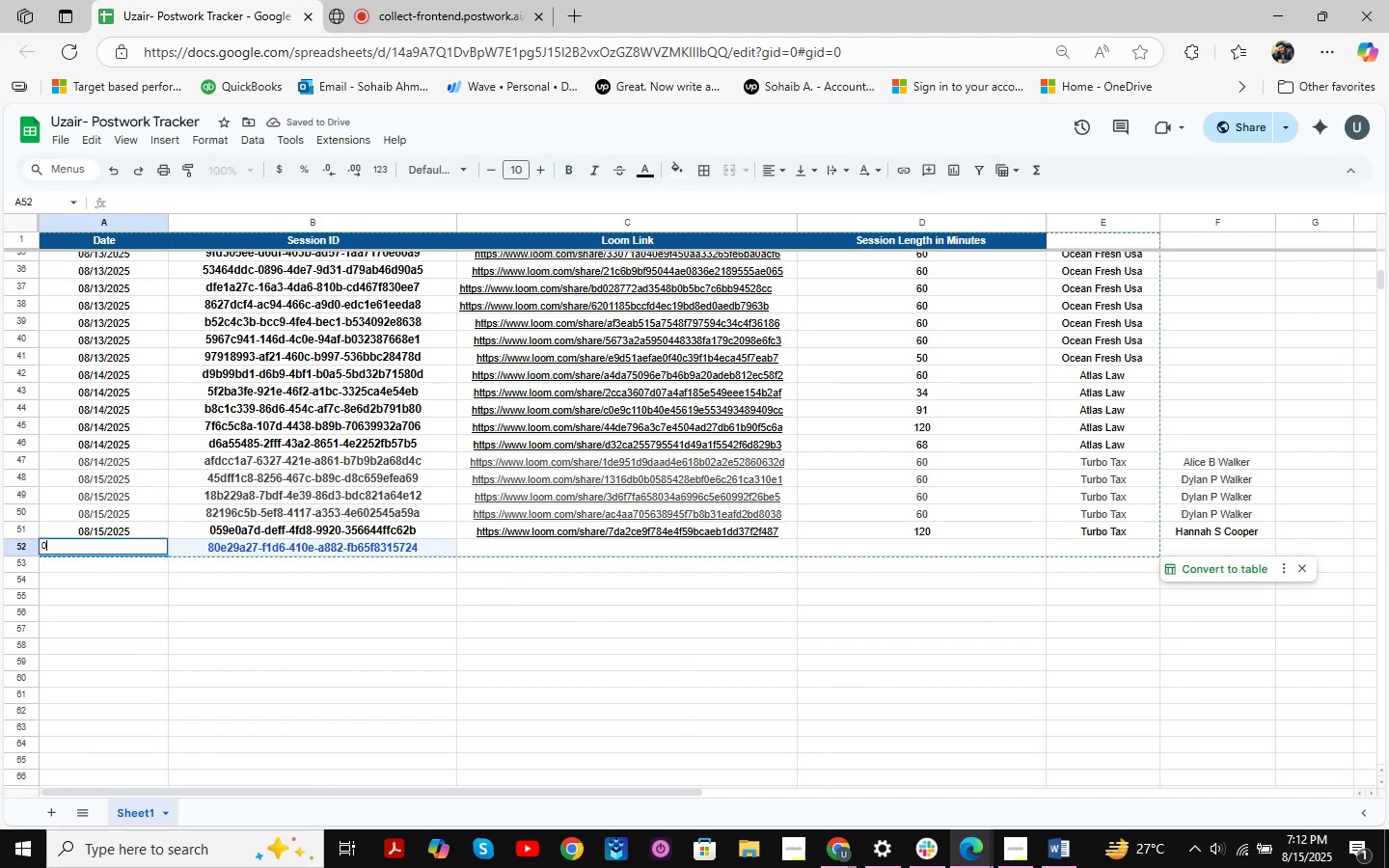 
key(Numpad8)
 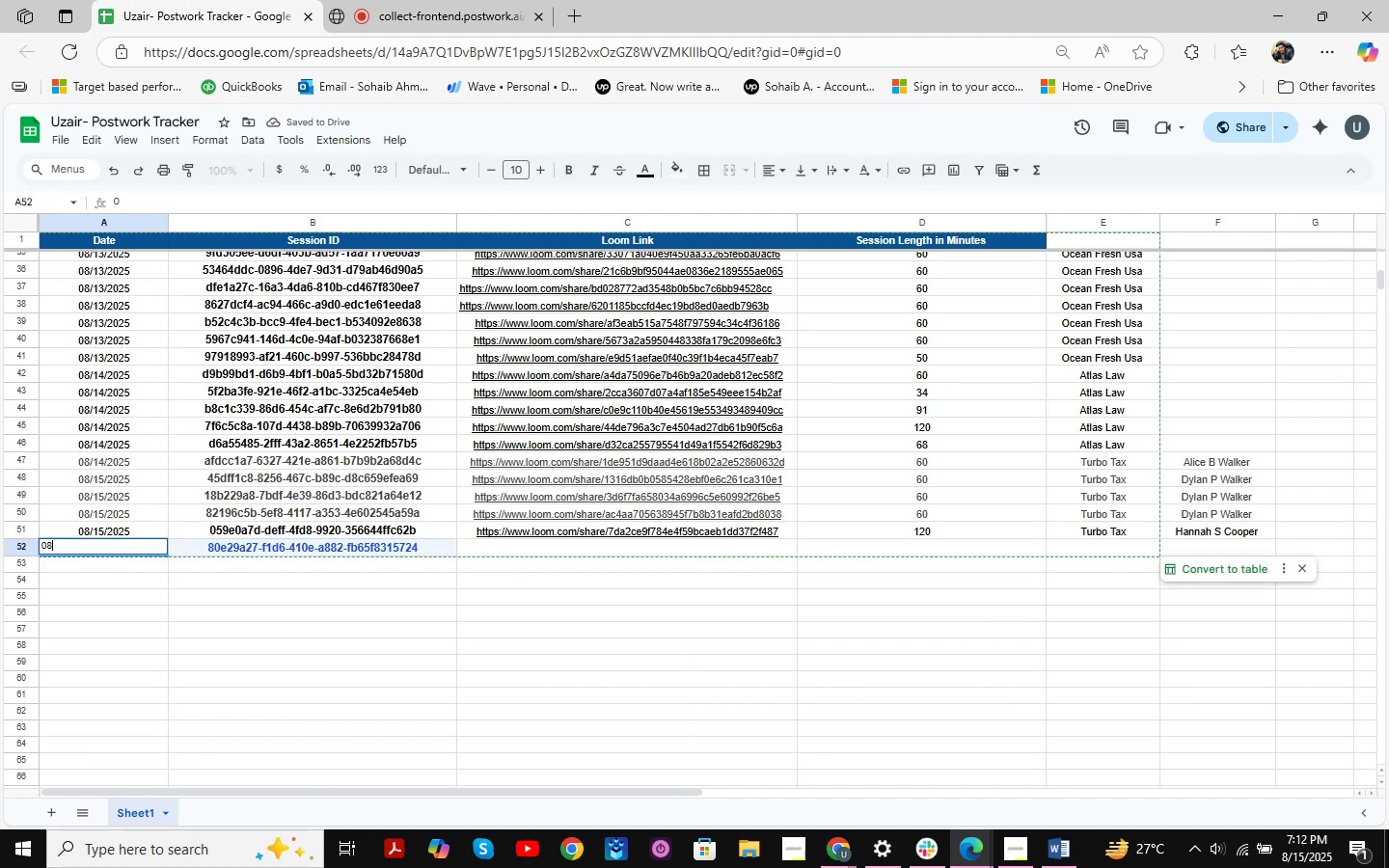 
key(NumpadDivide)
 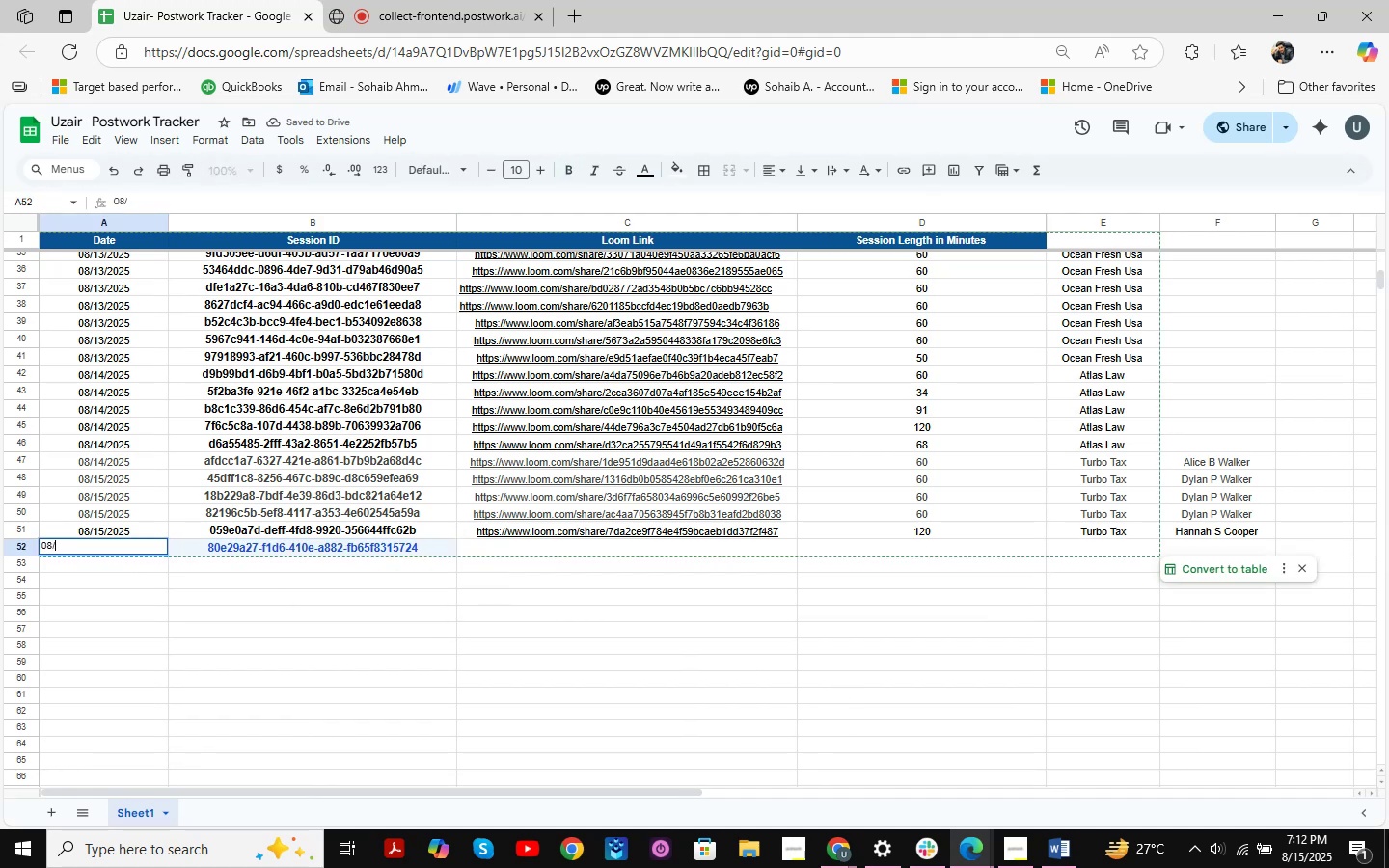 
key(Numpad1)
 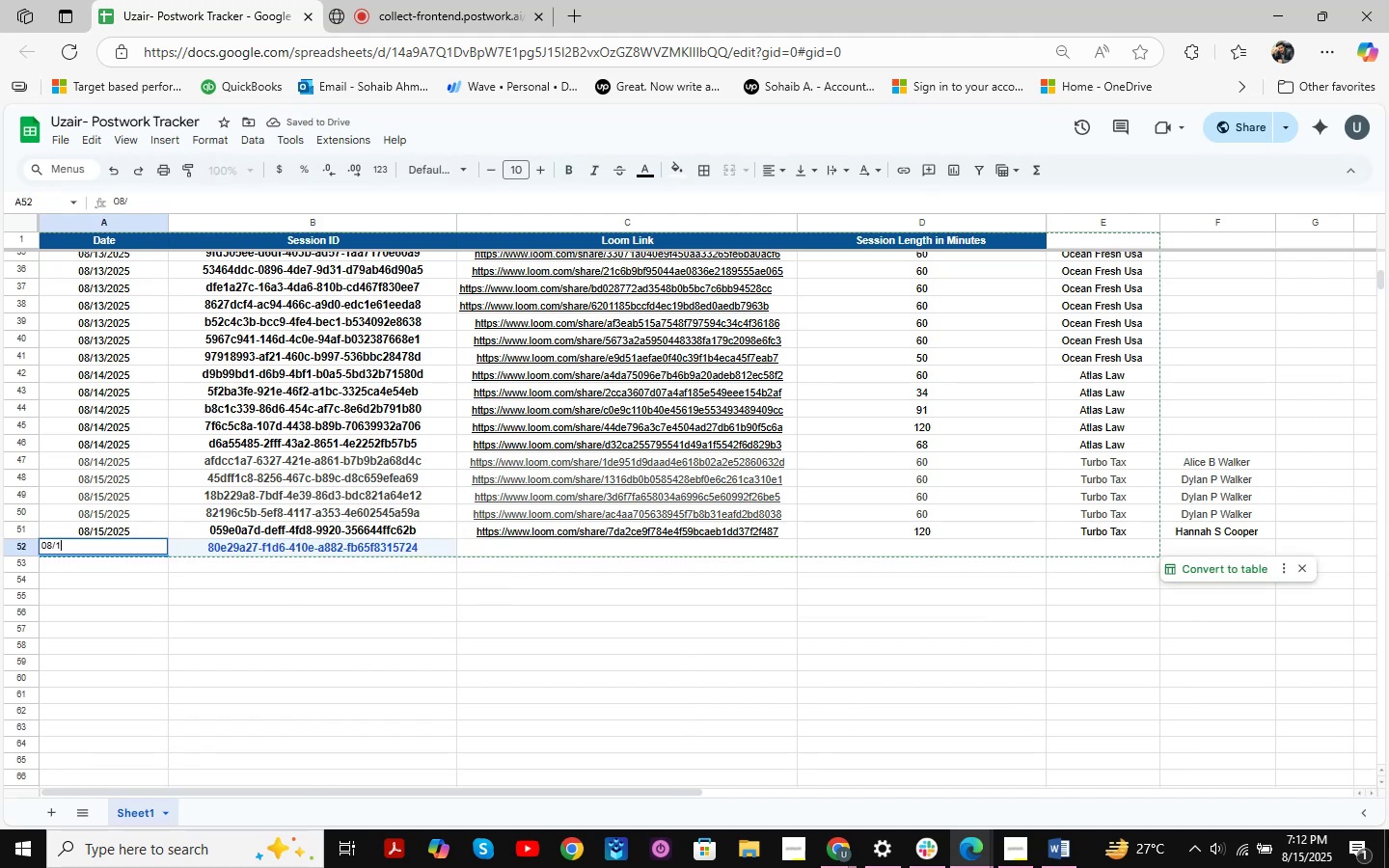 
key(Numpad5)
 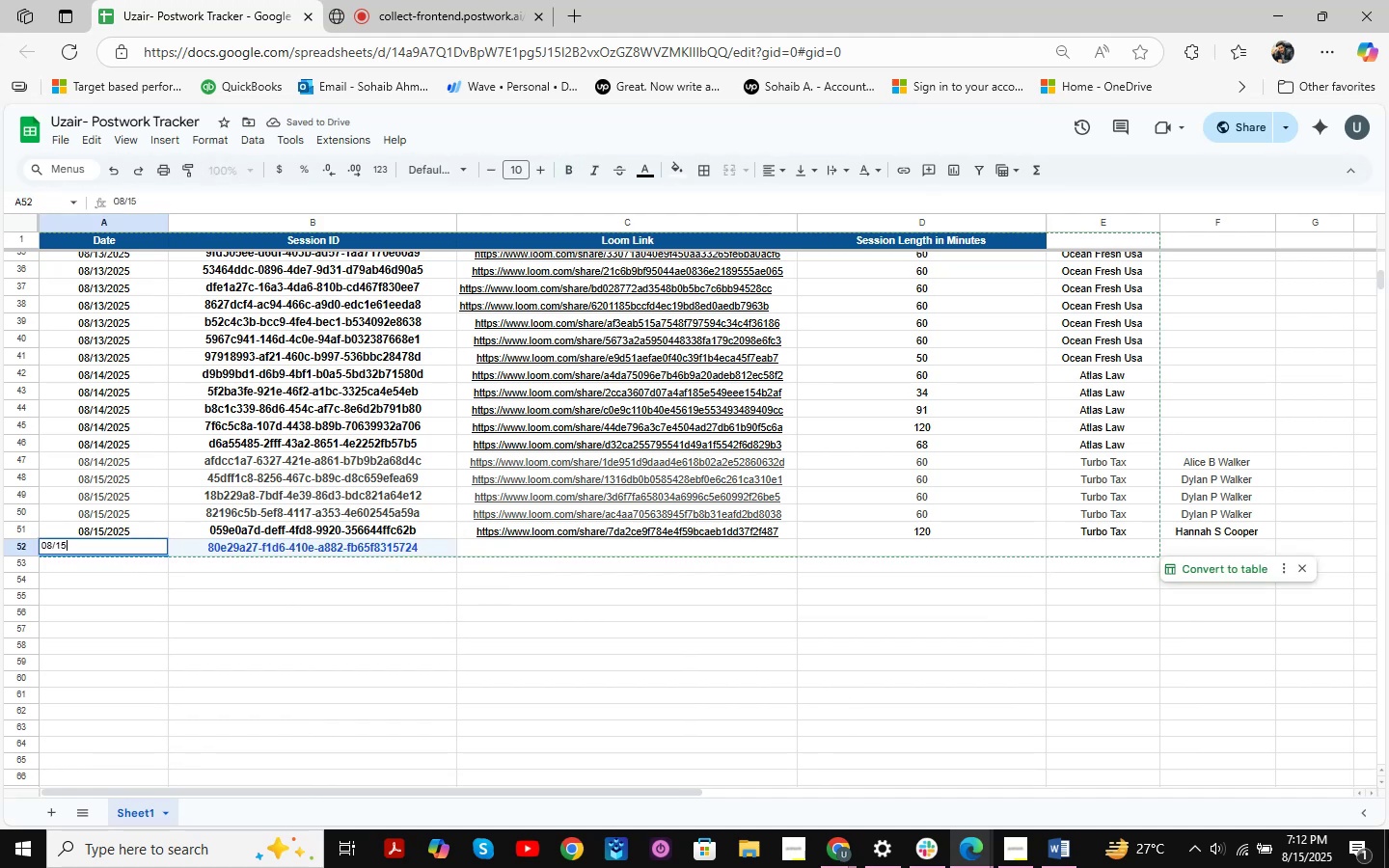 
key(NumpadDivide)
 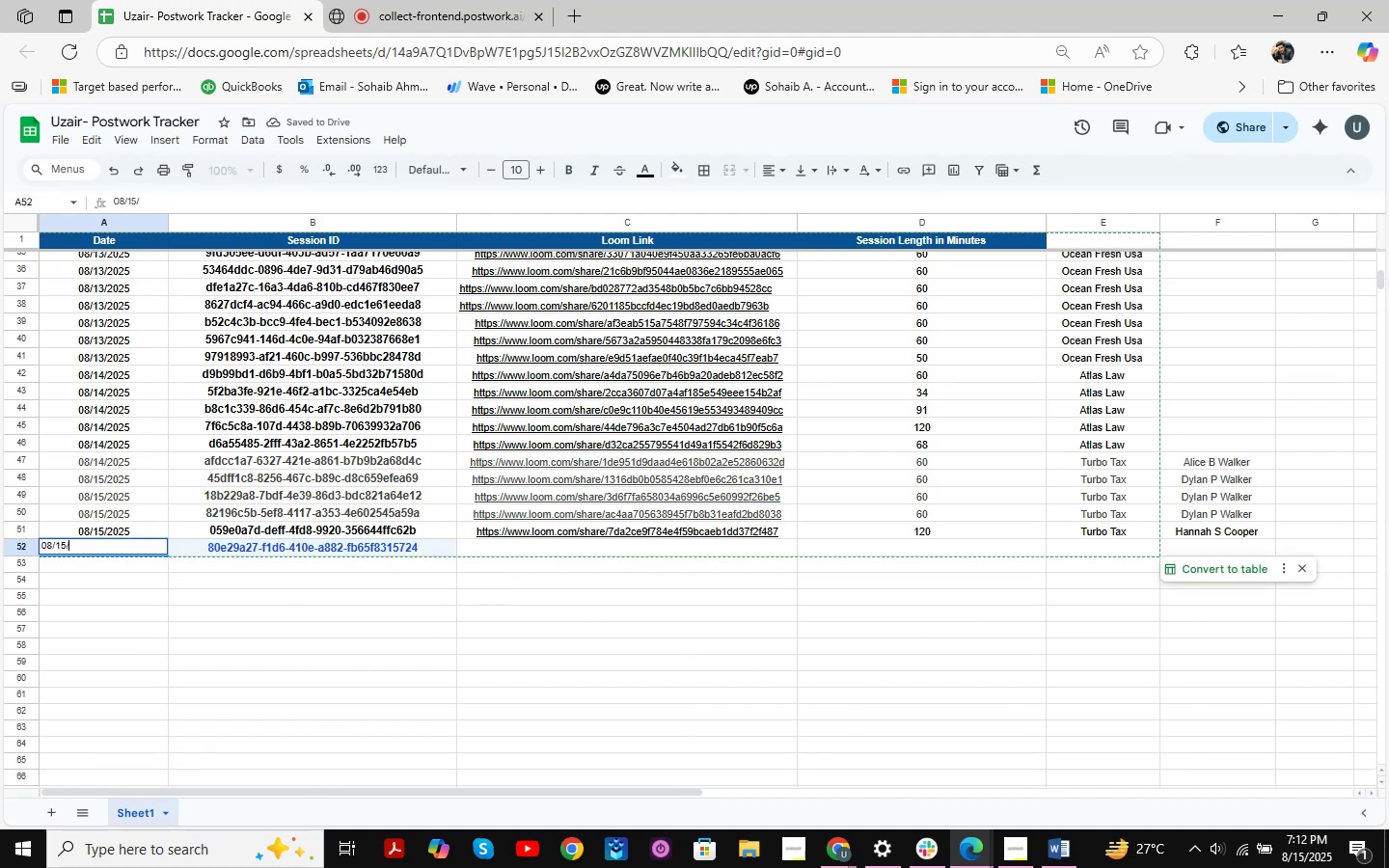 
key(Numpad2)
 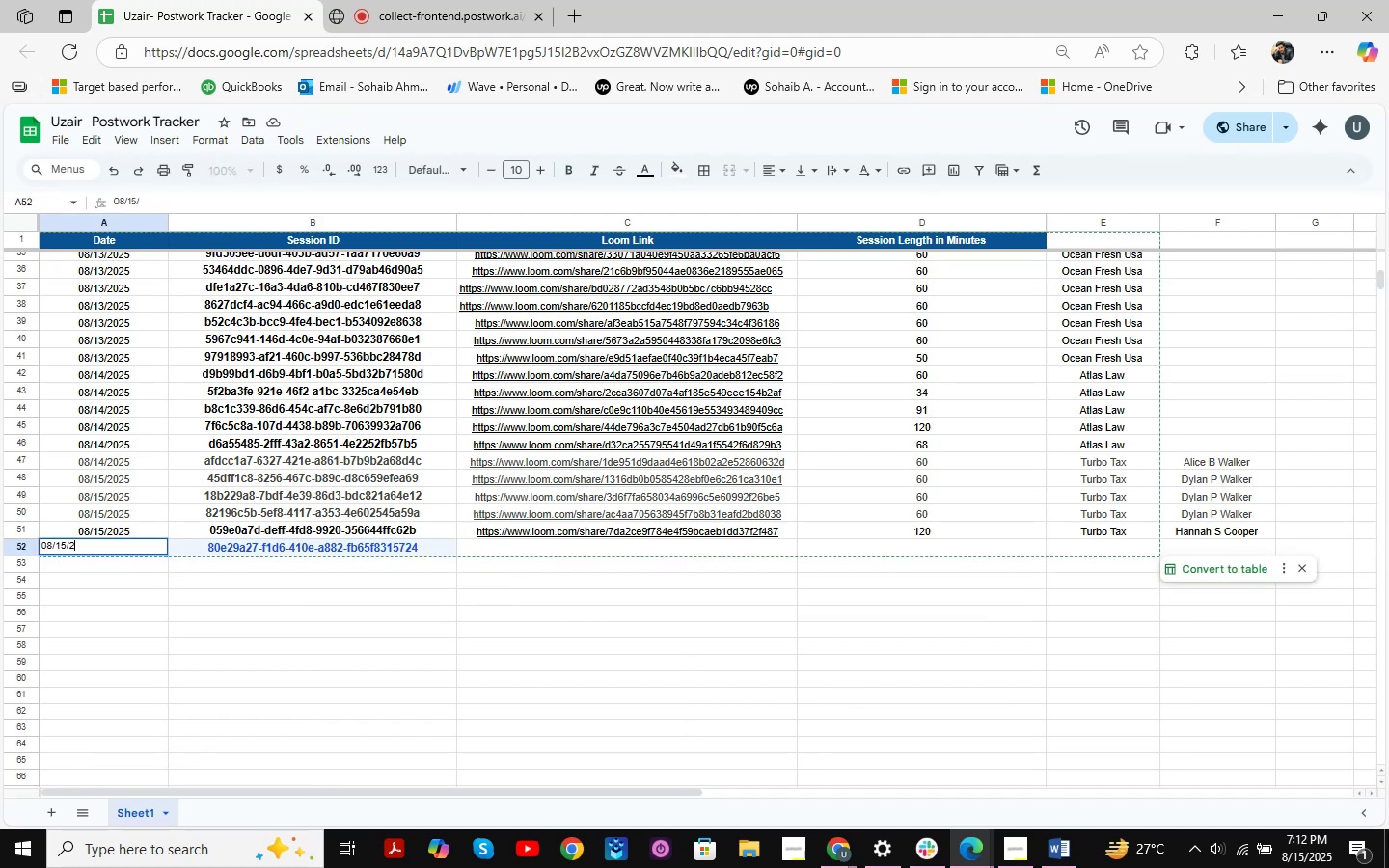 
key(Numpad0)
 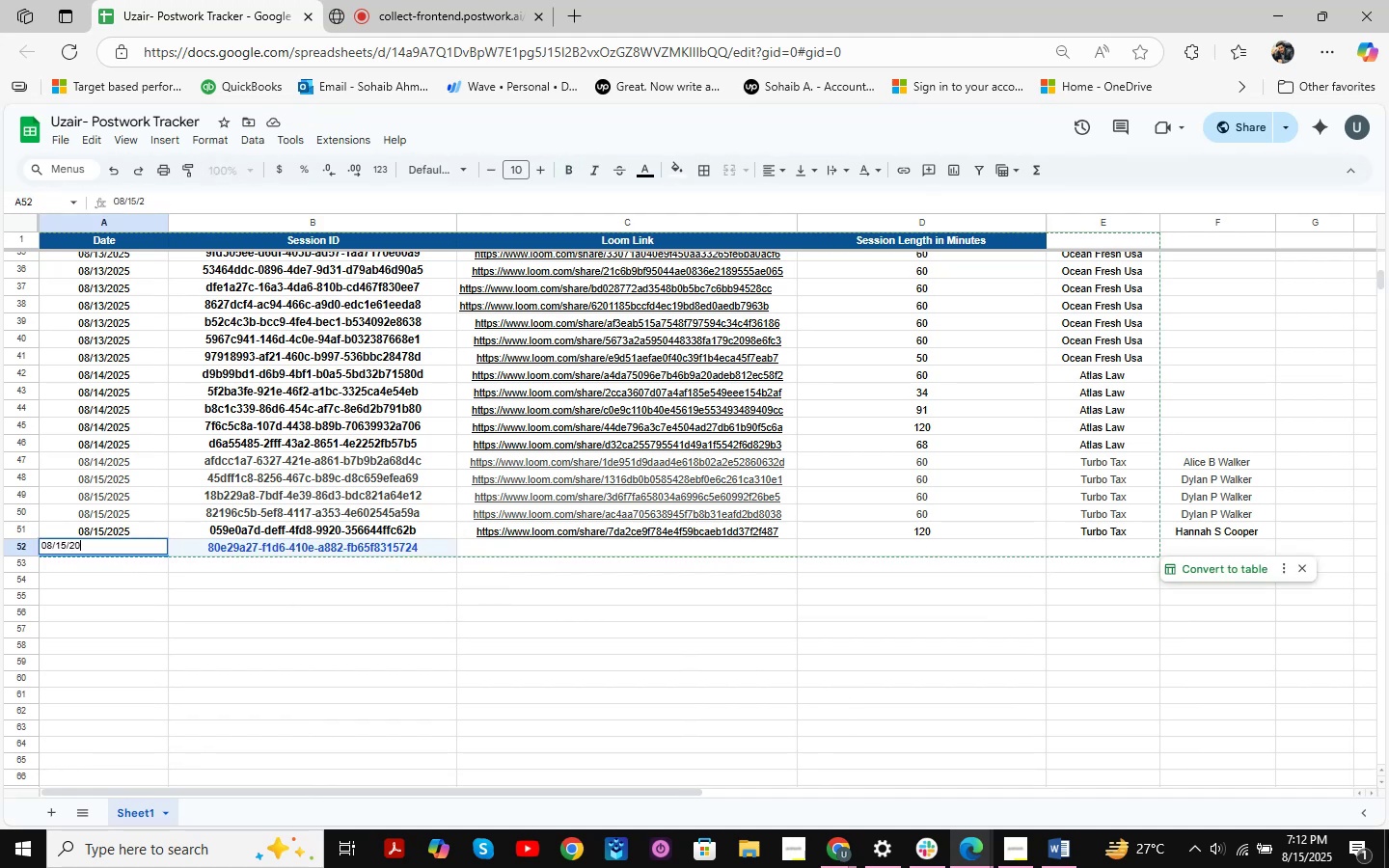 
key(Numpad2)
 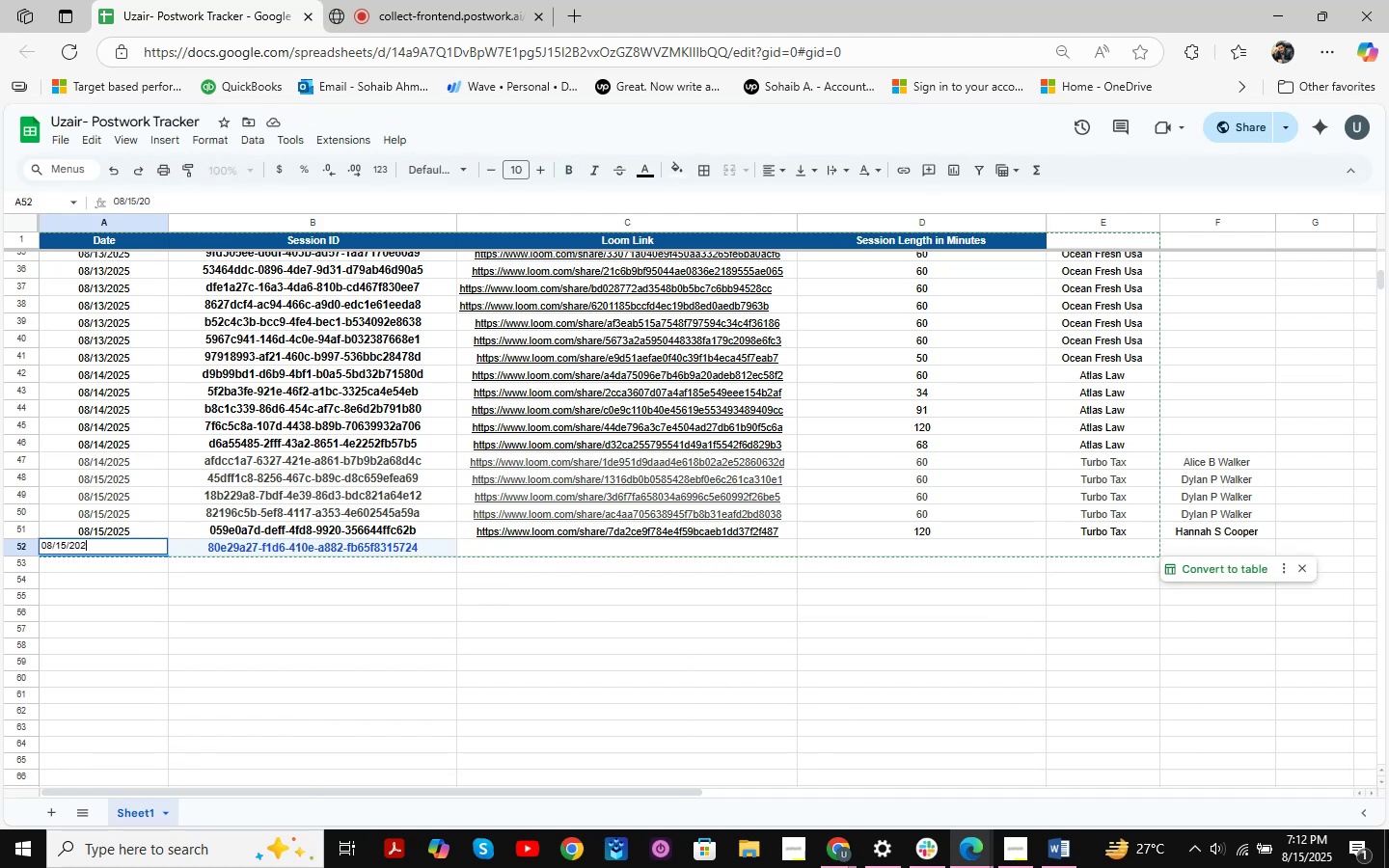 
key(Numpad5)
 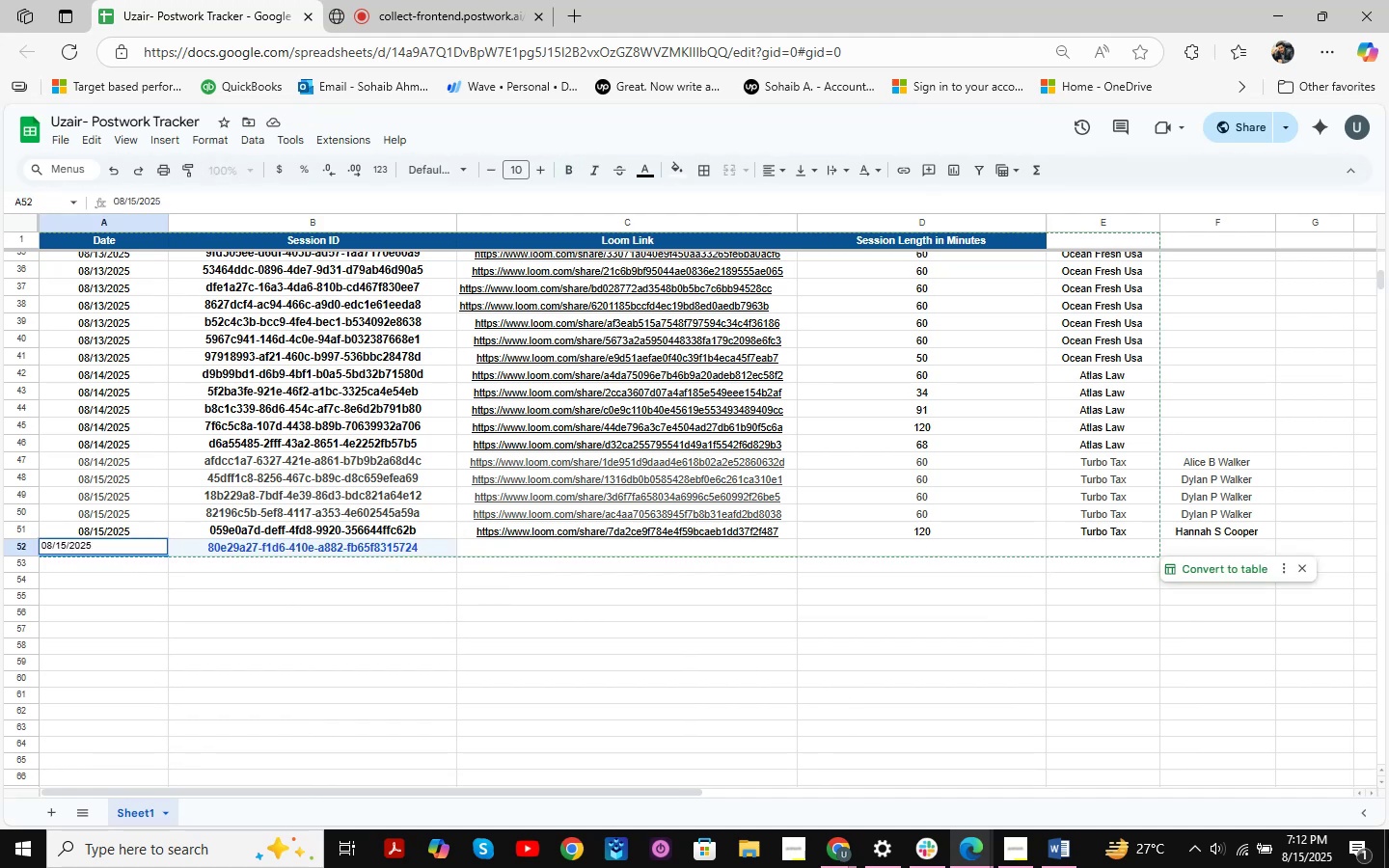 
key(ArrowRight)
 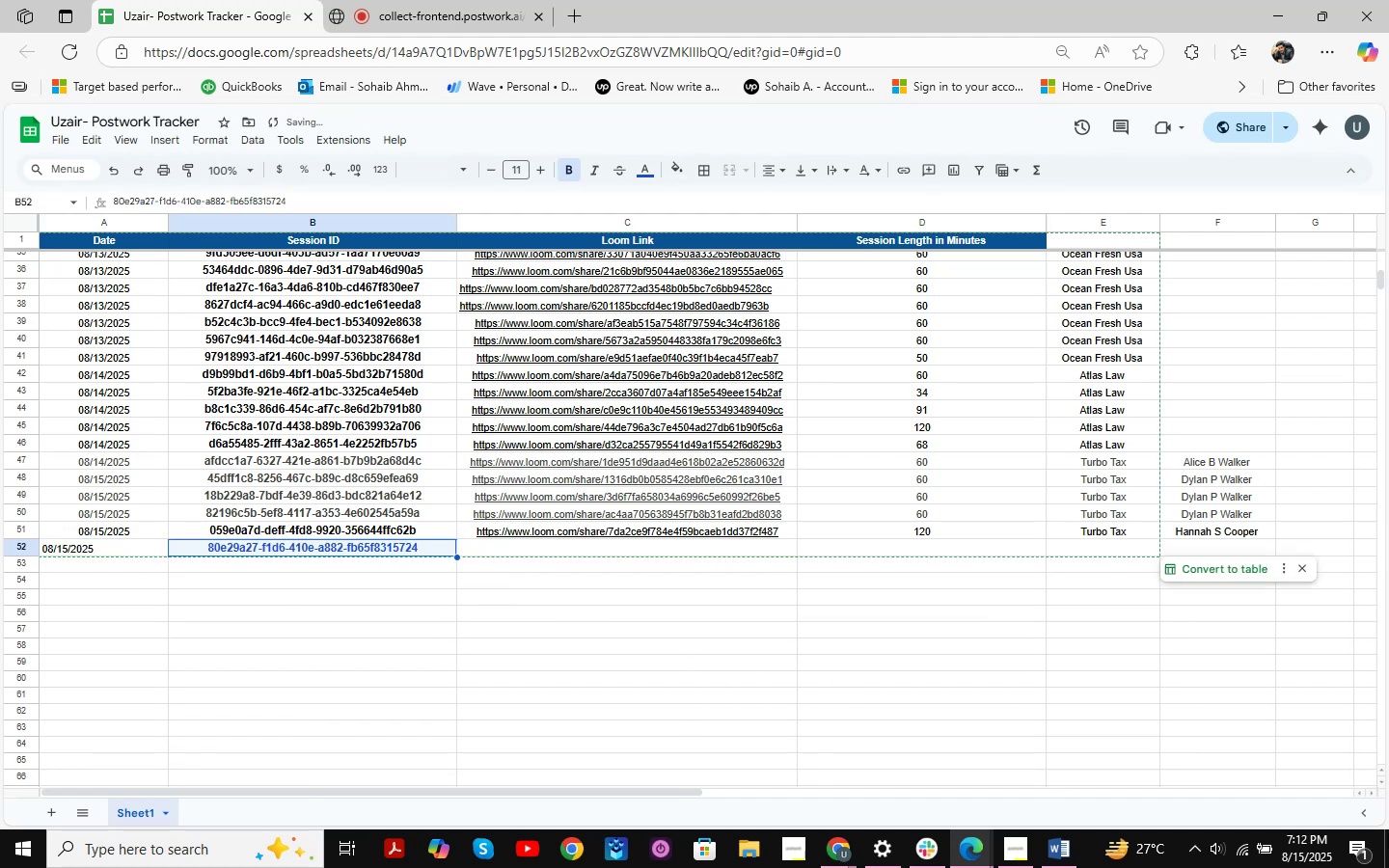 
key(ArrowRight)
 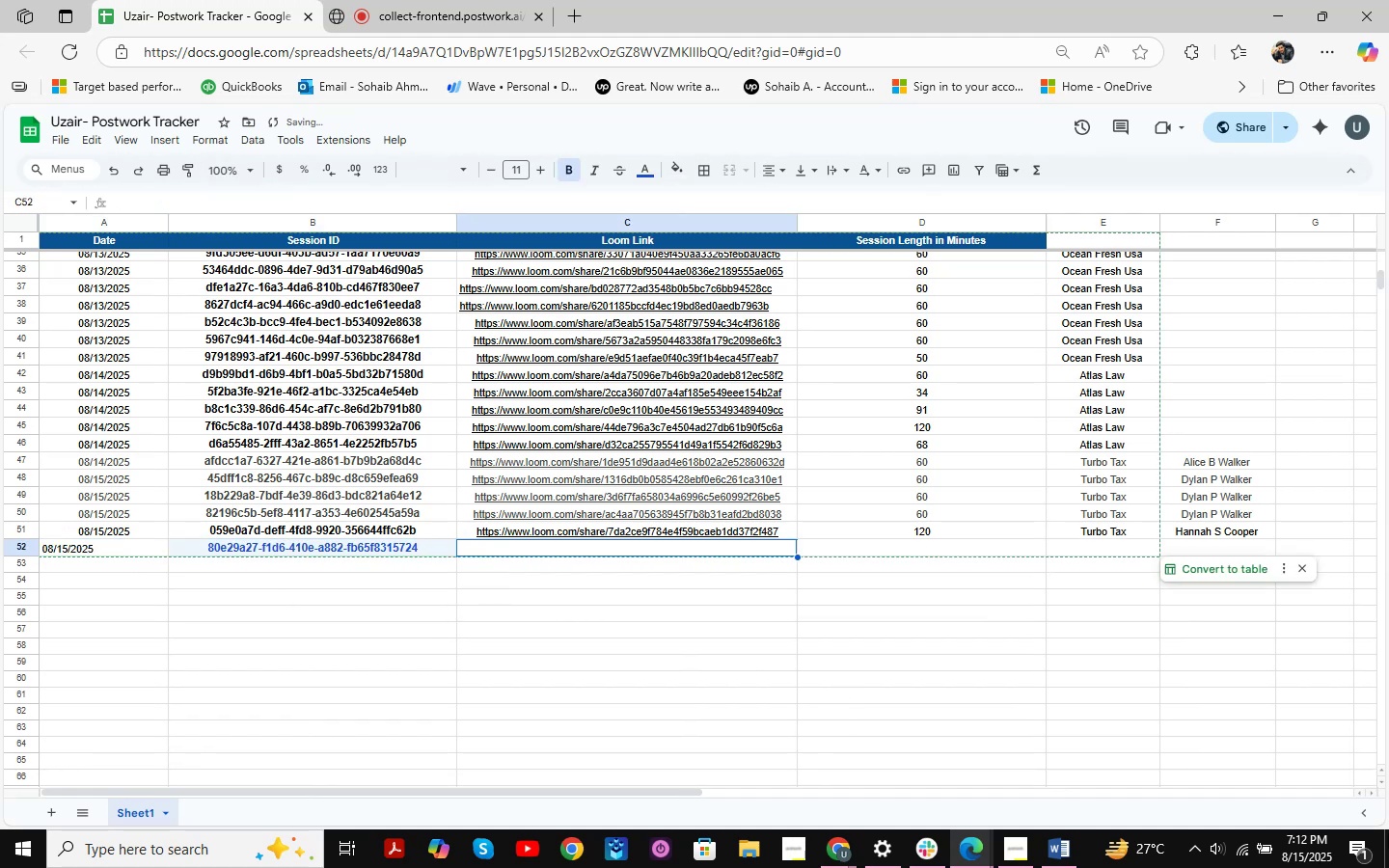 
key(ArrowRight)
 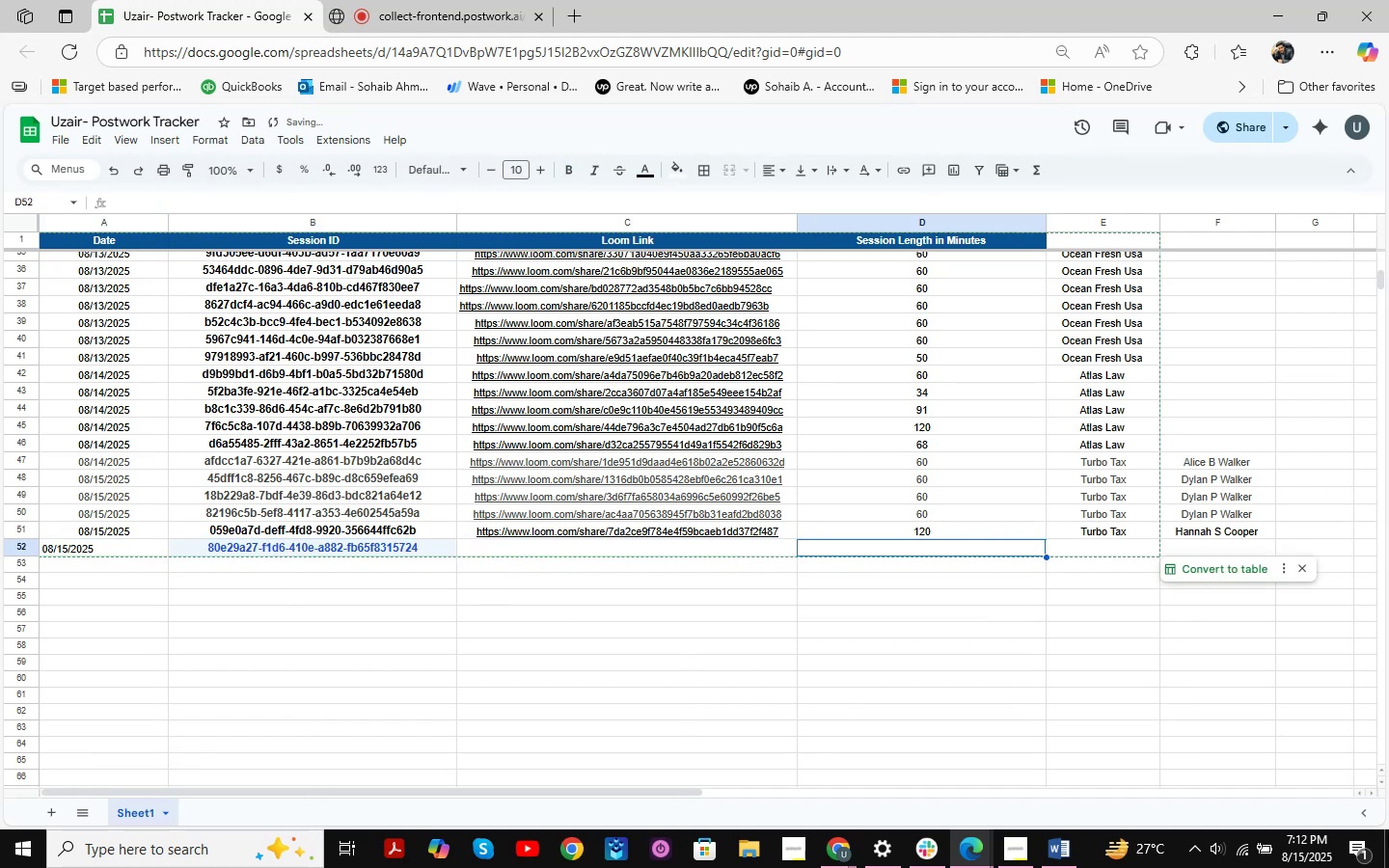 
key(ArrowRight)
 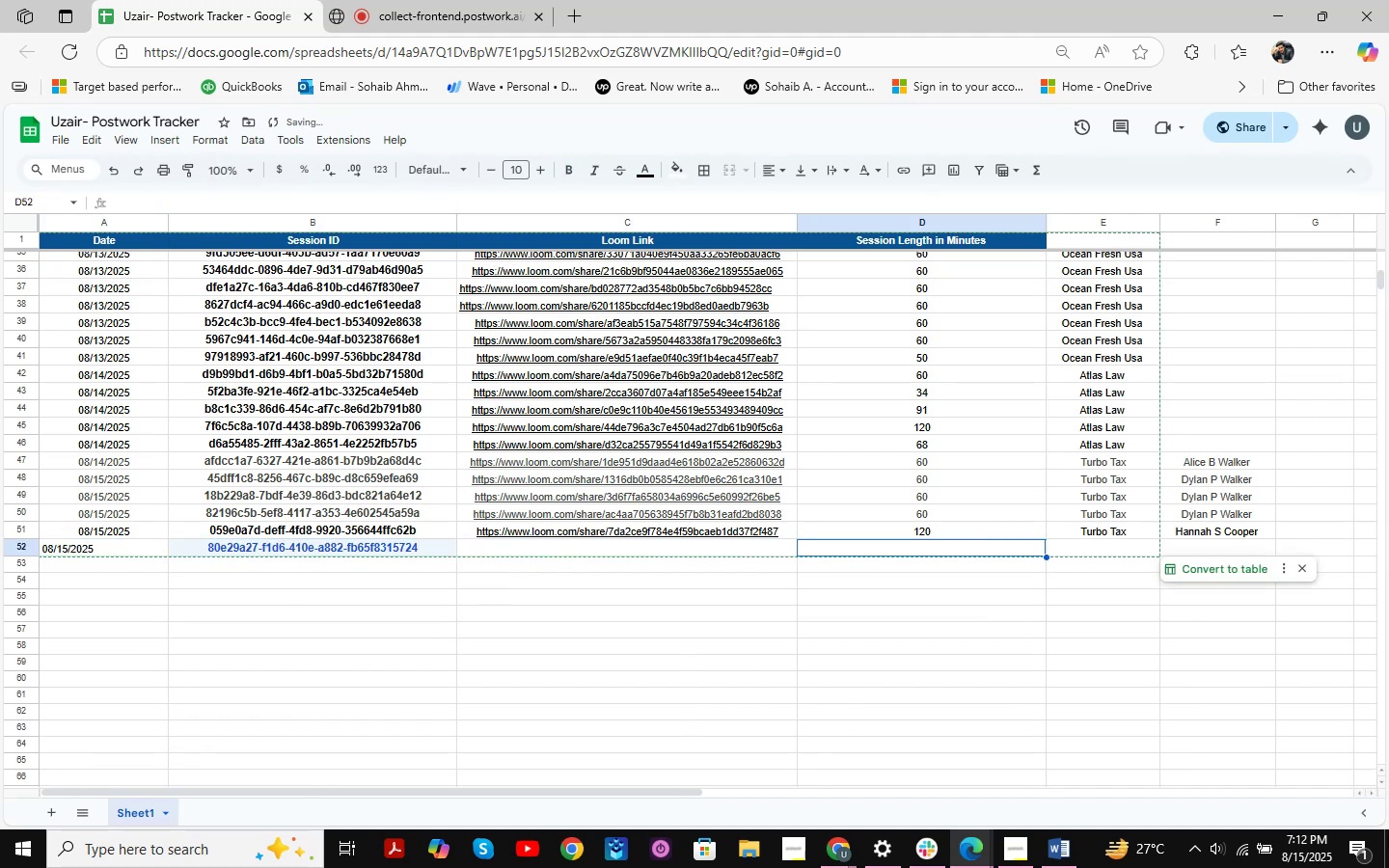 
key(ArrowLeft)
 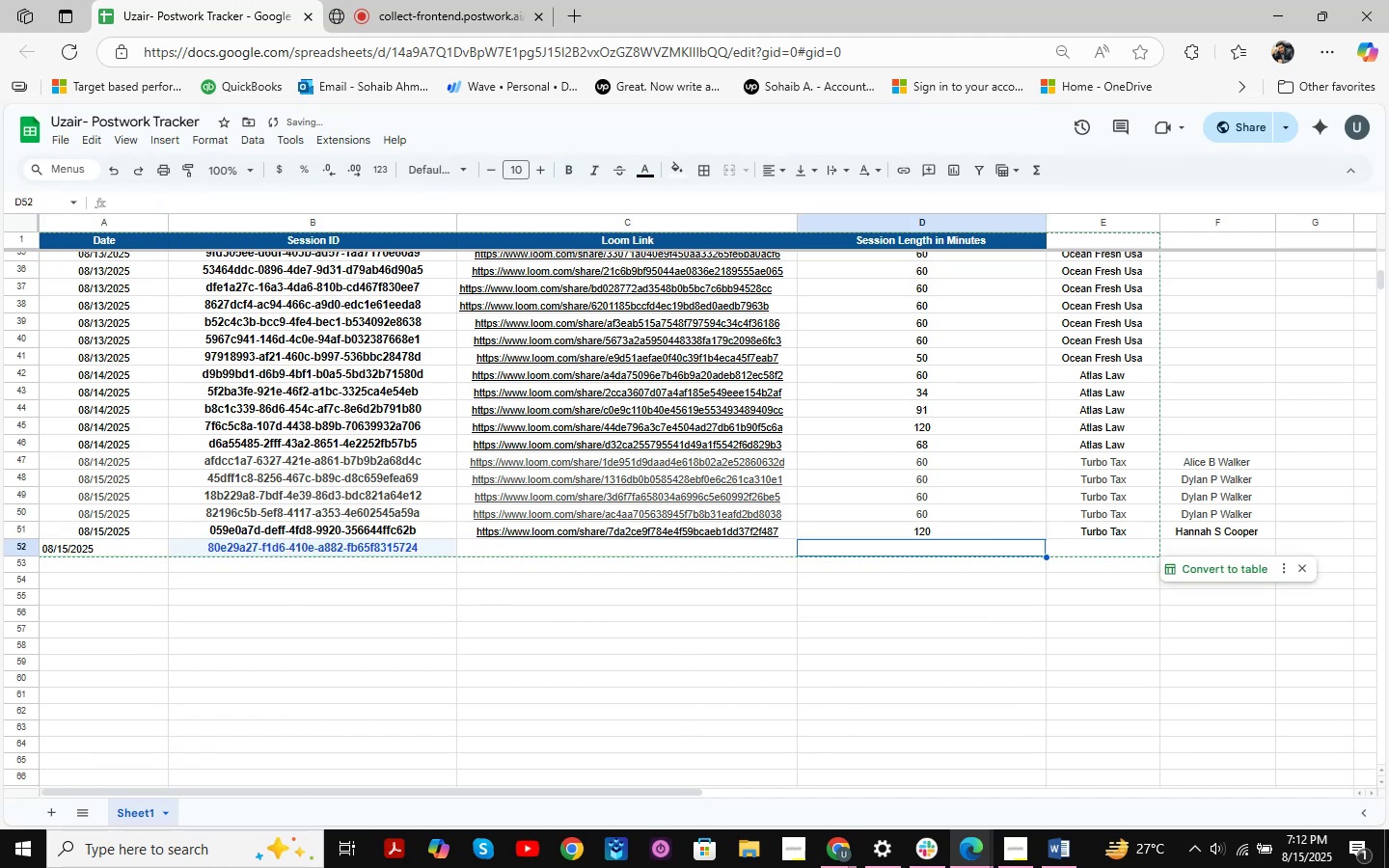 
key(ArrowLeft)
 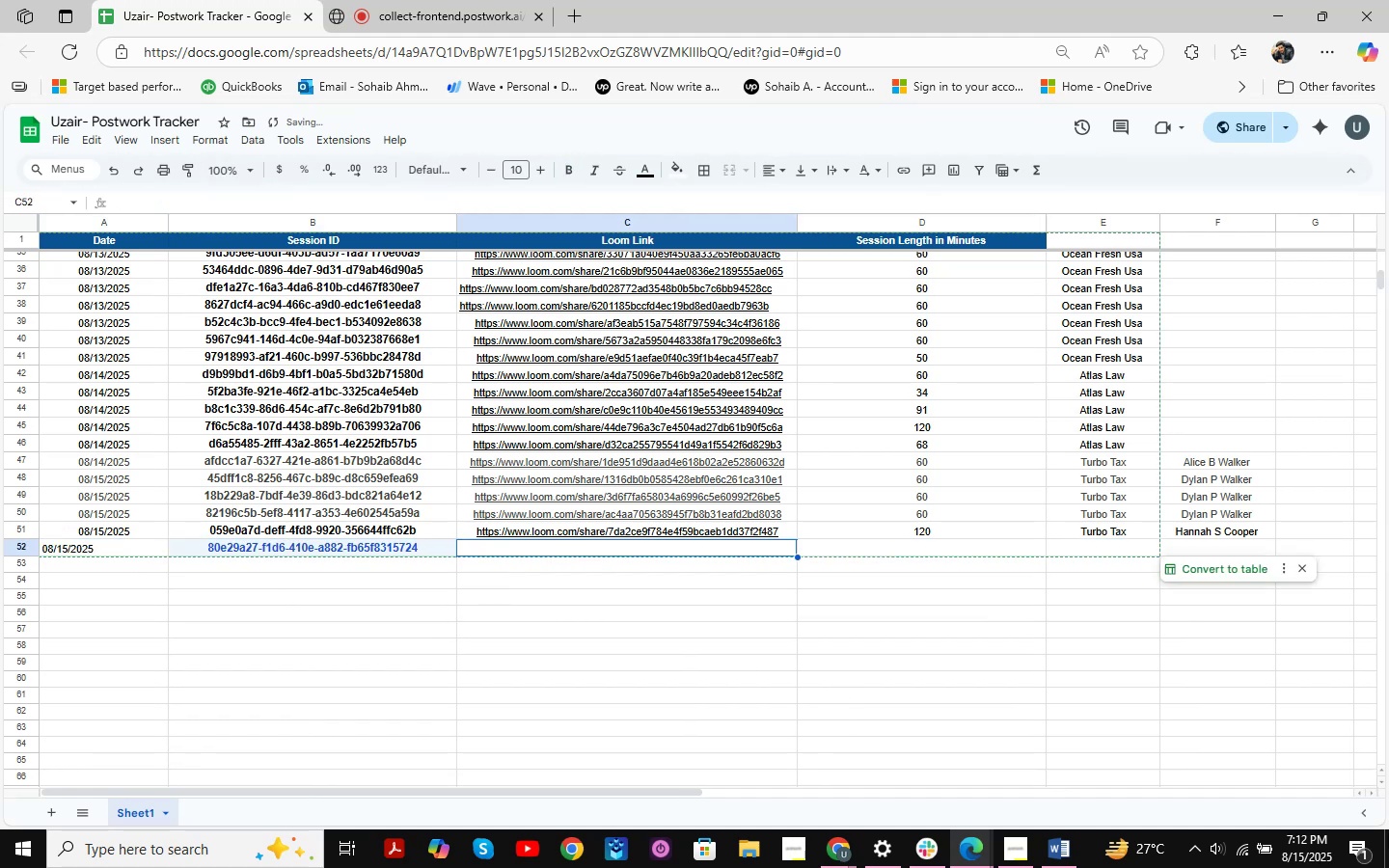 
key(ArrowLeft)
 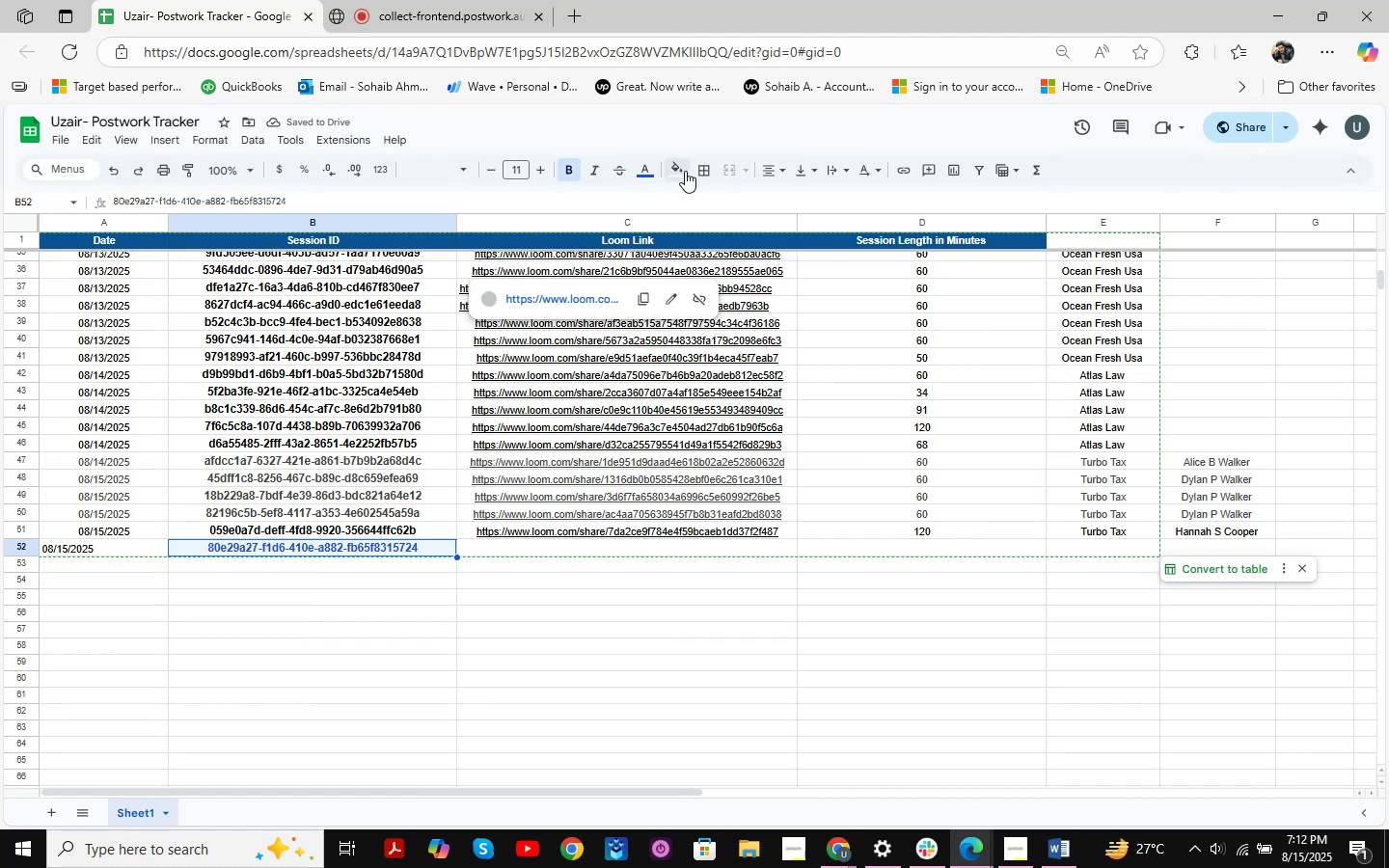 
left_click([646, 176])
 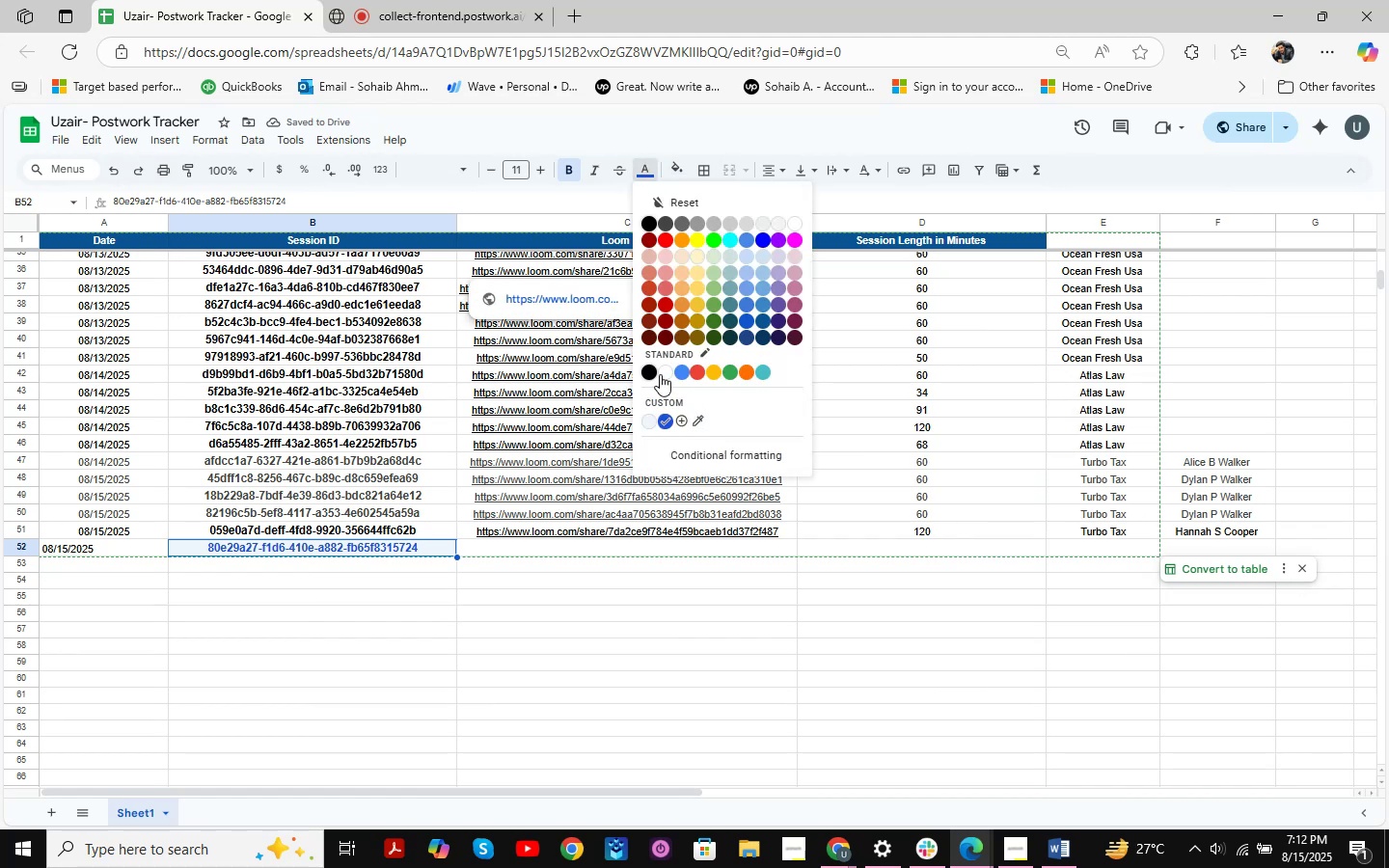 
left_click([667, 377])
 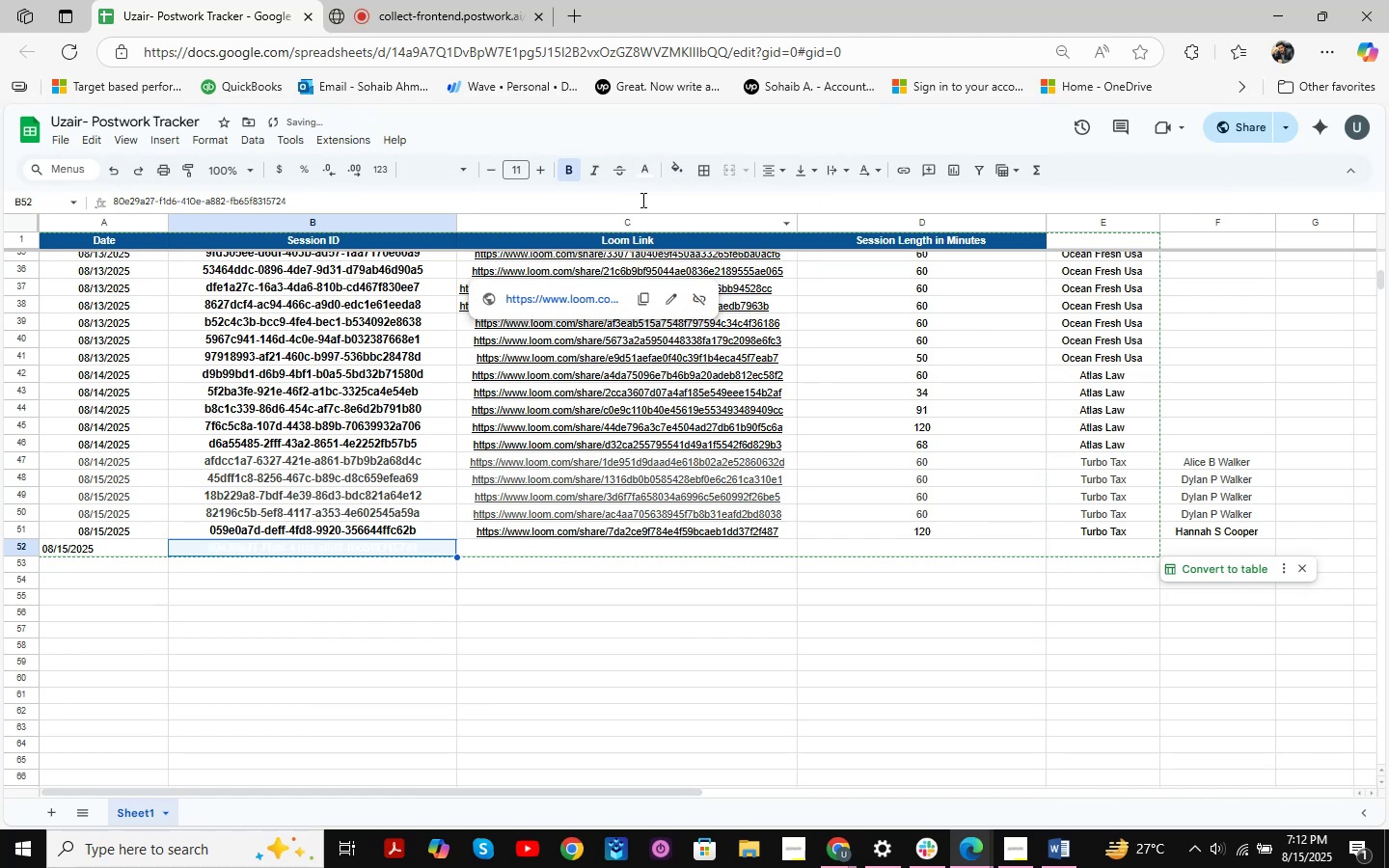 
left_click([644, 176])
 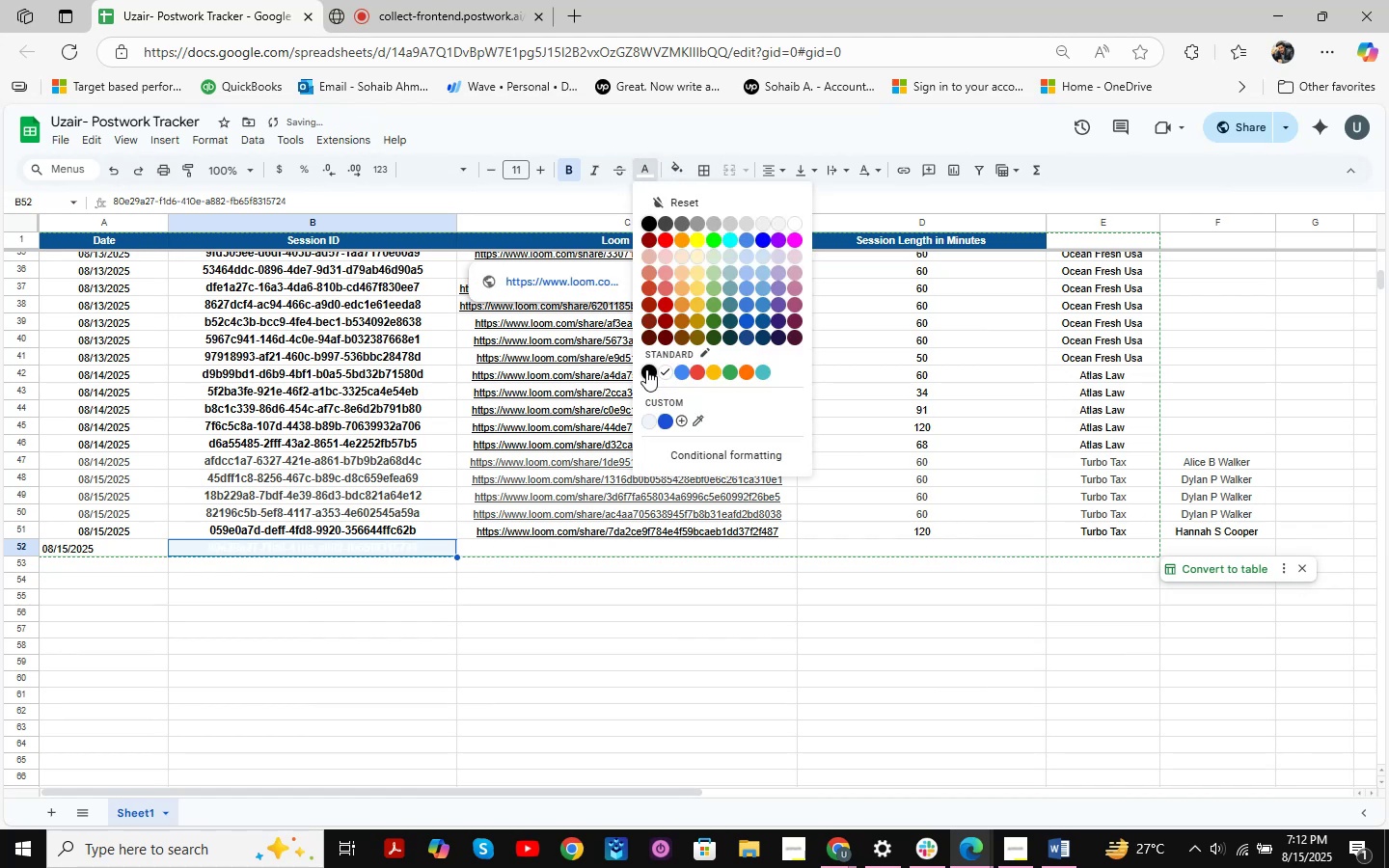 
left_click([645, 372])
 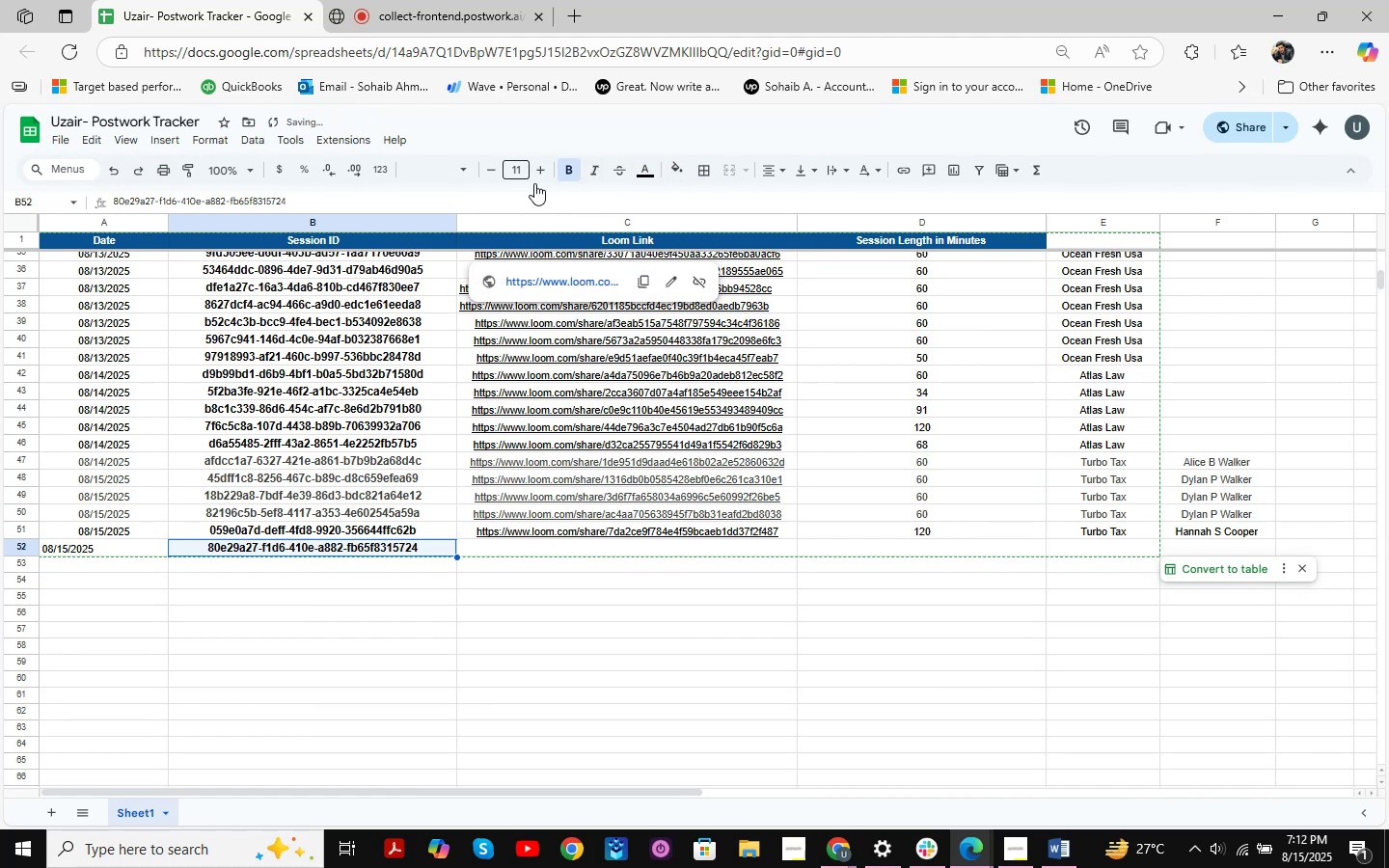 
left_click([681, 164])
 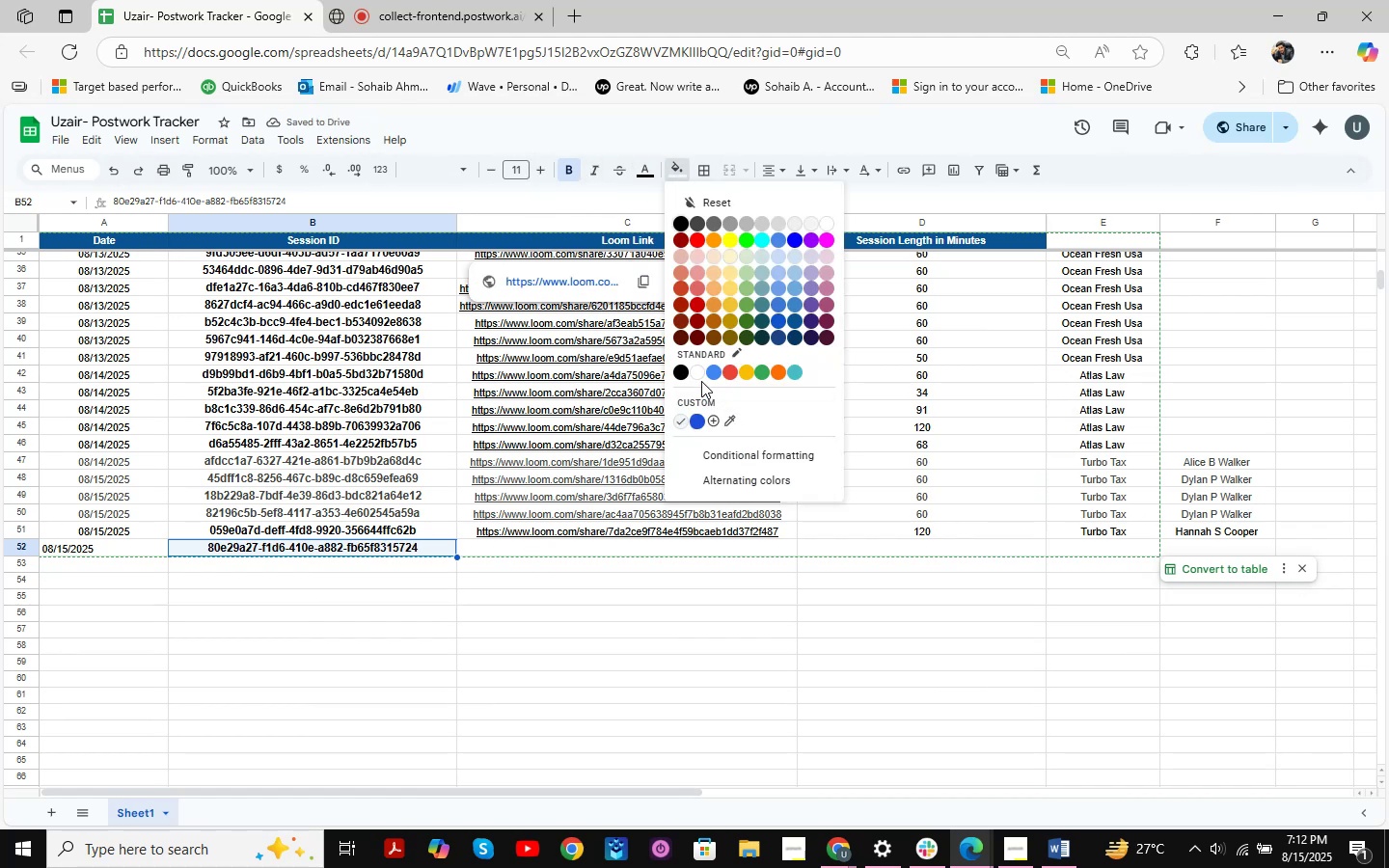 
left_click([697, 376])
 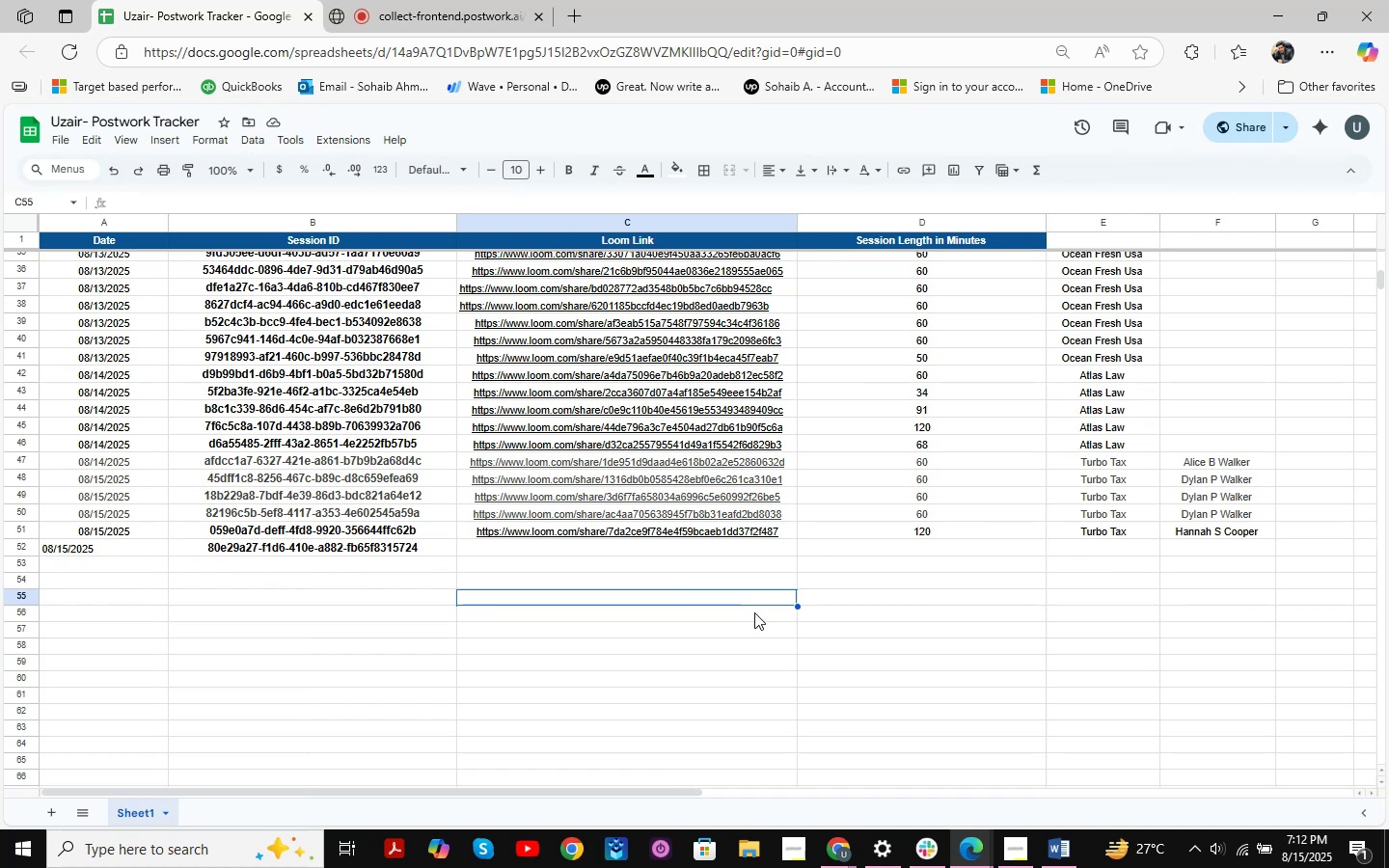 
wait(10.74)
 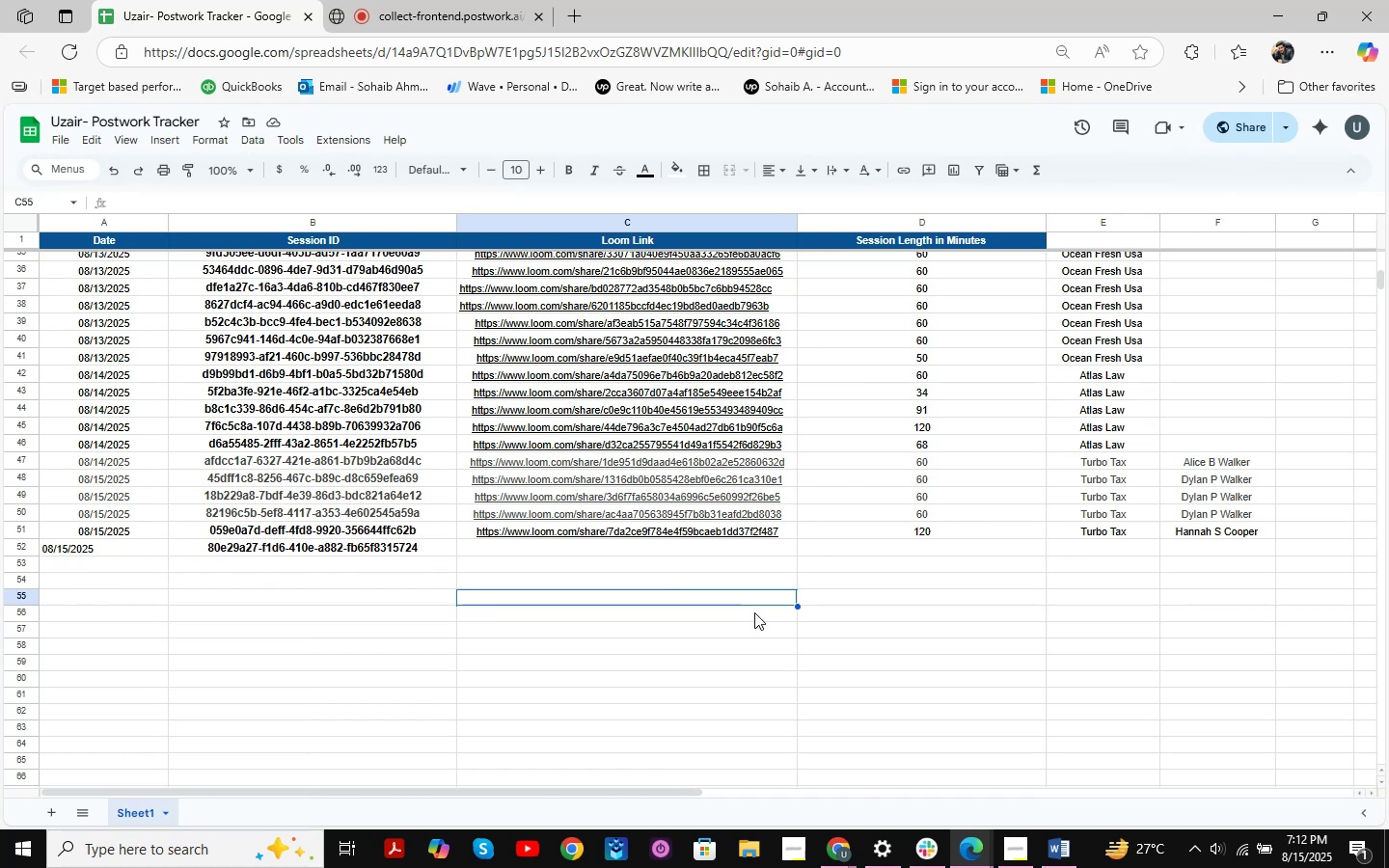 
left_click([1267, 6])
 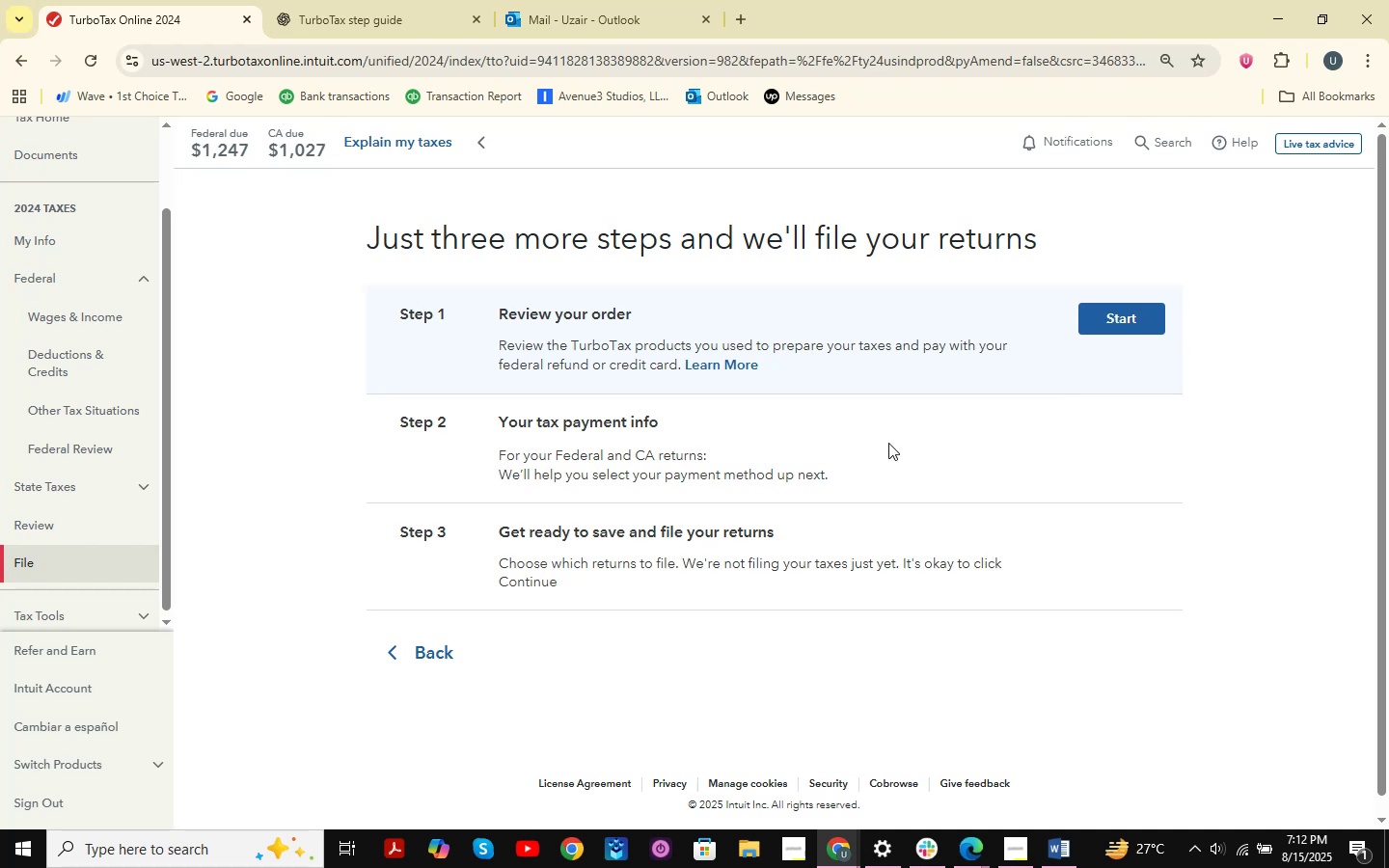 
scroll: coordinate [887, 443], scroll_direction: down, amount: 8.0
 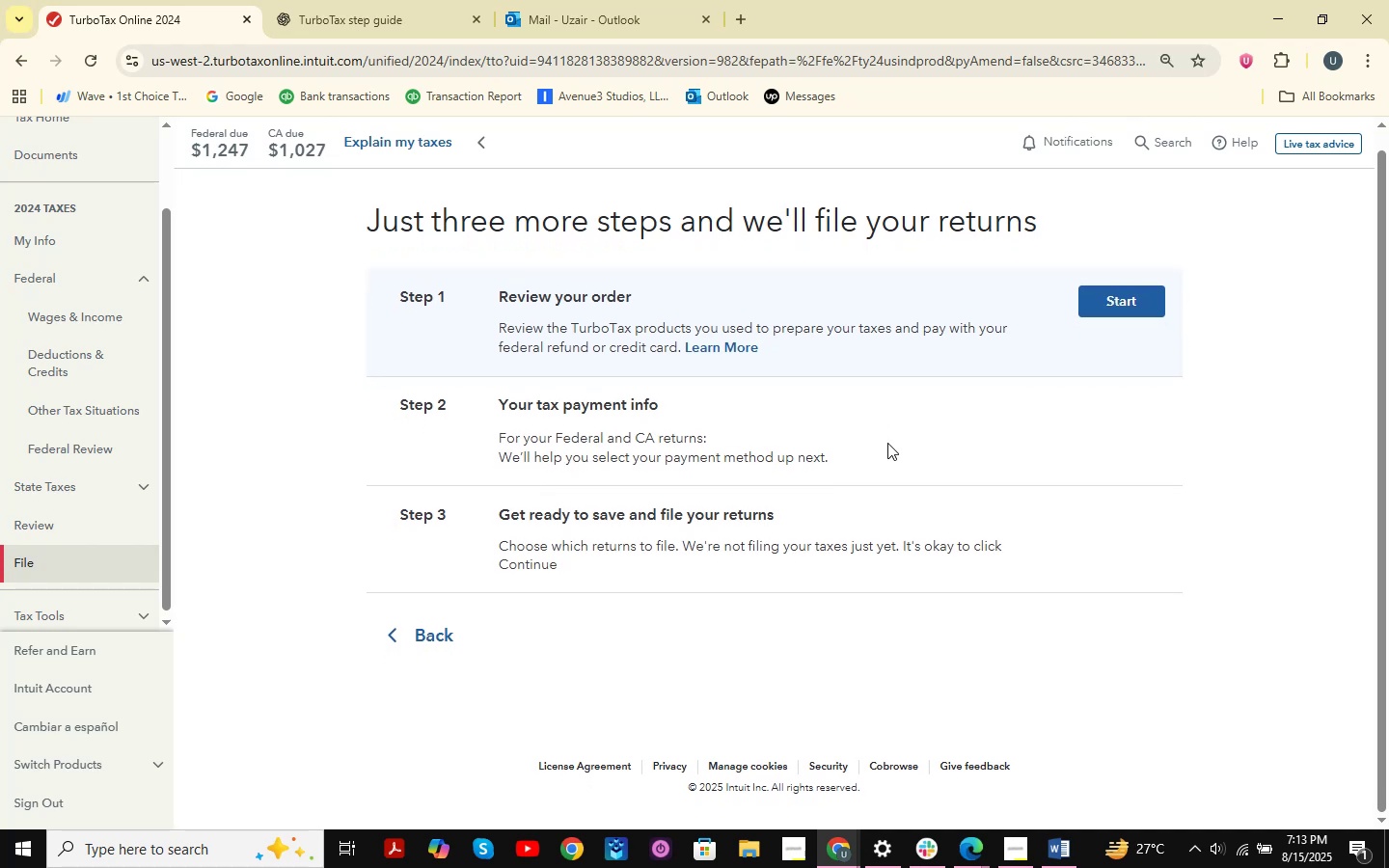 
wait(7.58)
 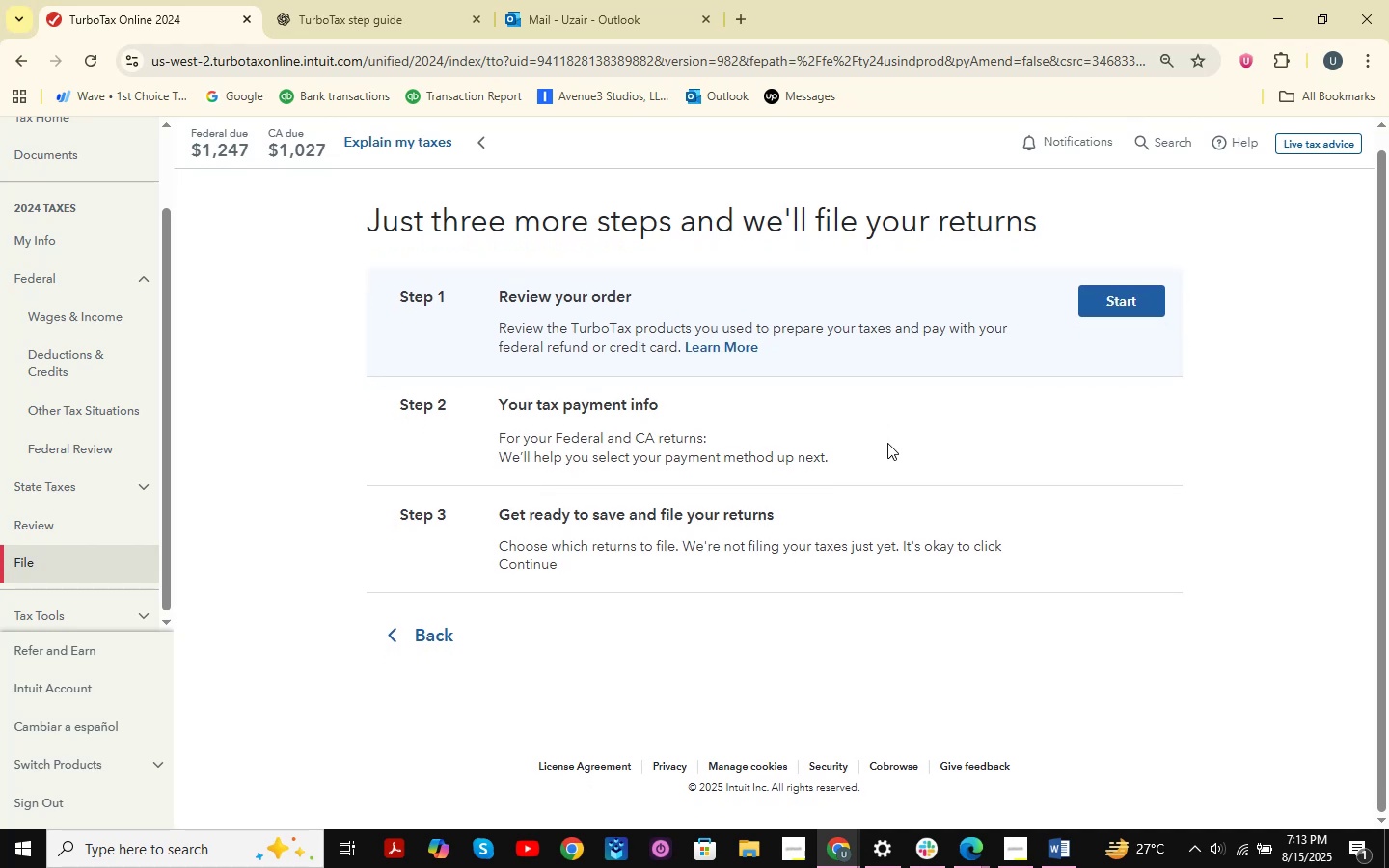 
scroll: coordinate [1000, 431], scroll_direction: down, amount: 1.0
 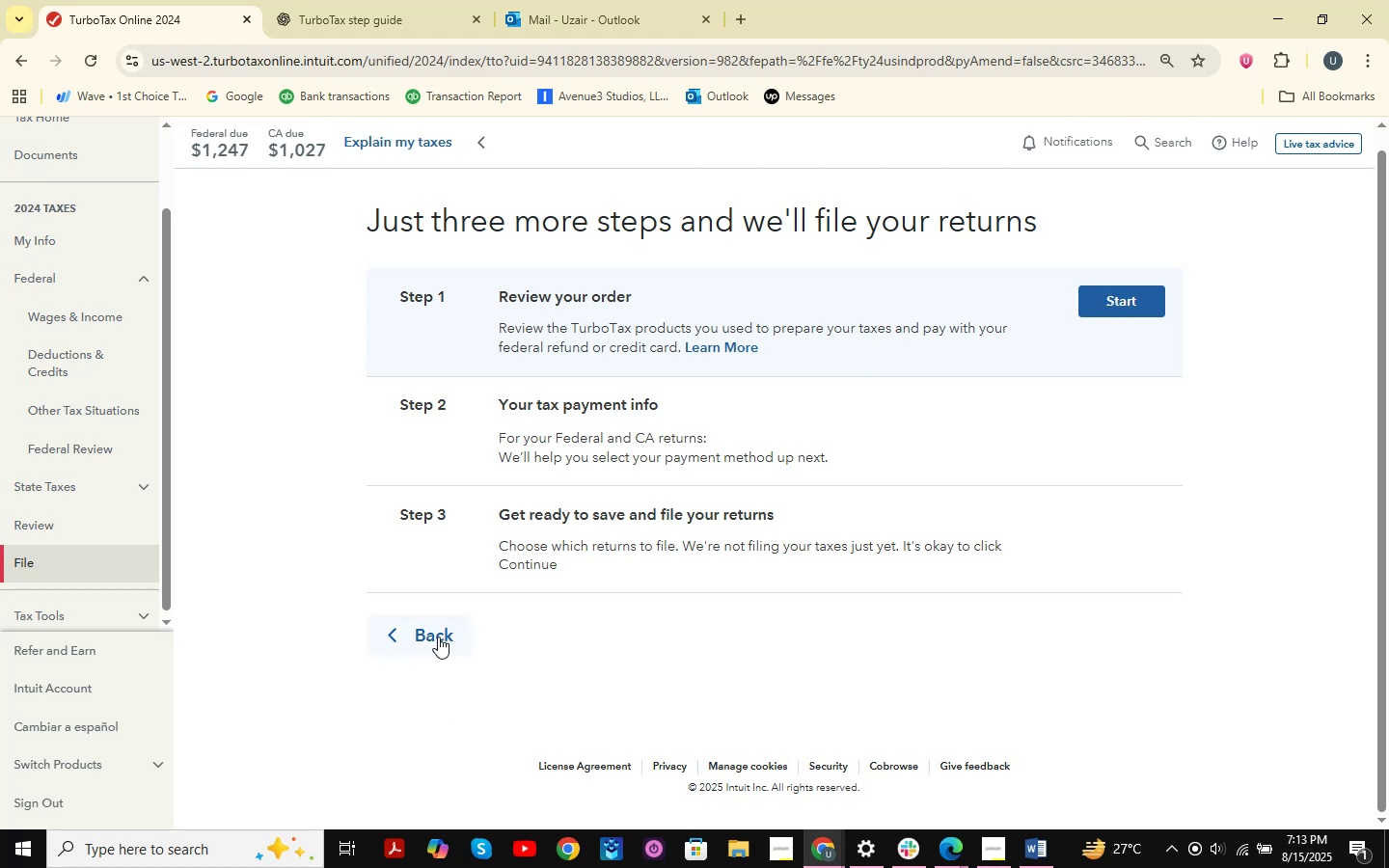 
left_click([438, 637])
 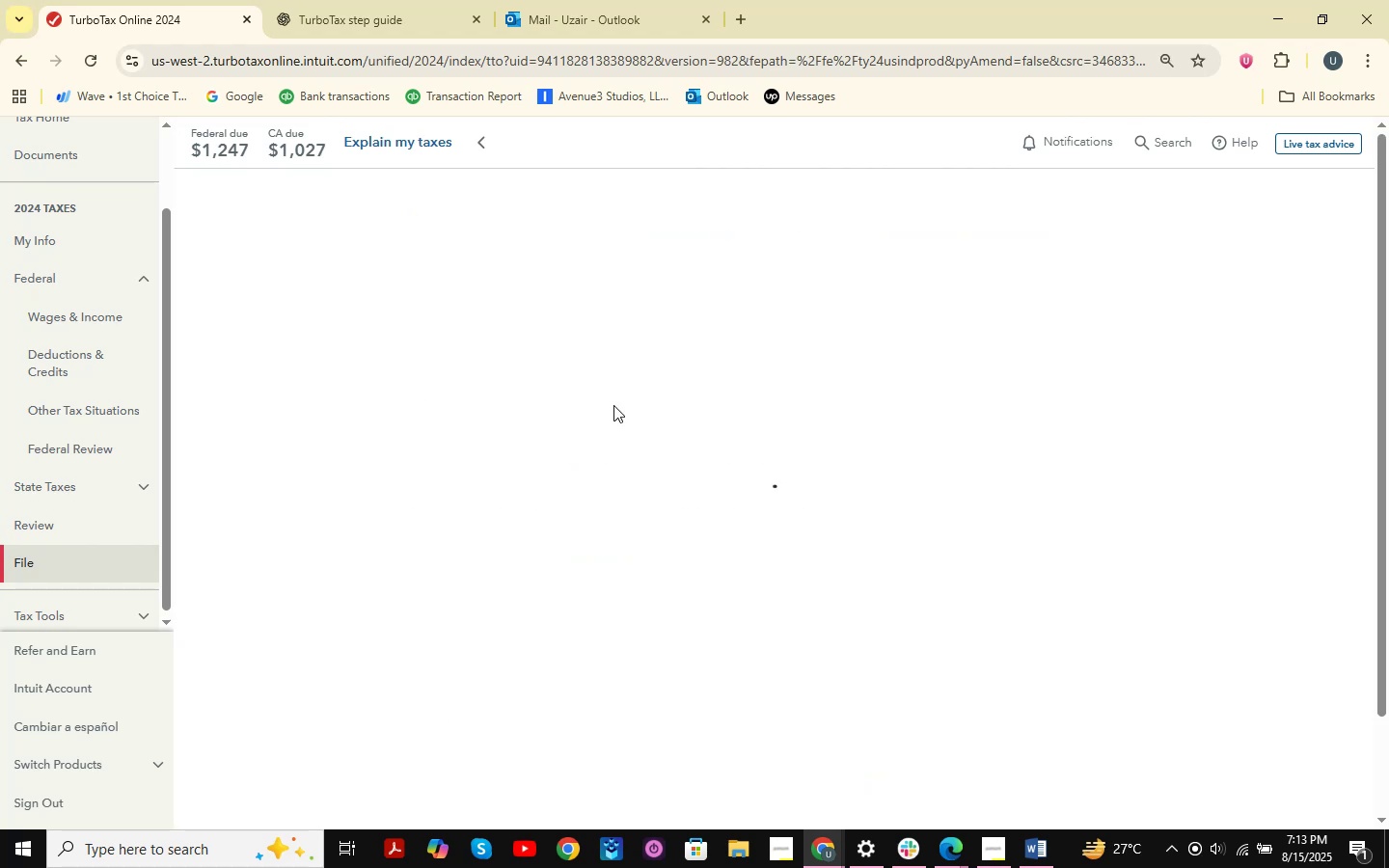 
scroll: coordinate [970, 441], scroll_direction: down, amount: 2.0
 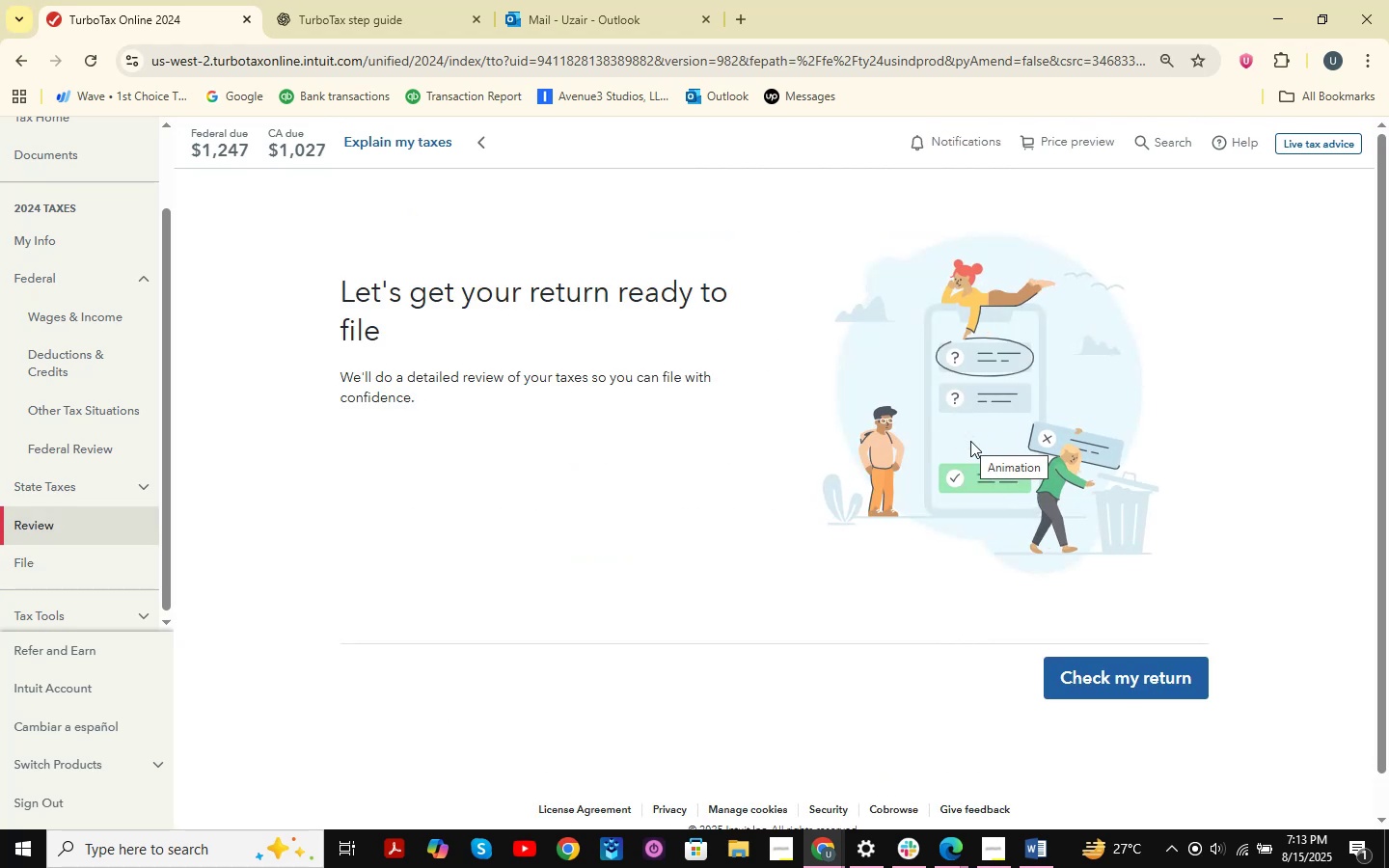 
wait(5.24)
 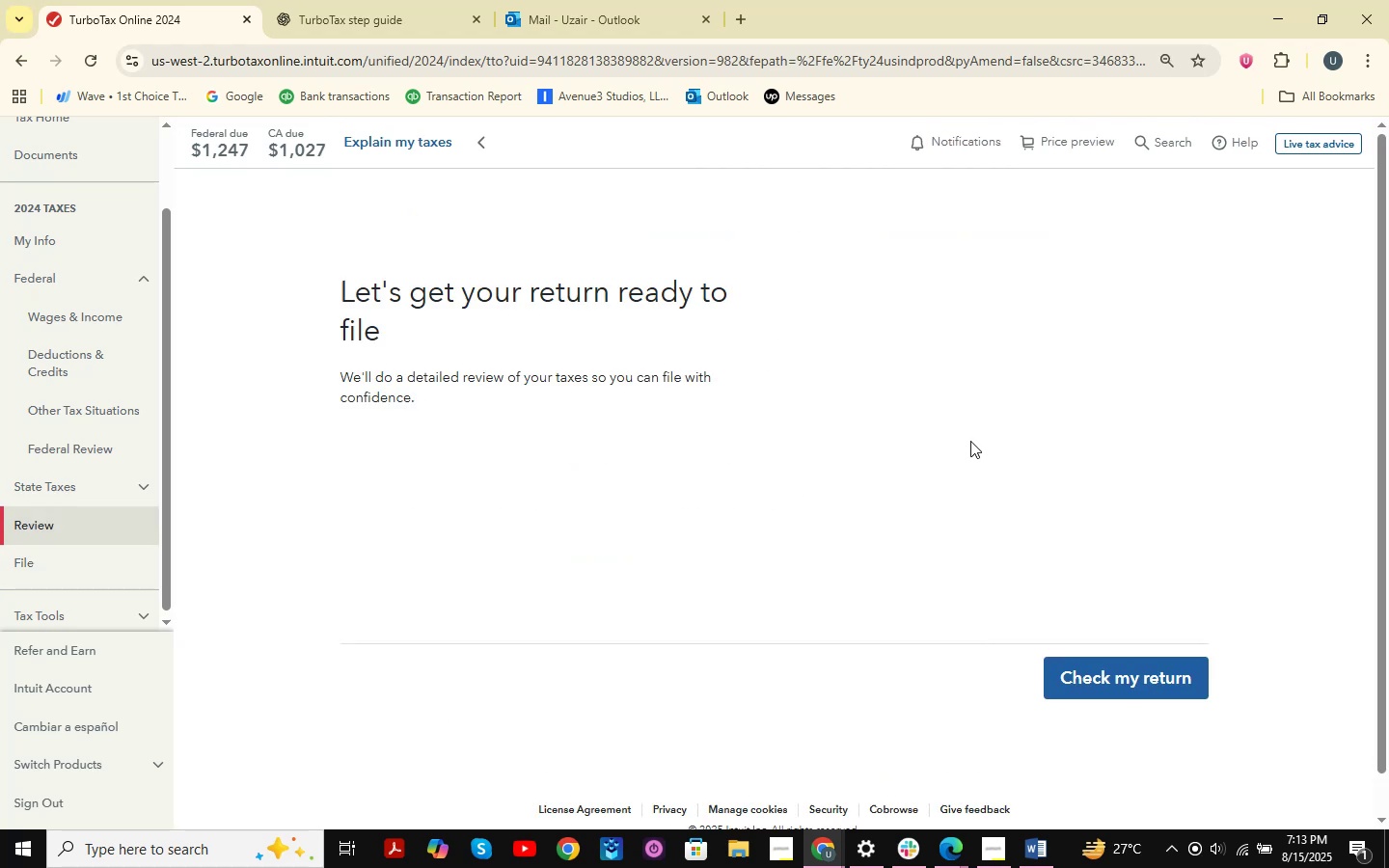 
left_click([1117, 662])
 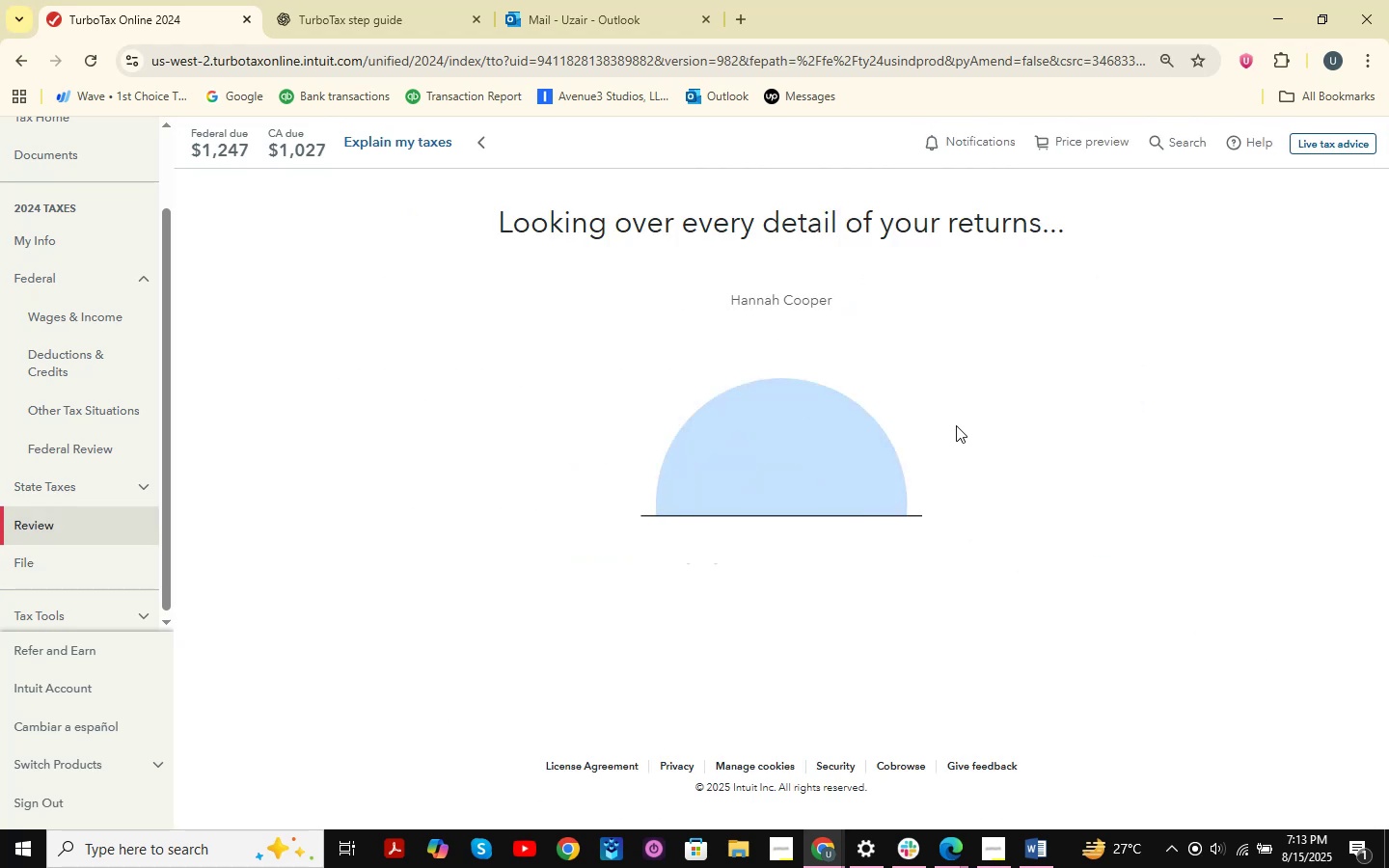 
scroll: coordinate [899, 350], scroll_direction: down, amount: 4.0
 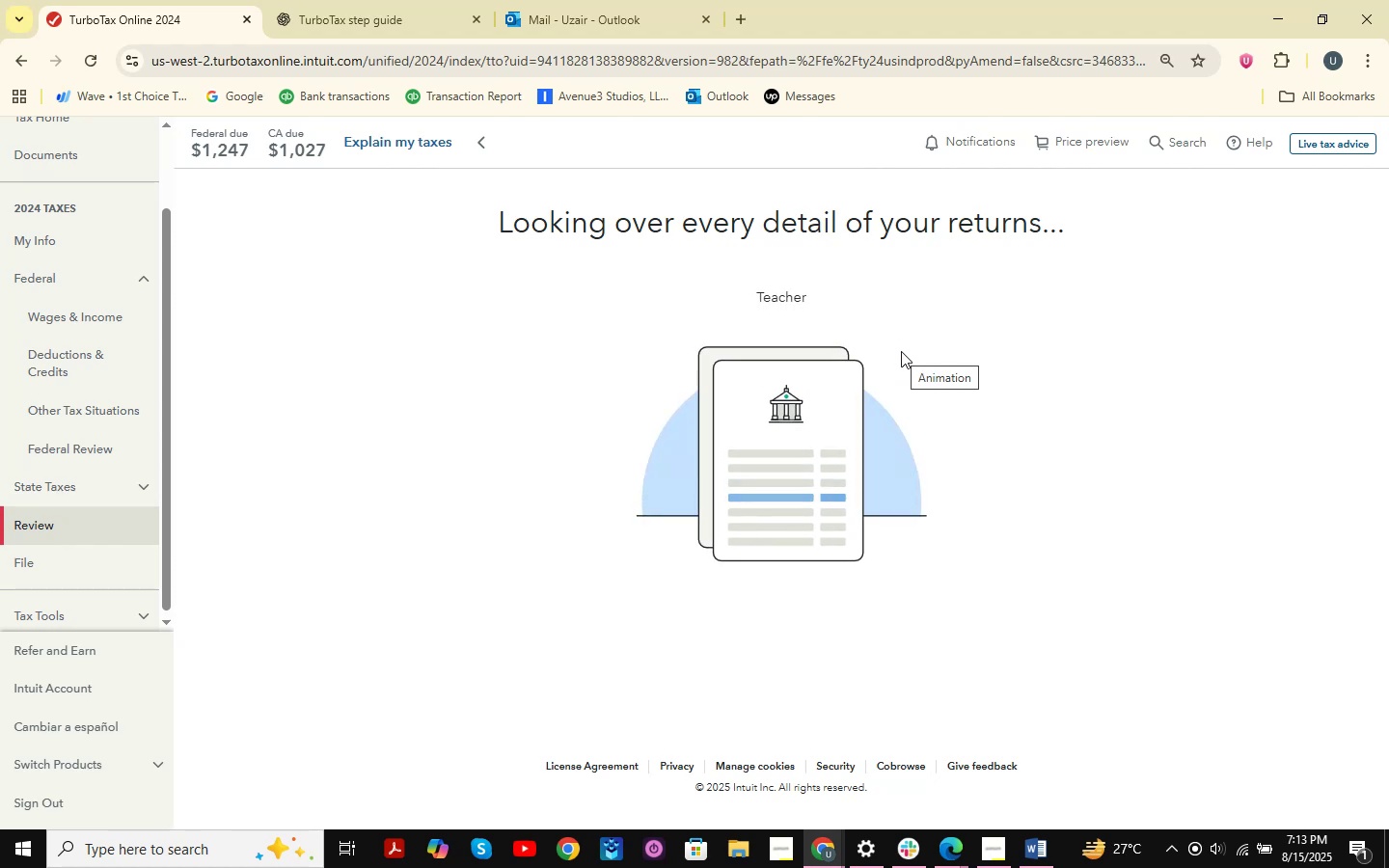 
wait(10.02)
 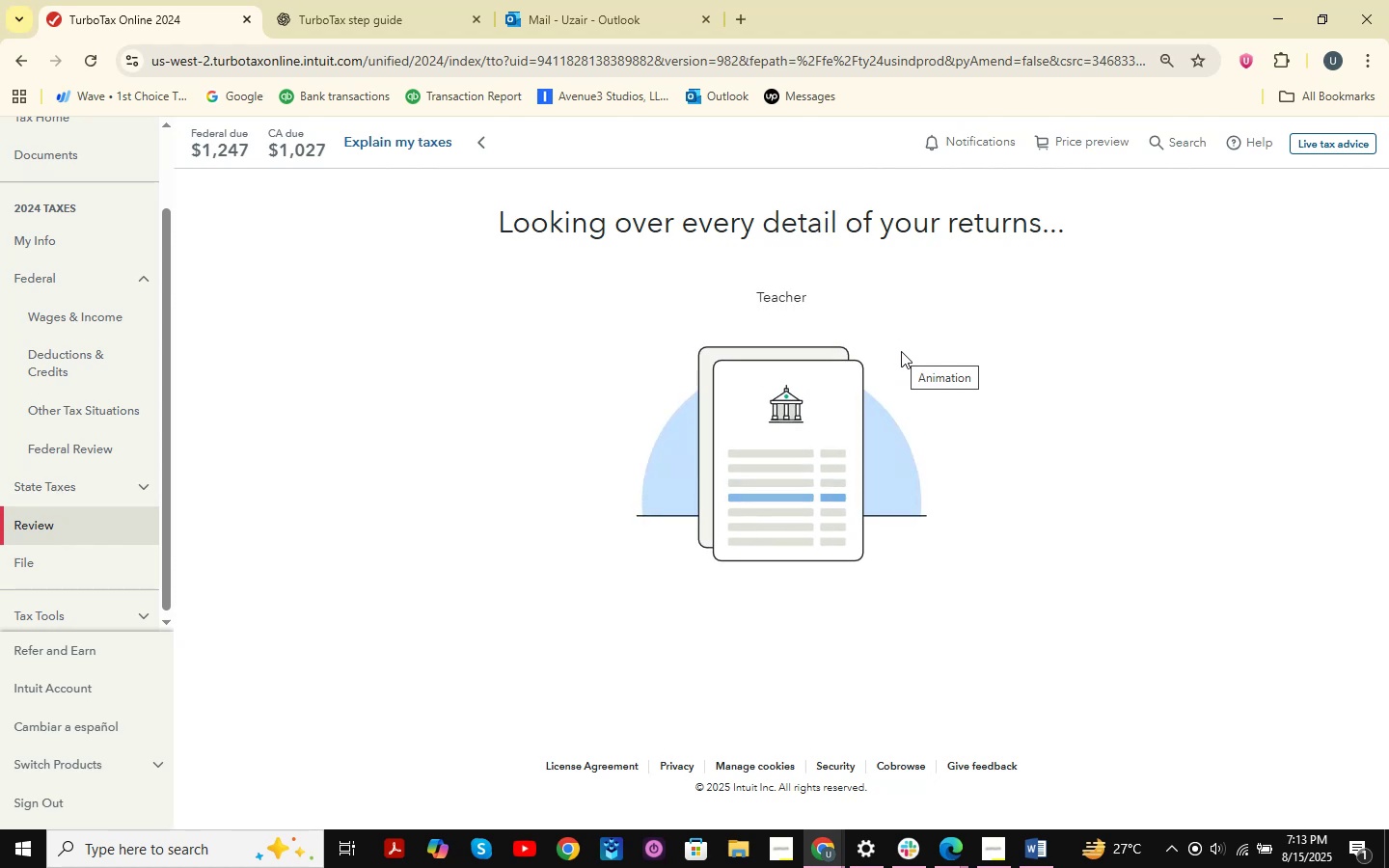 
left_click([1163, 618])
 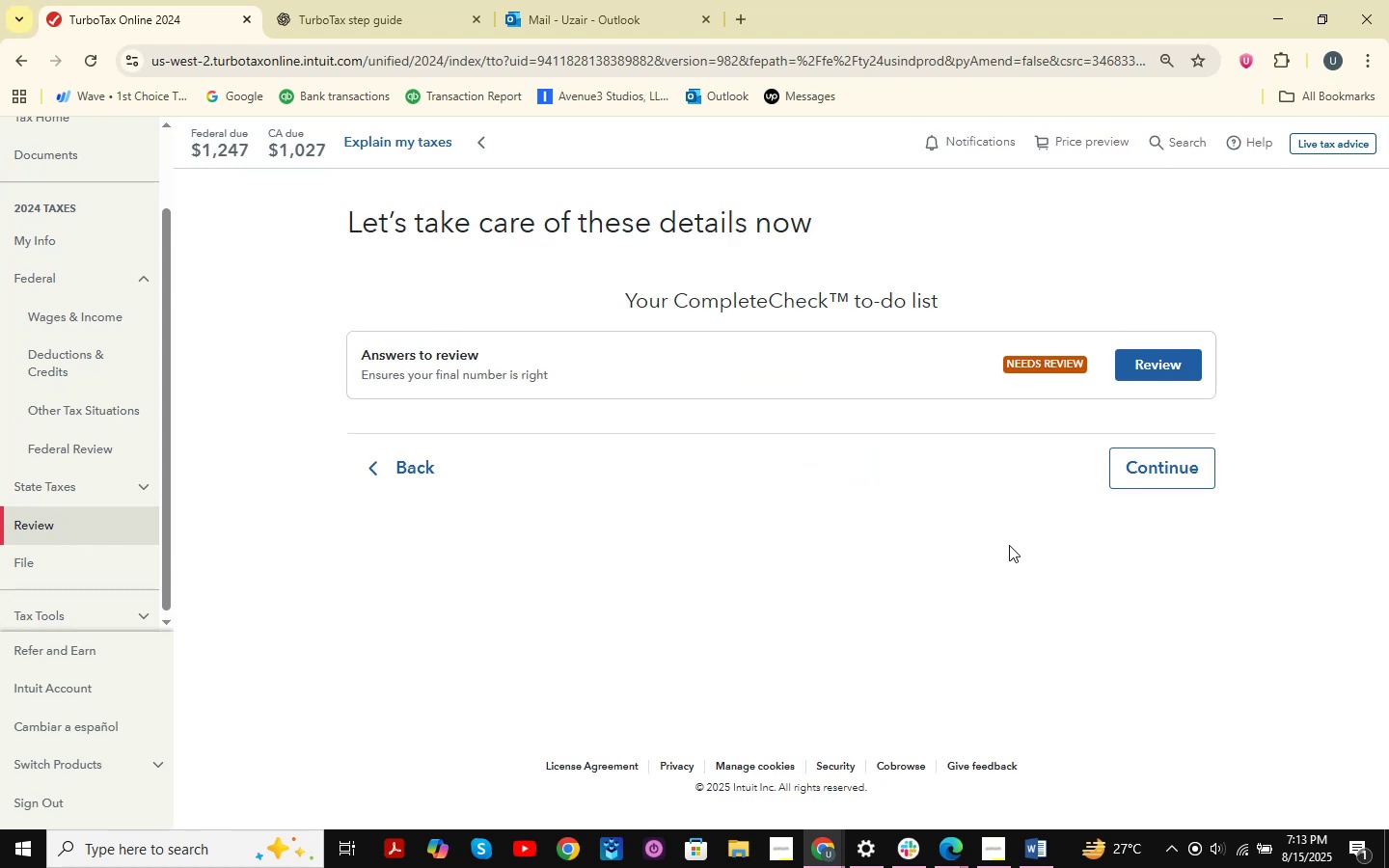 
left_click([1158, 465])
 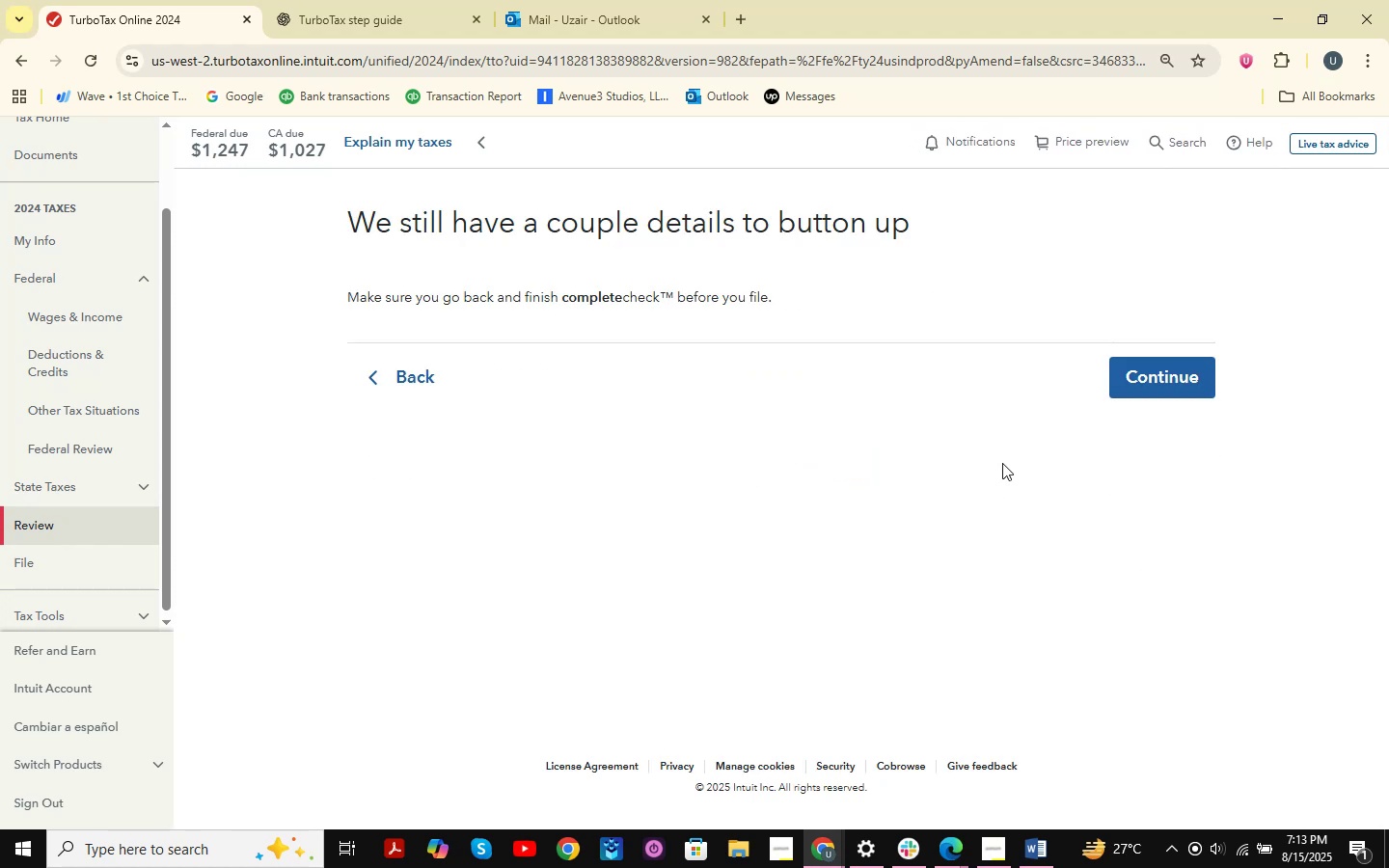 
double_click([1151, 380])
 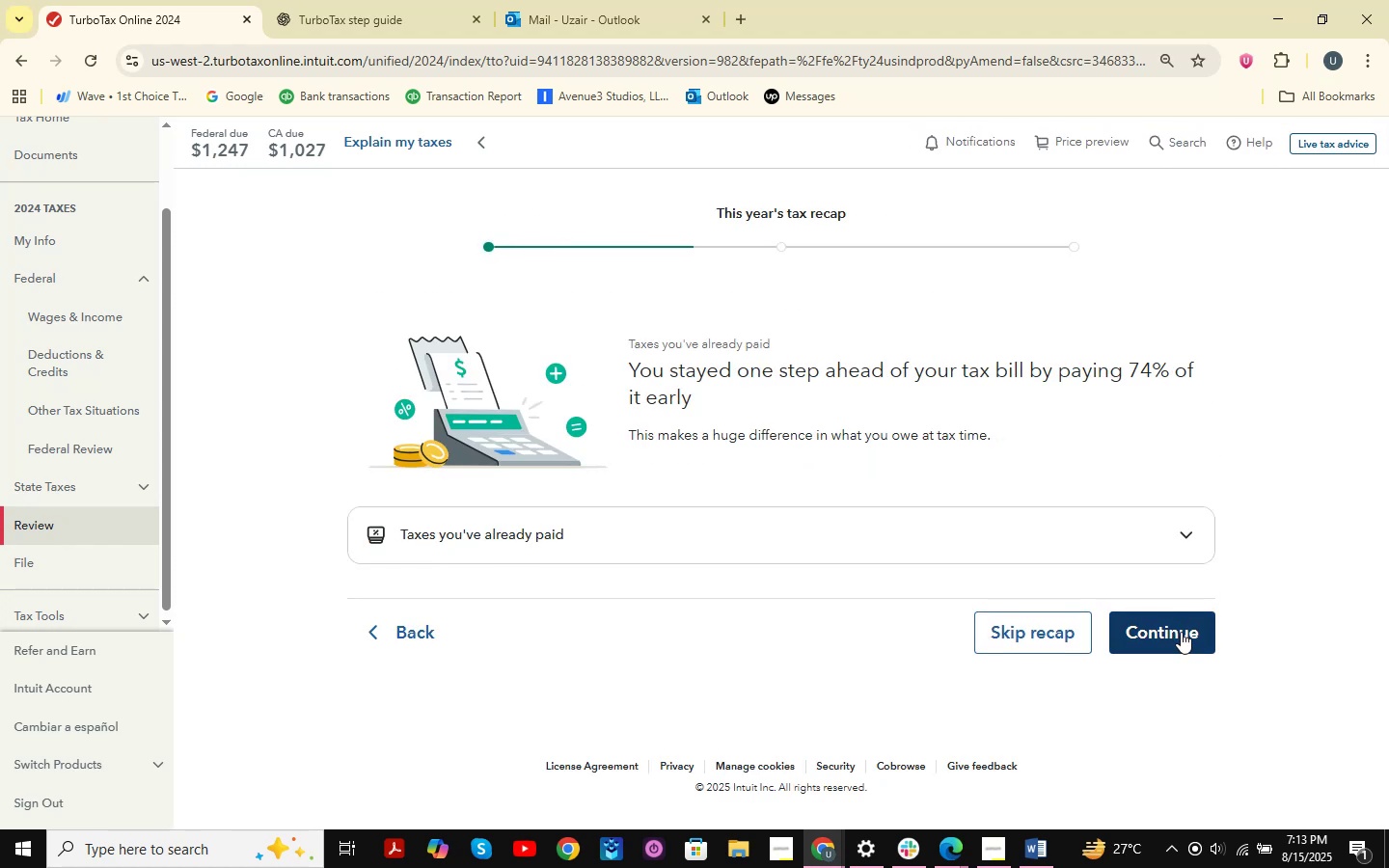 
left_click([1239, 588])
 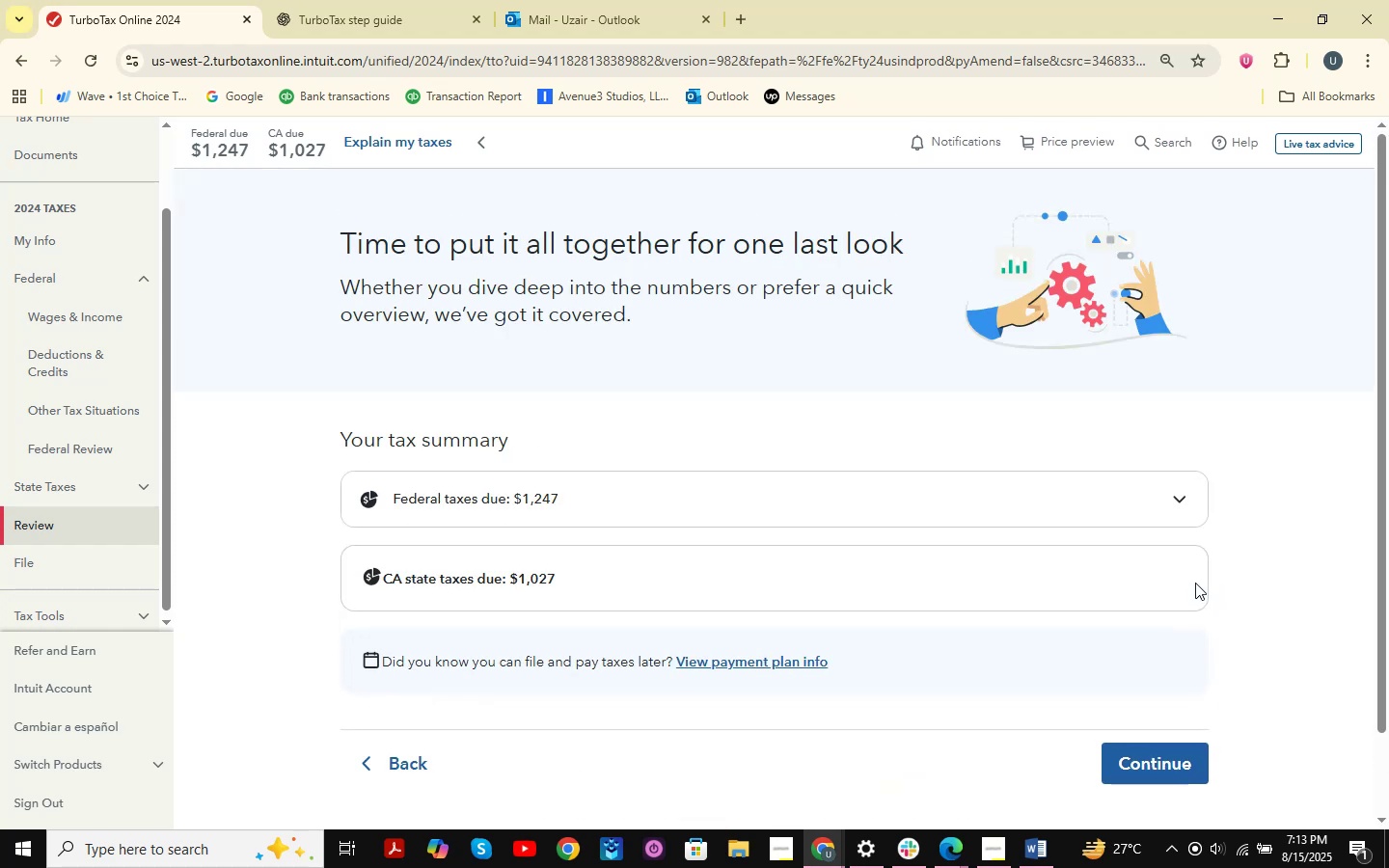 
left_click([1182, 775])
 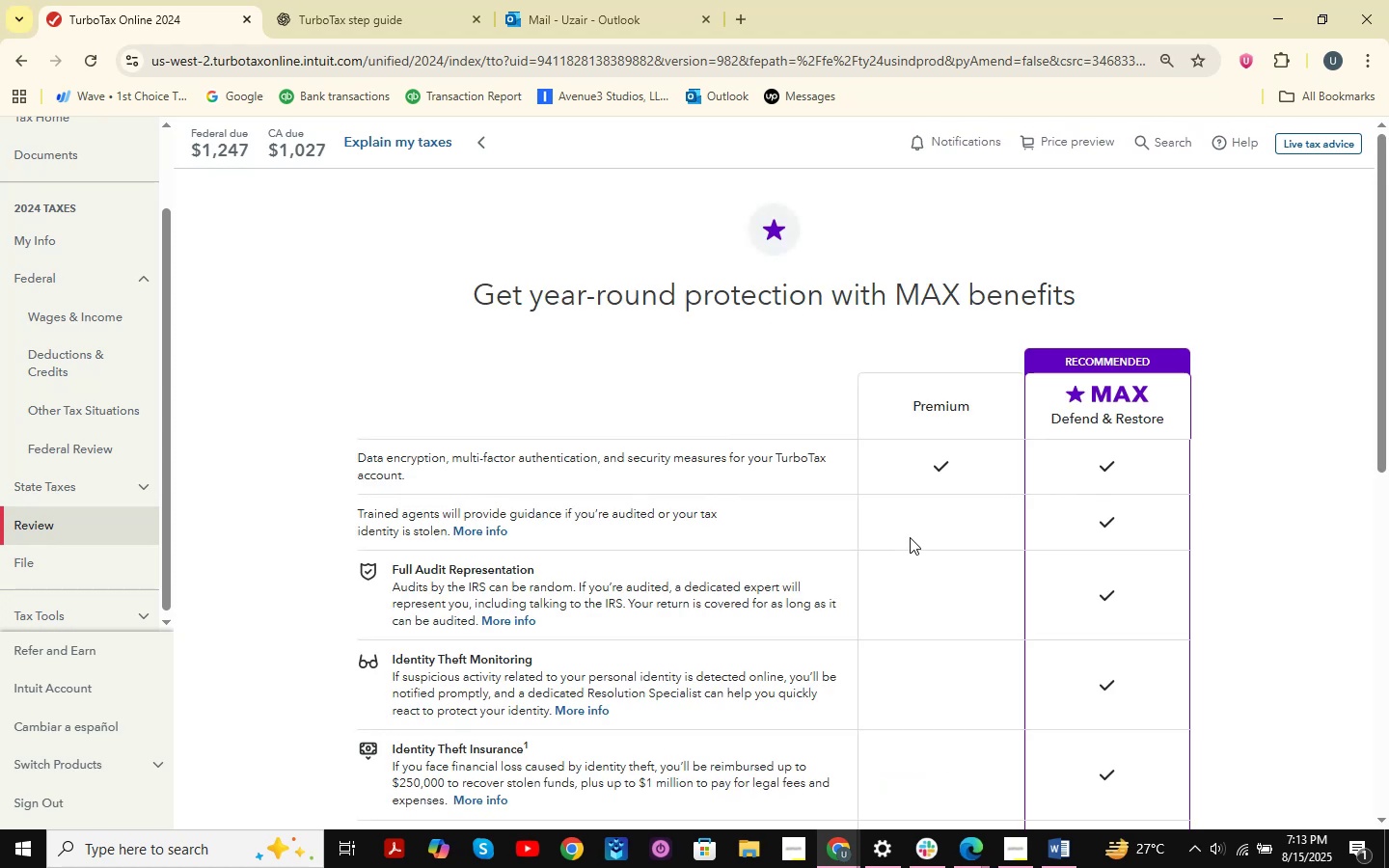 
wait(19.68)
 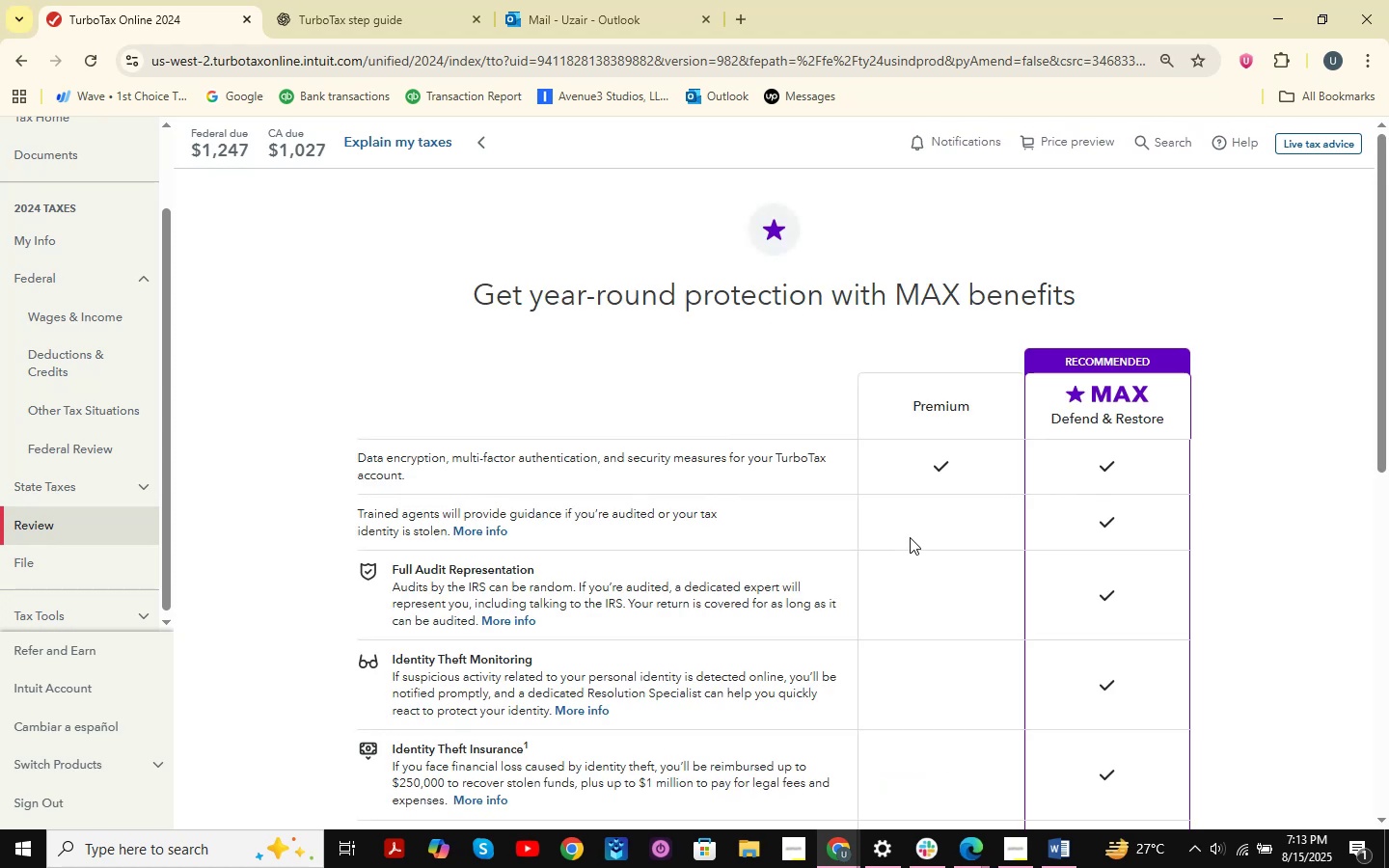 
scroll: coordinate [882, 465], scroll_direction: down, amount: 7.0
 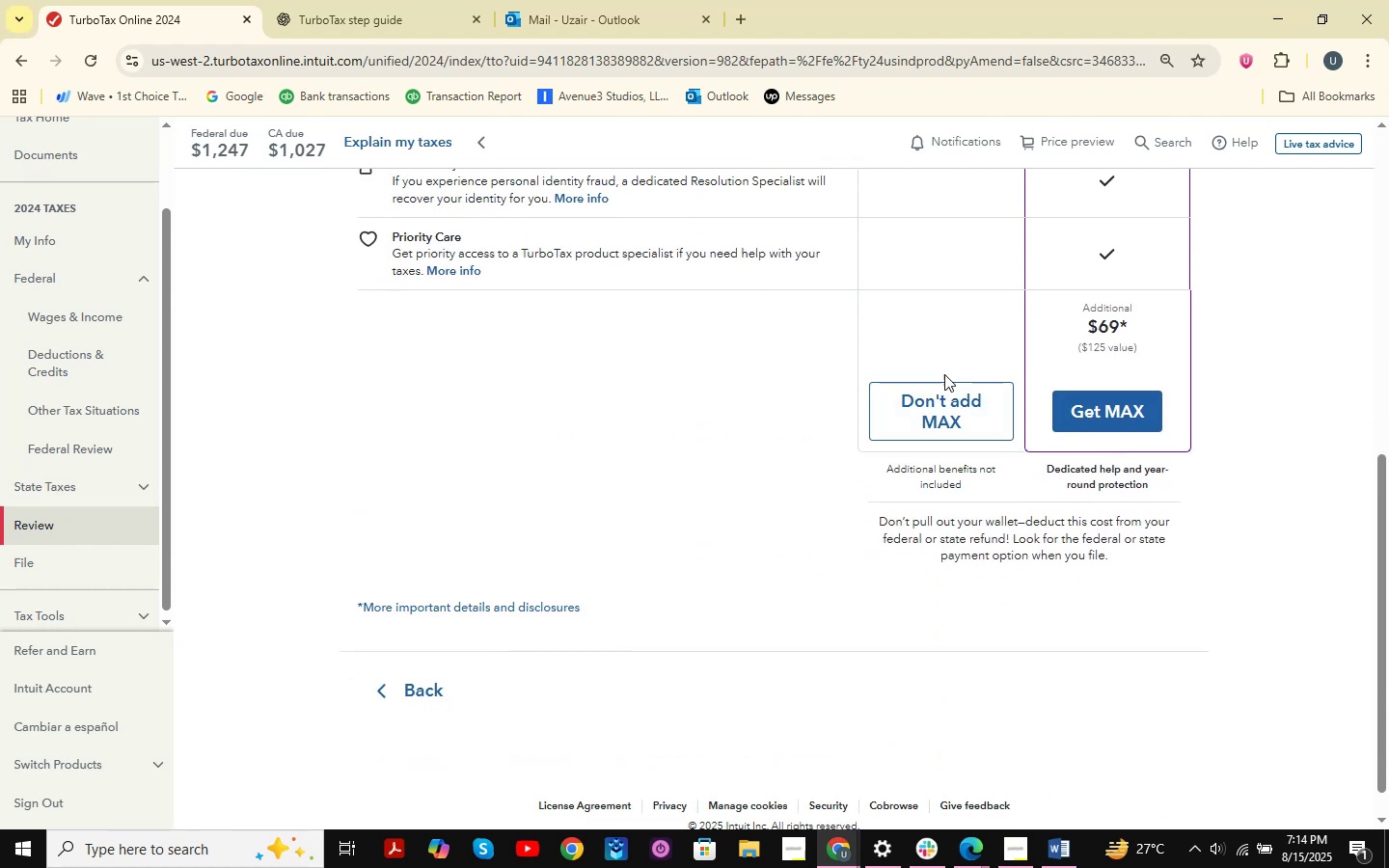 
double_click([948, 399])
 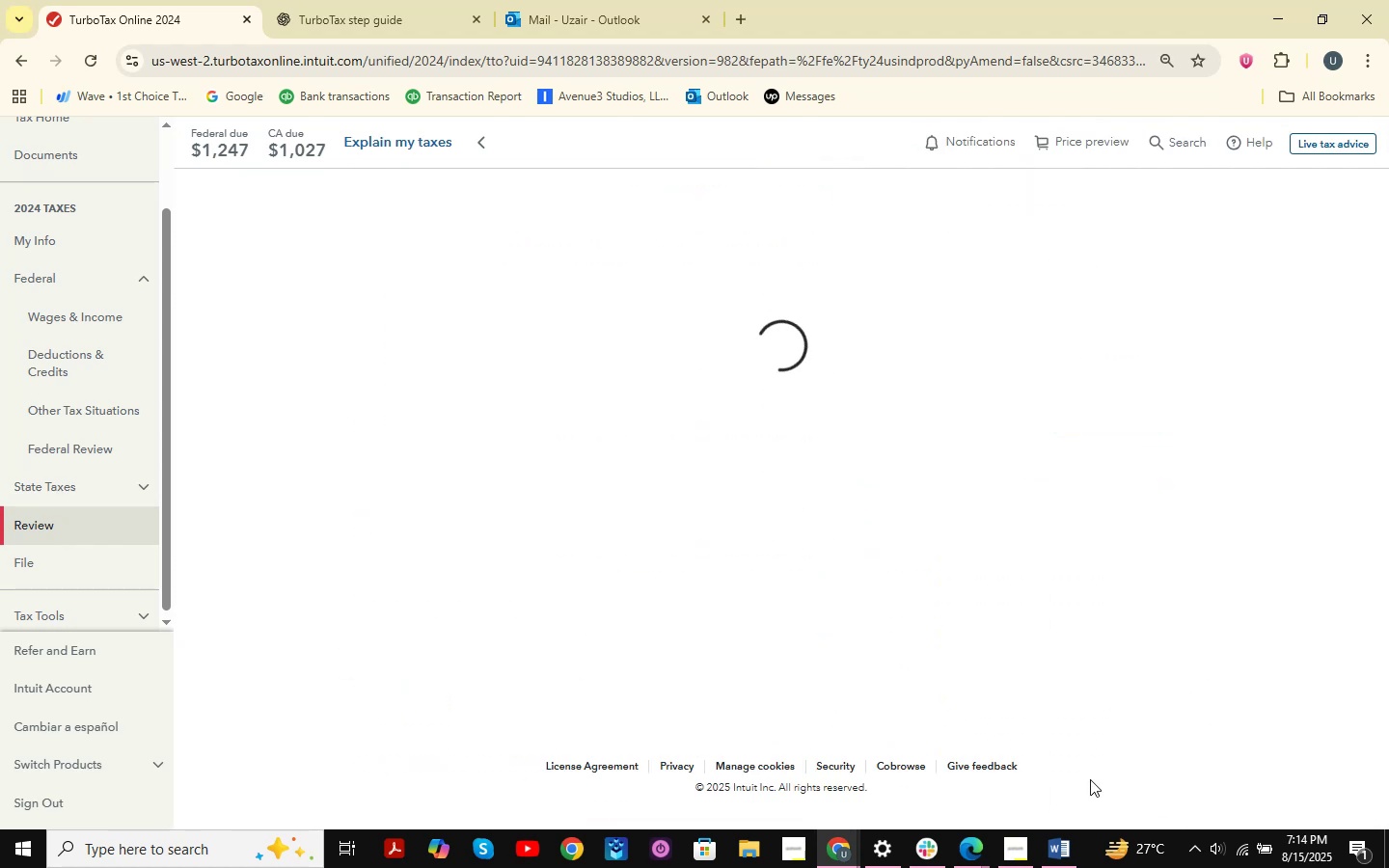 
left_click([856, 461])
 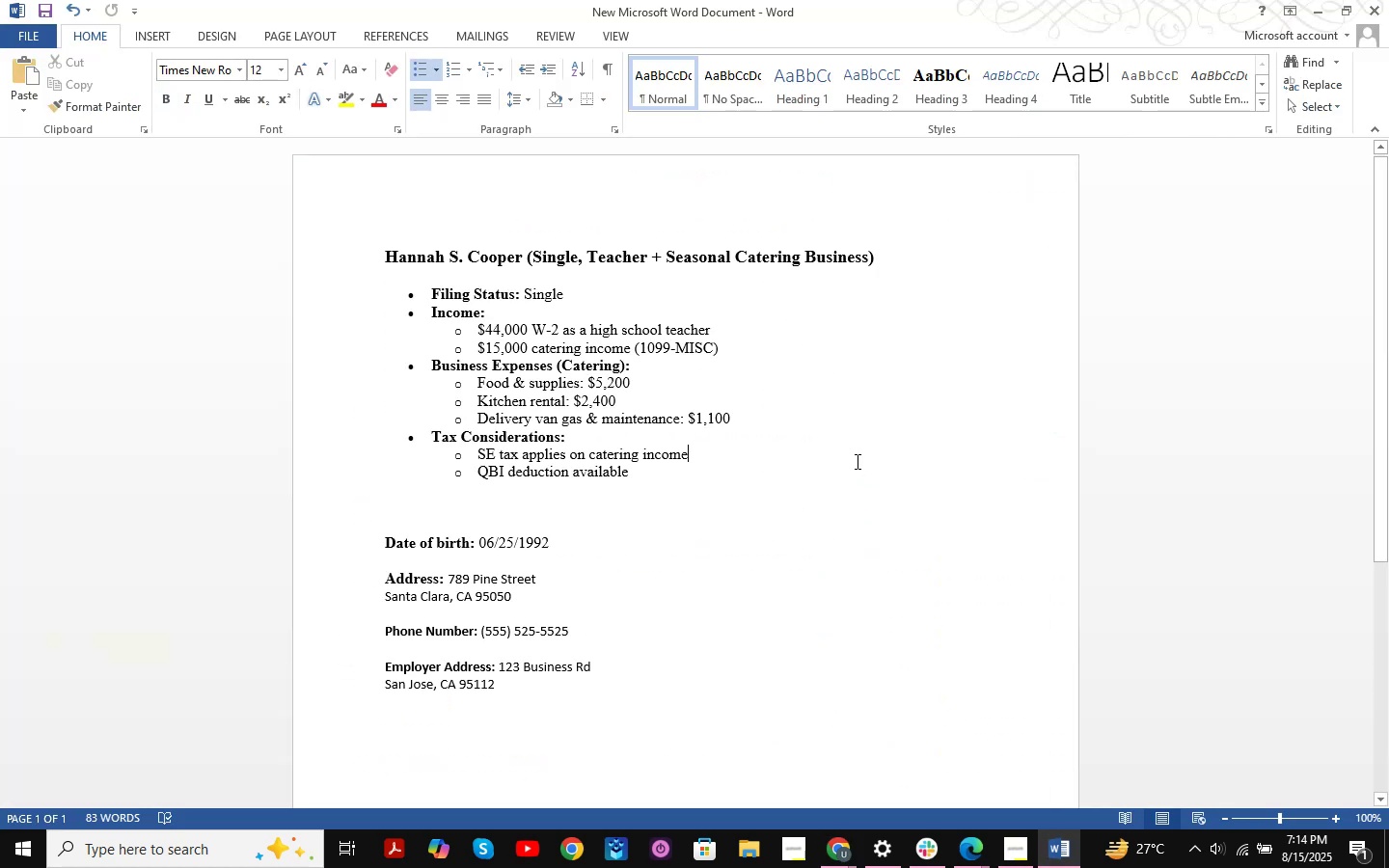 
key(Control+S)
 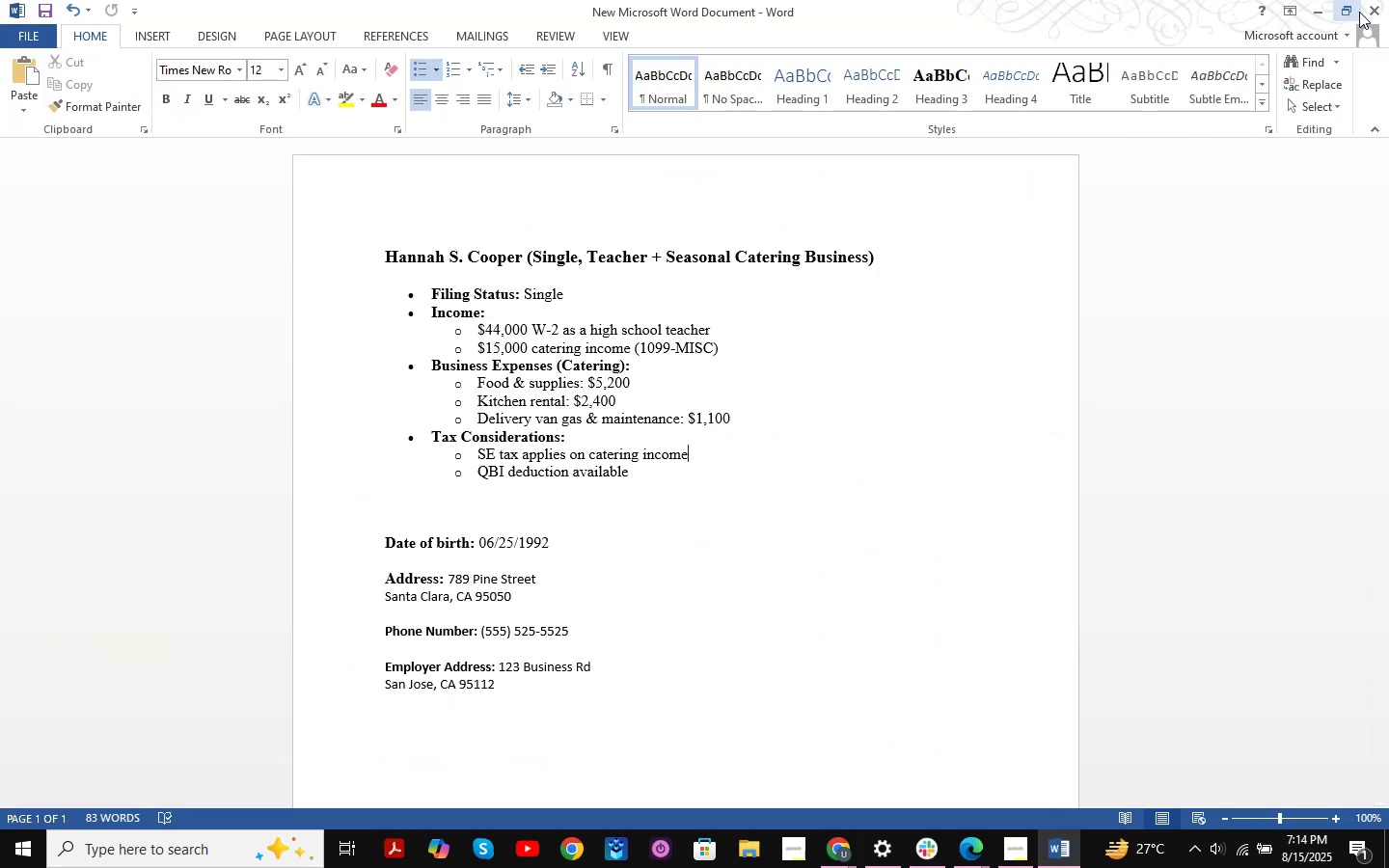 
left_click([1373, 6])
 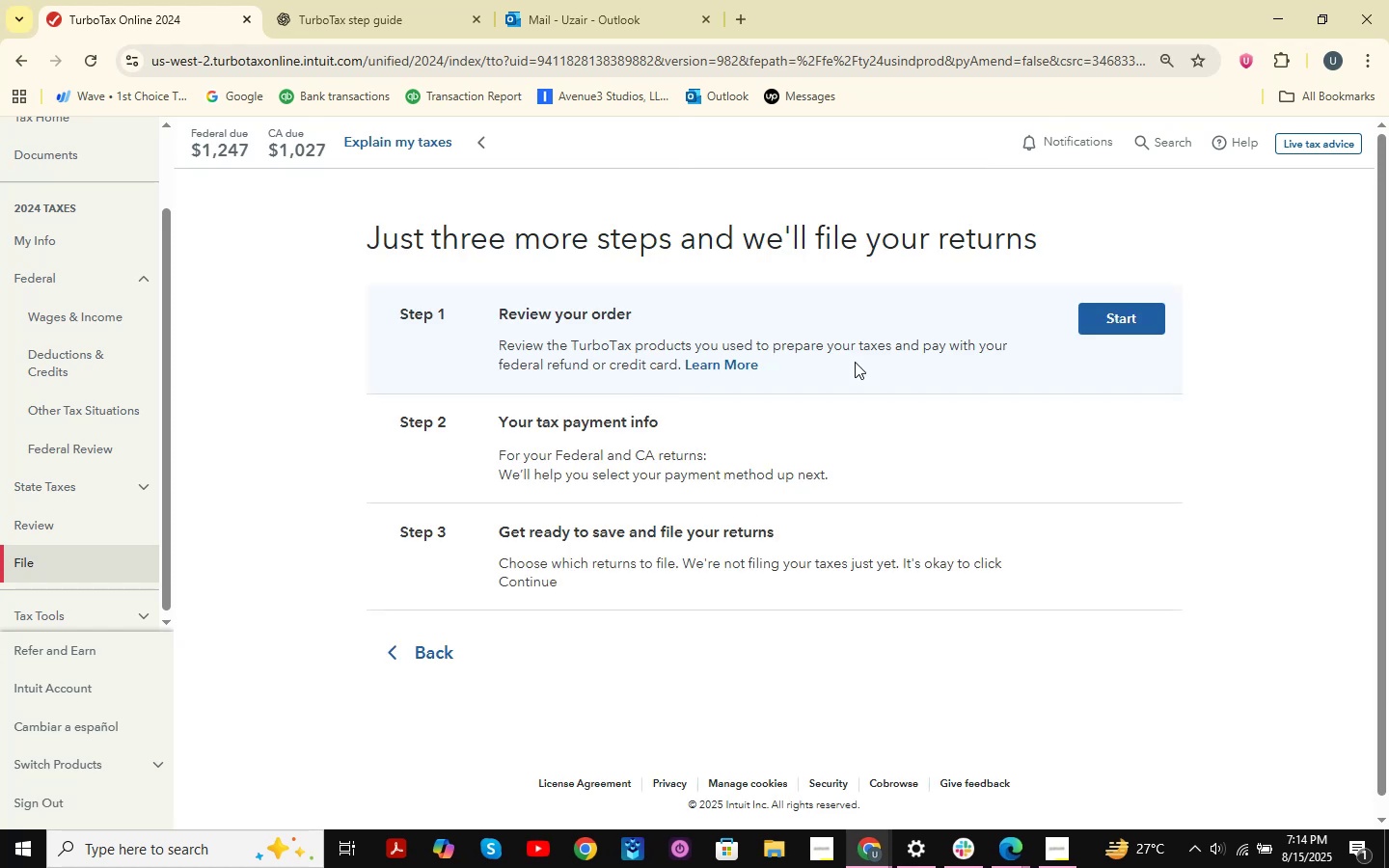 
scroll: coordinate [830, 446], scroll_direction: down, amount: 3.0
 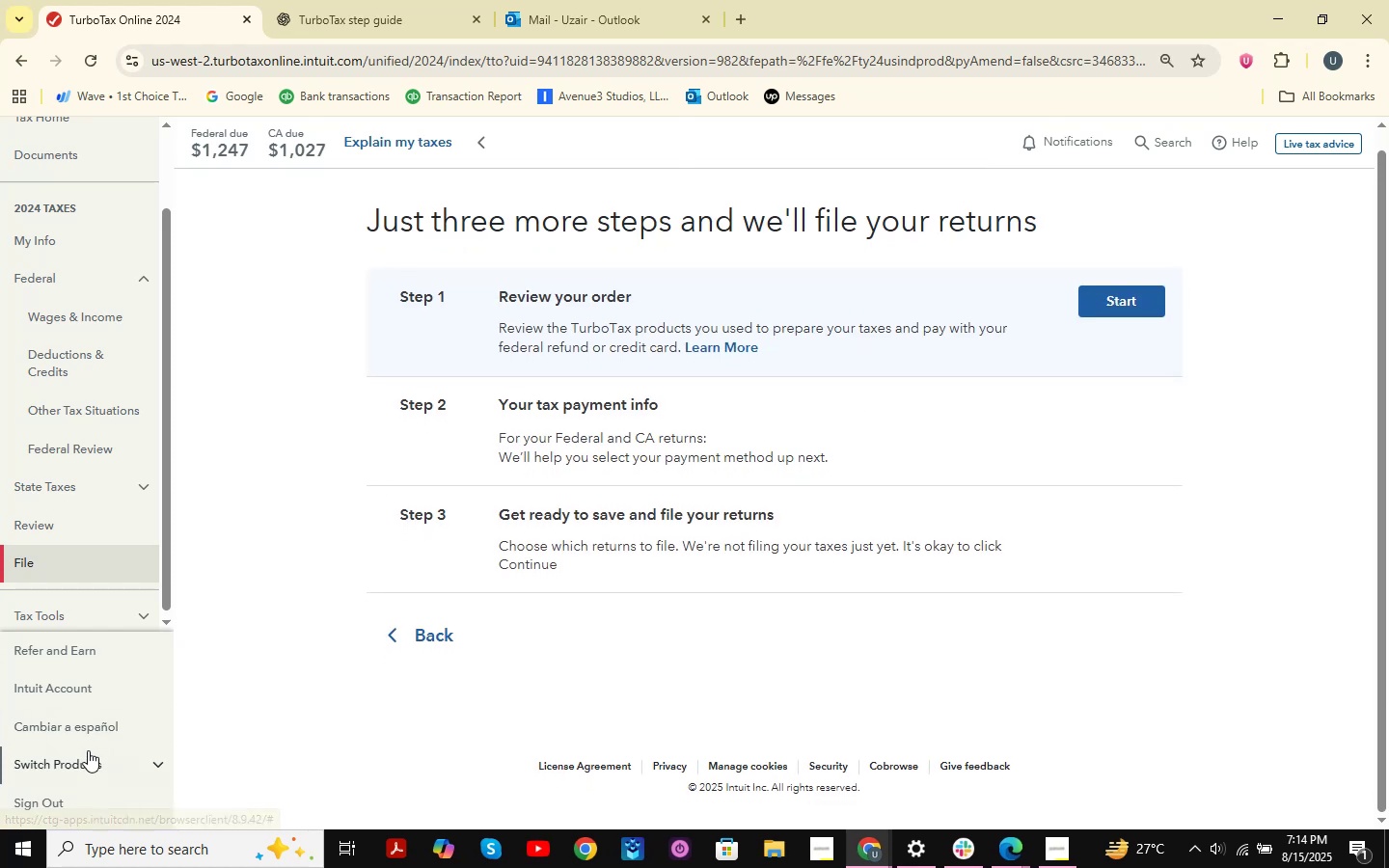 
left_click([89, 755])
 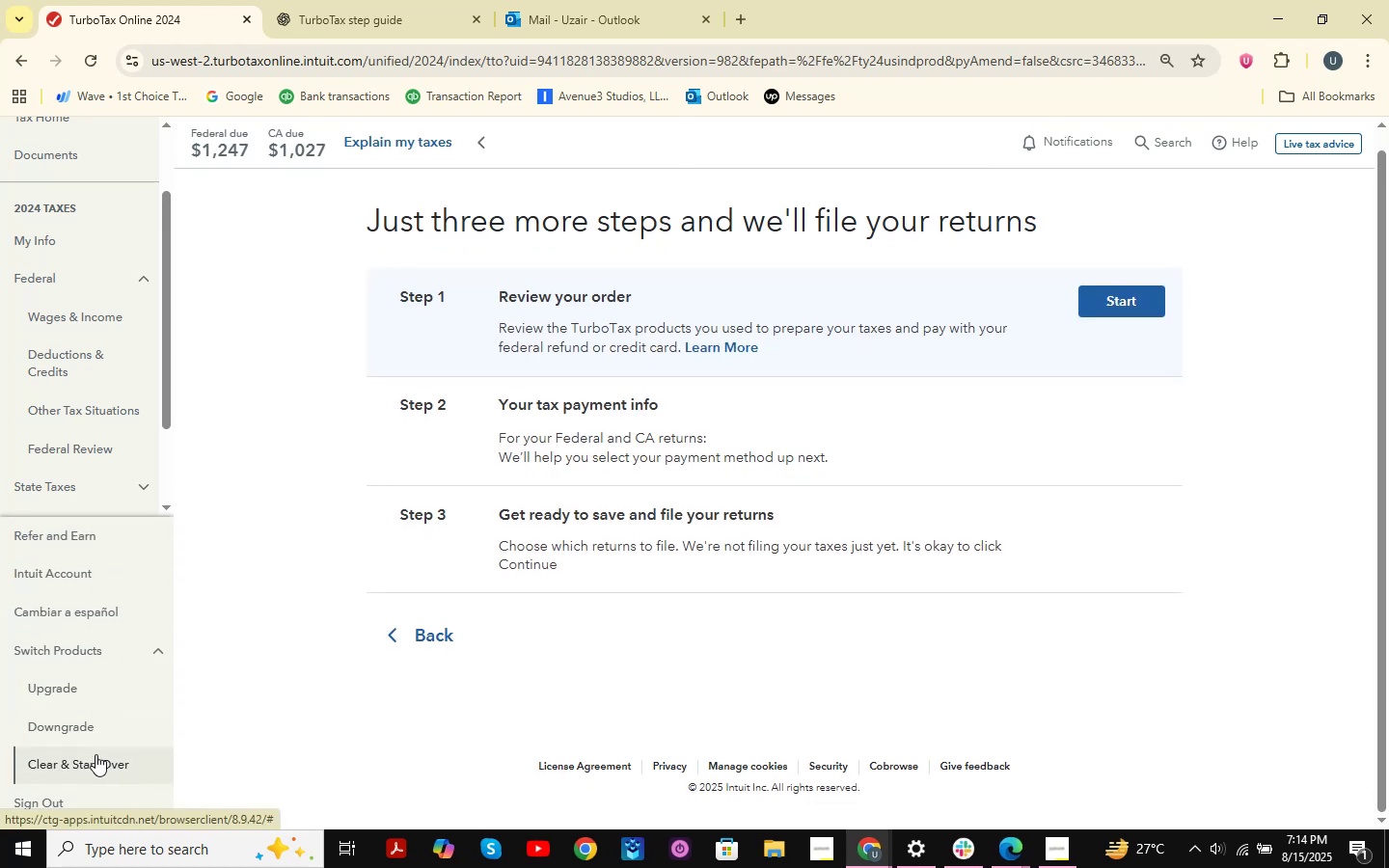 
wait(6.58)
 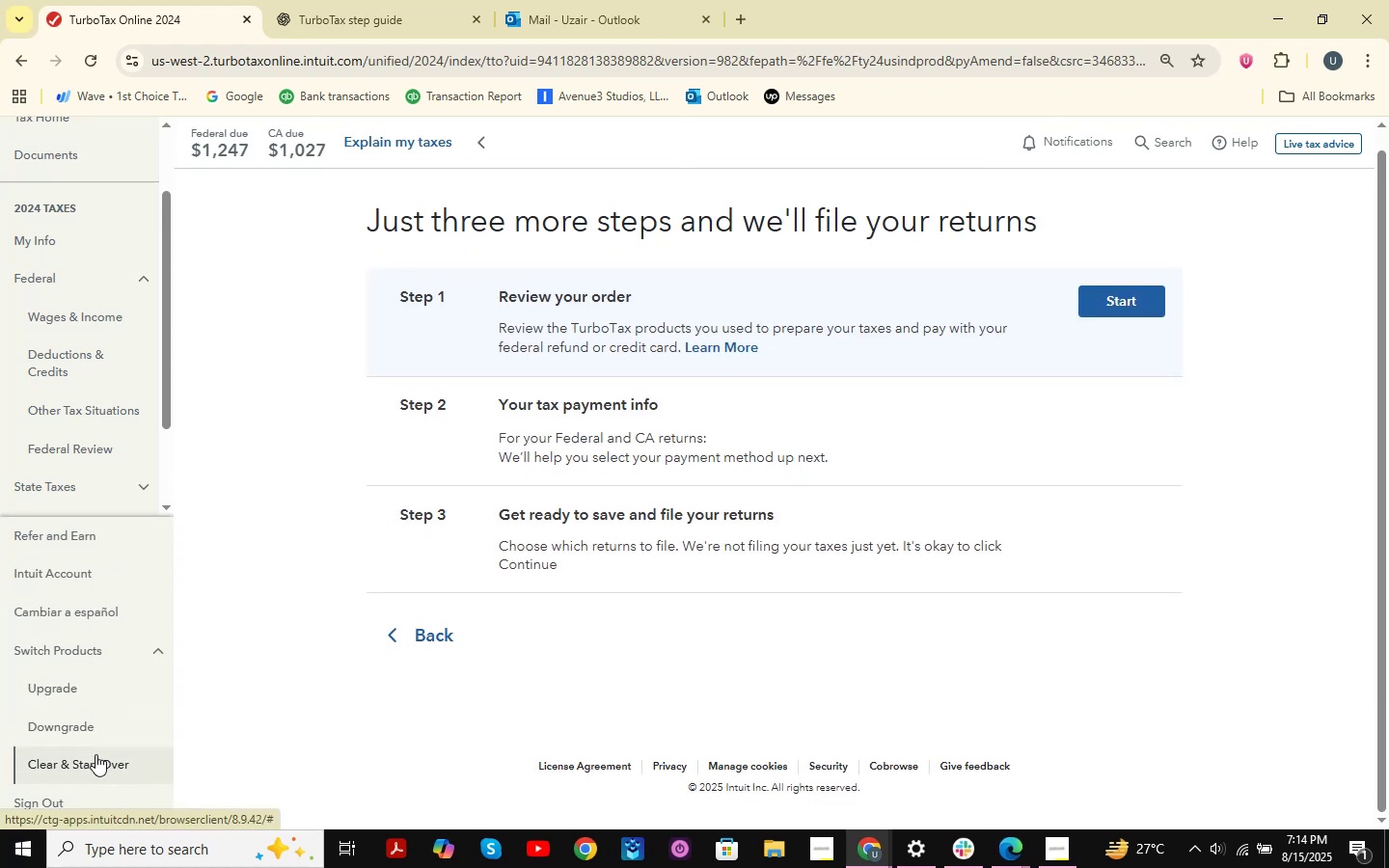 
left_click([95, 754])
 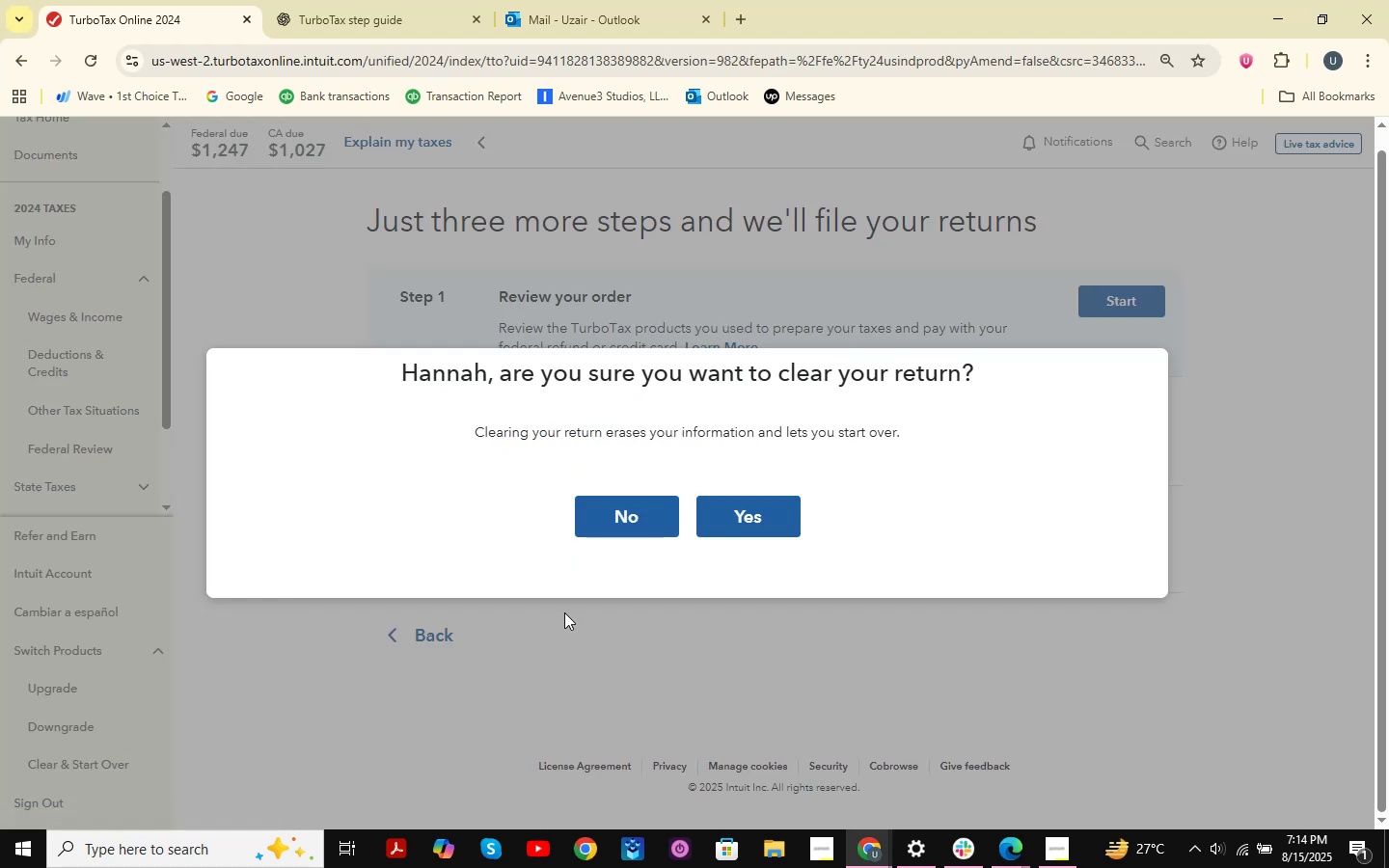 
wait(9.94)
 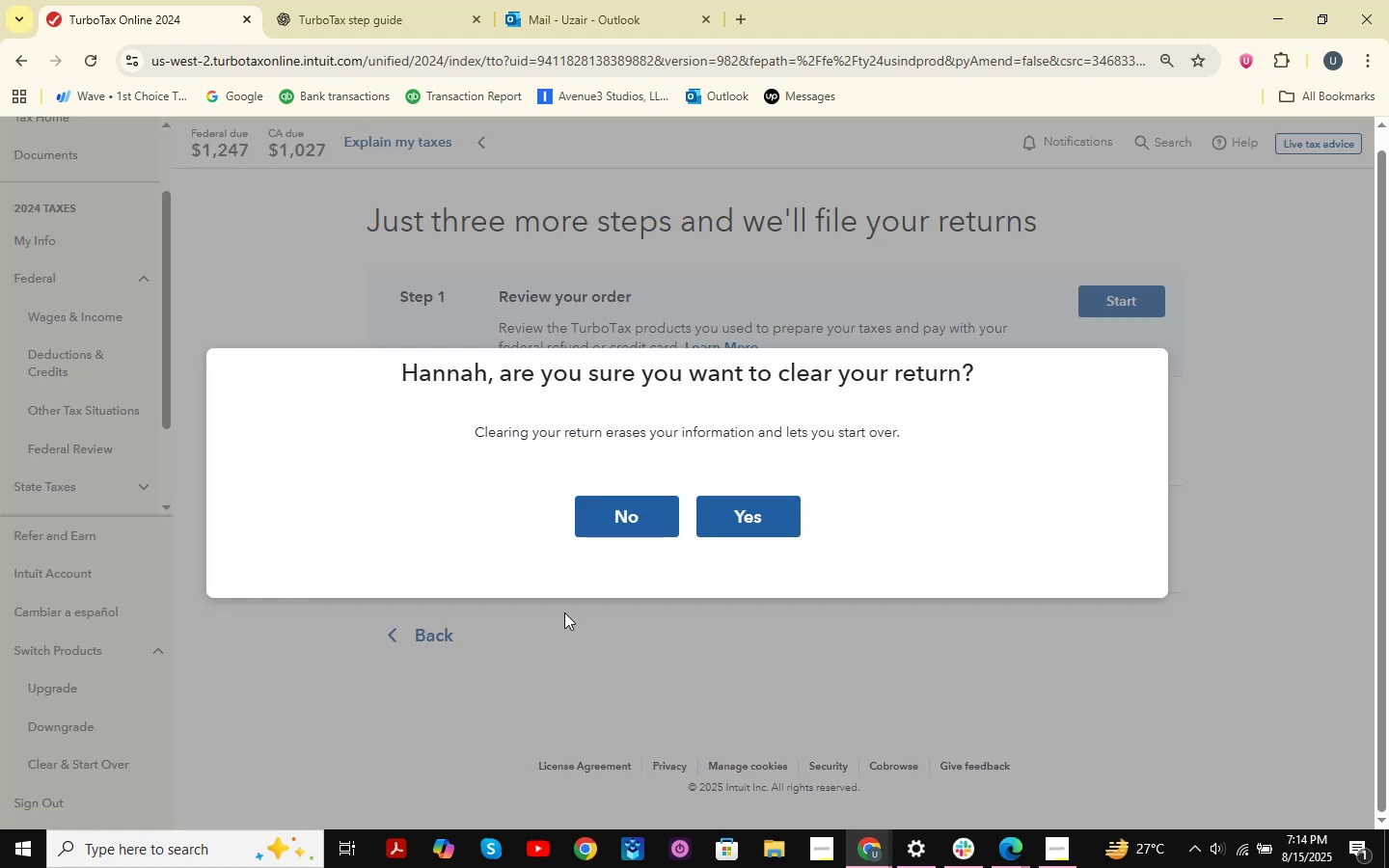 
left_click([761, 521])
 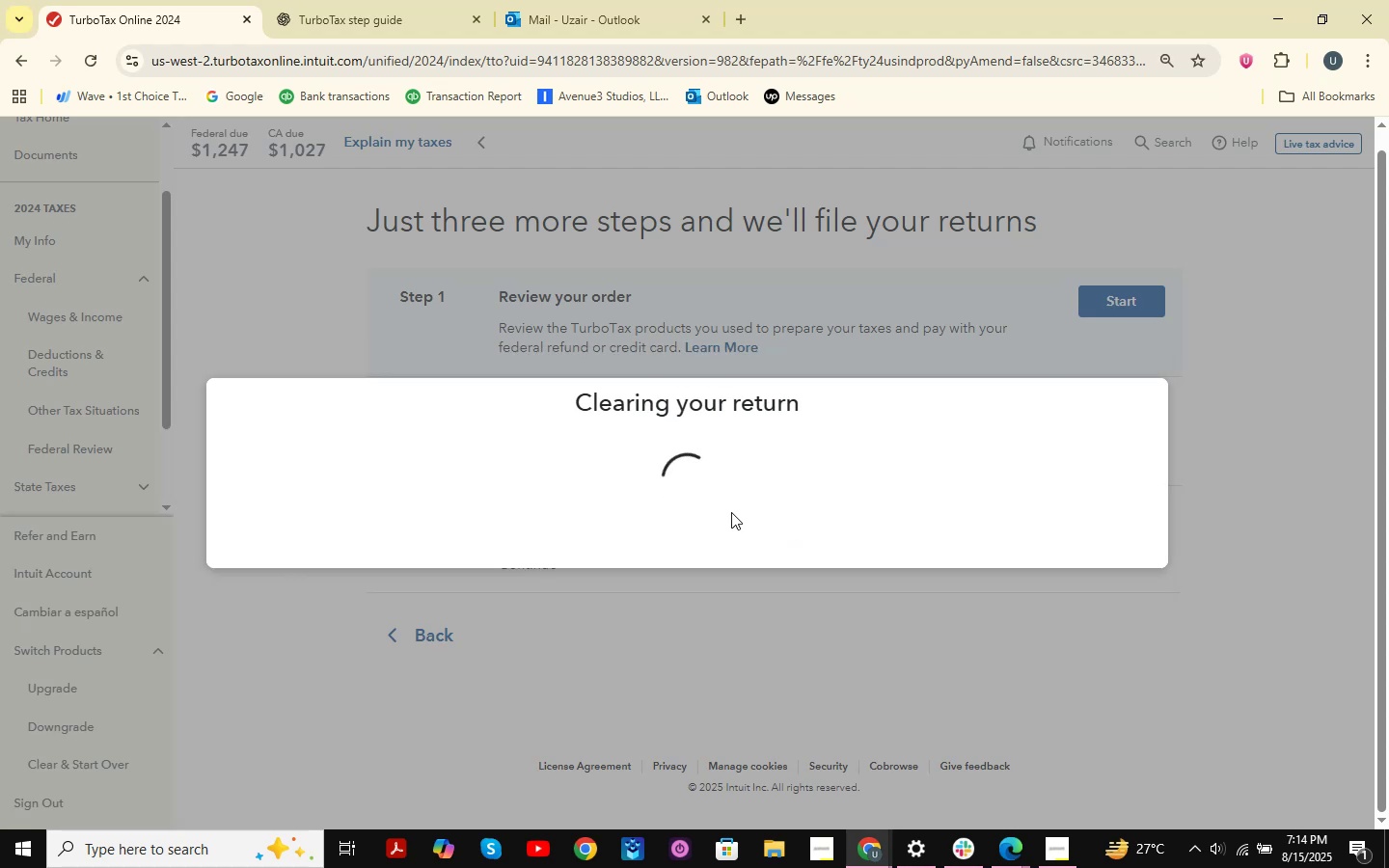 
wait(7.71)
 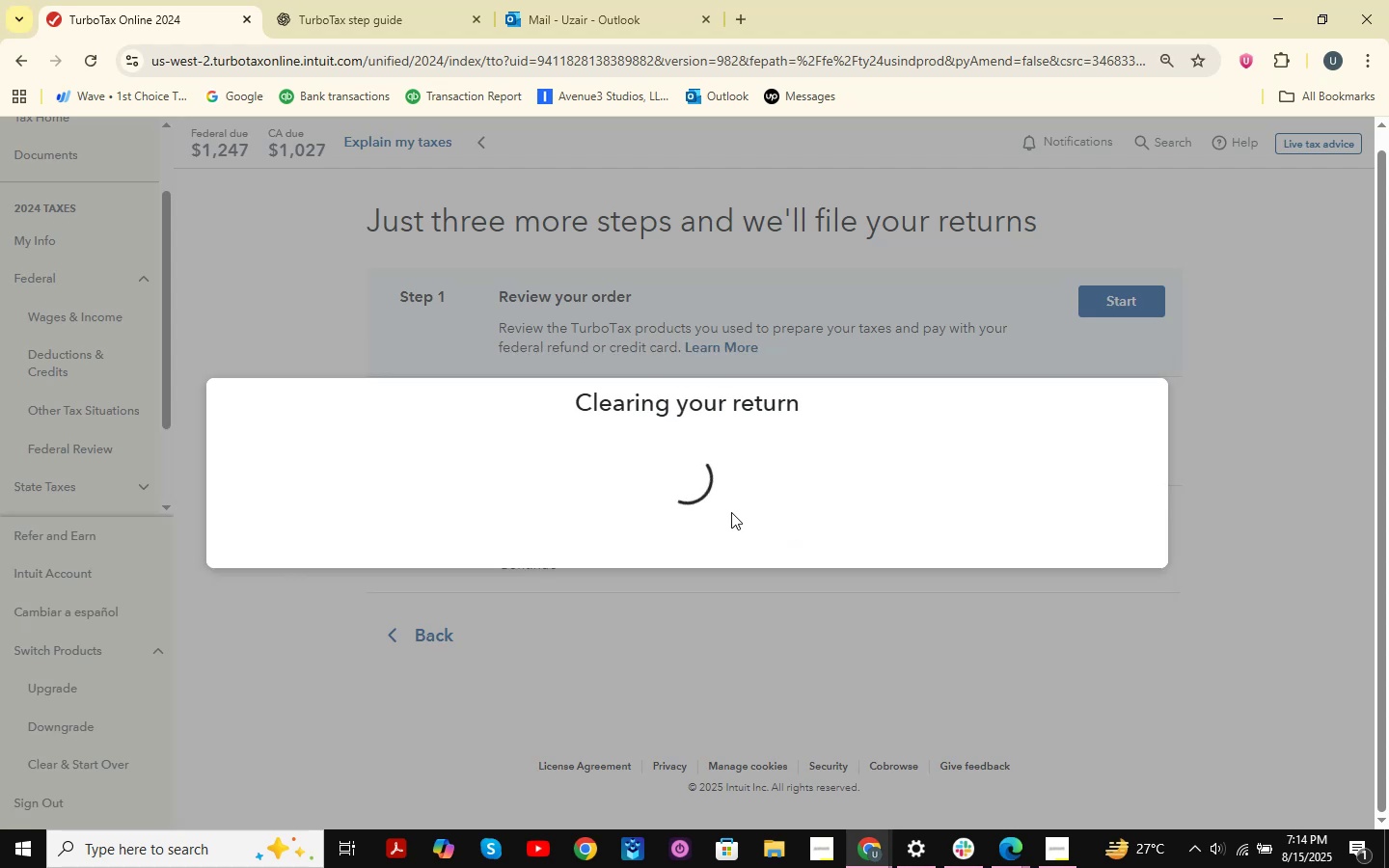 
left_click([728, 512])
 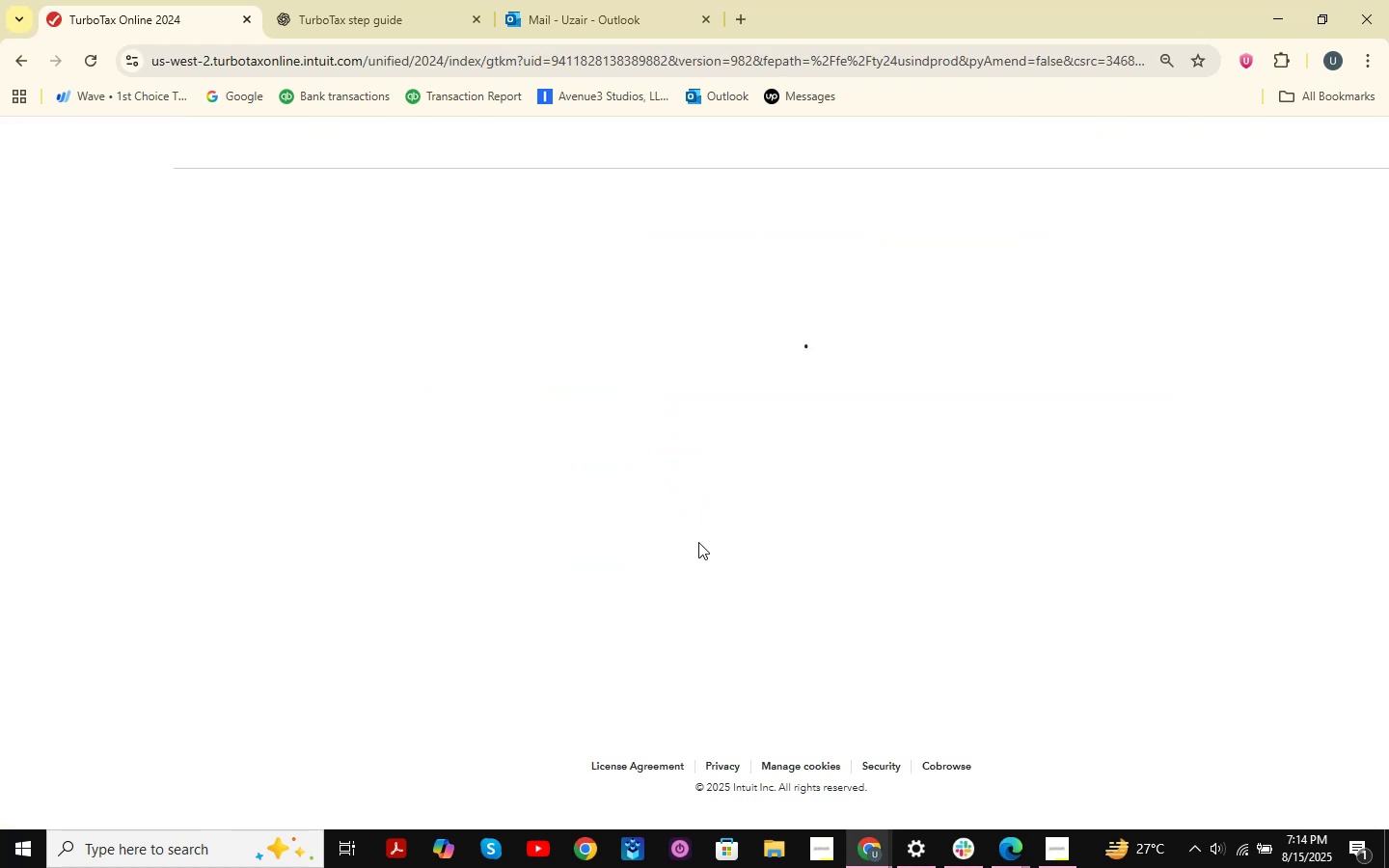 
wait(11.4)
 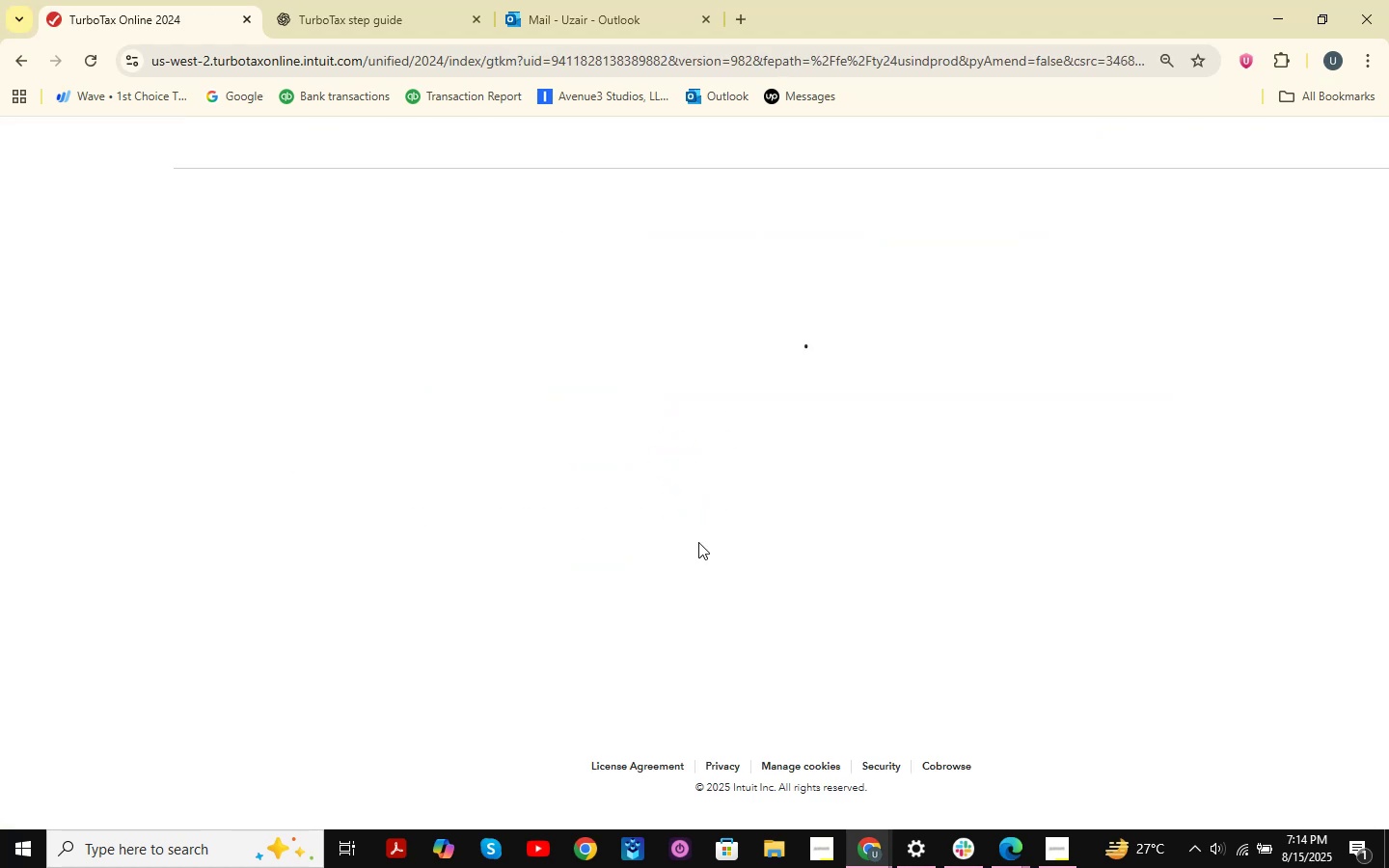 
left_click([1169, 692])
 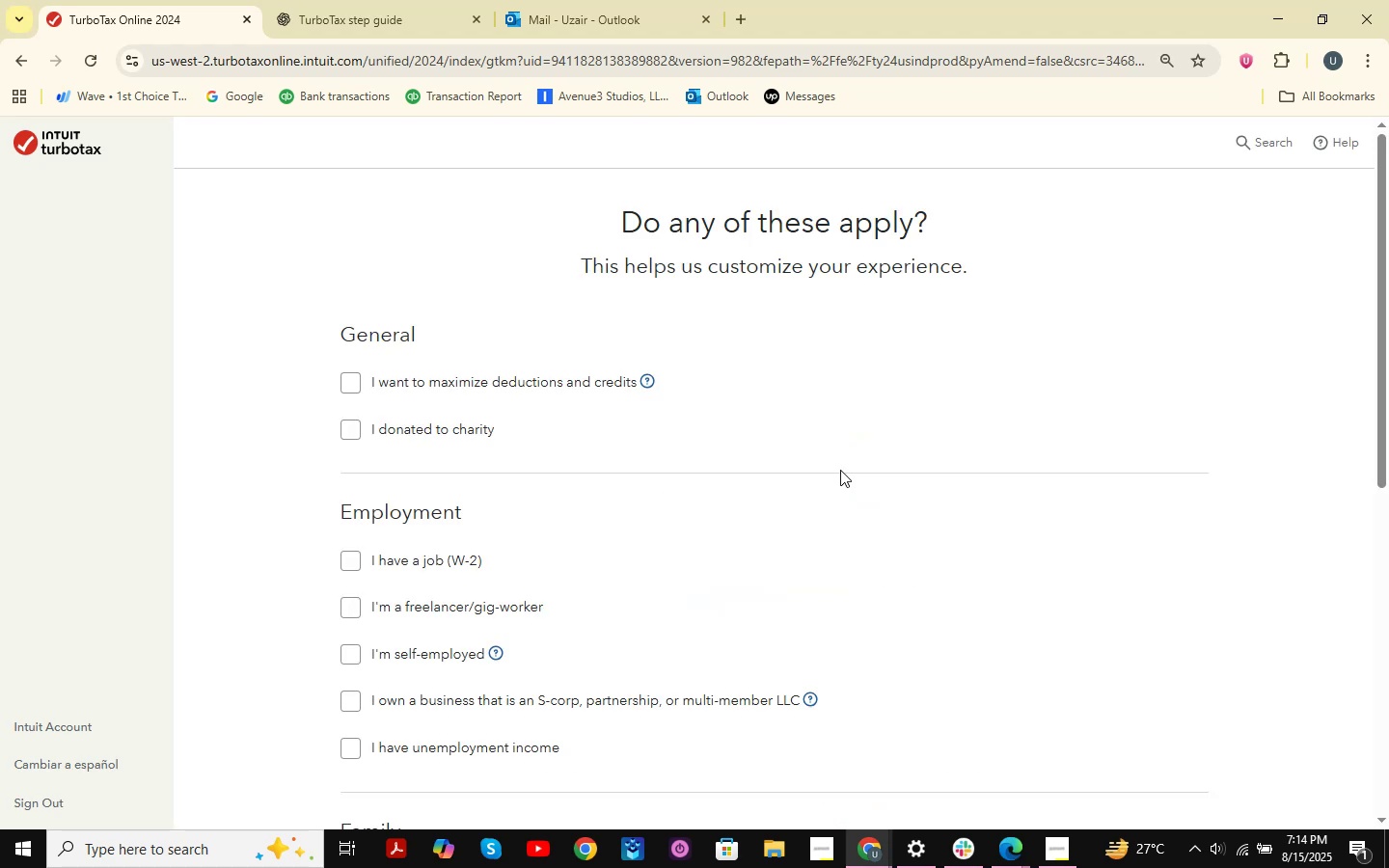 
wait(5.86)
 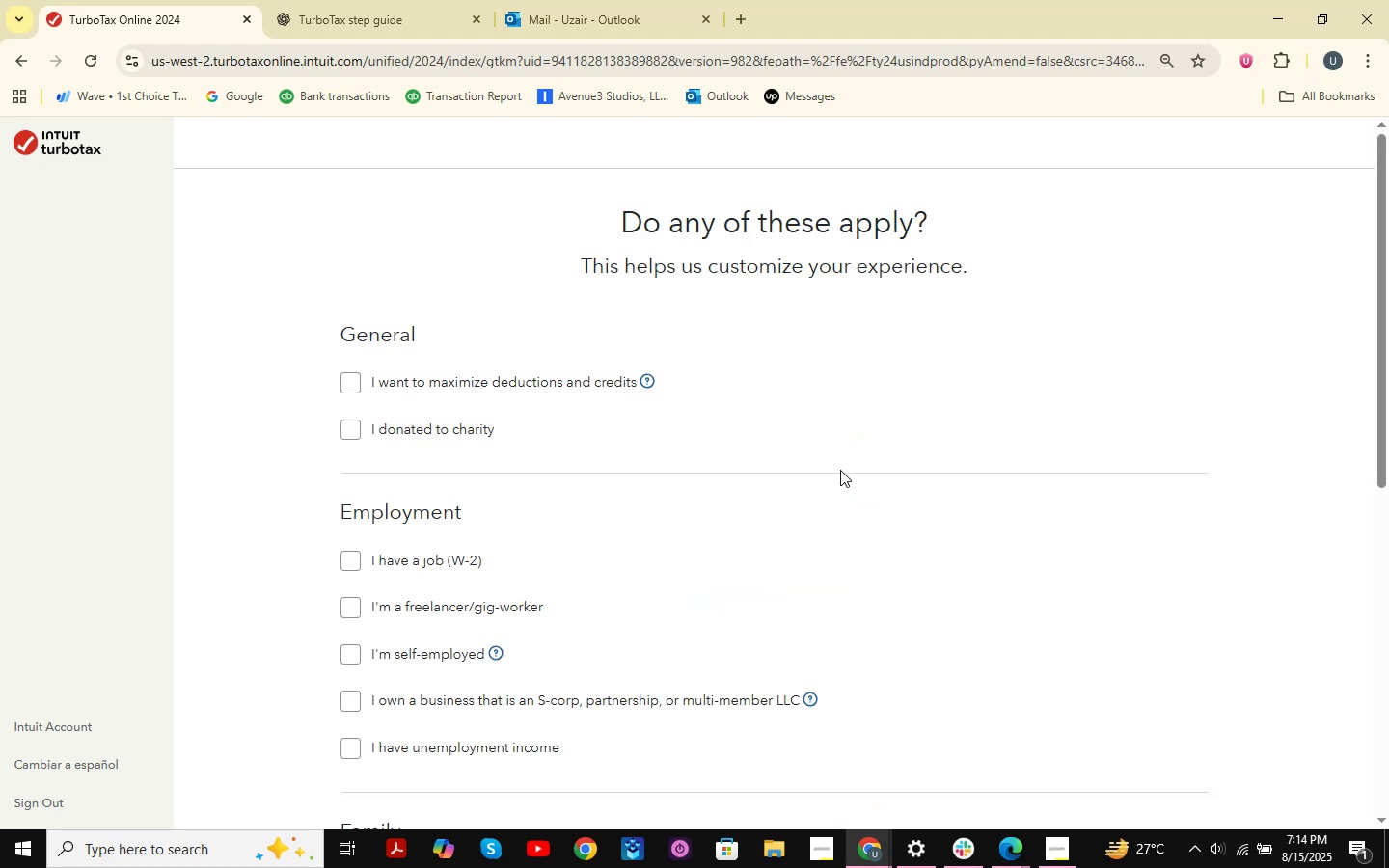 
scroll: coordinate [723, 362], scroll_direction: down, amount: 4.0
 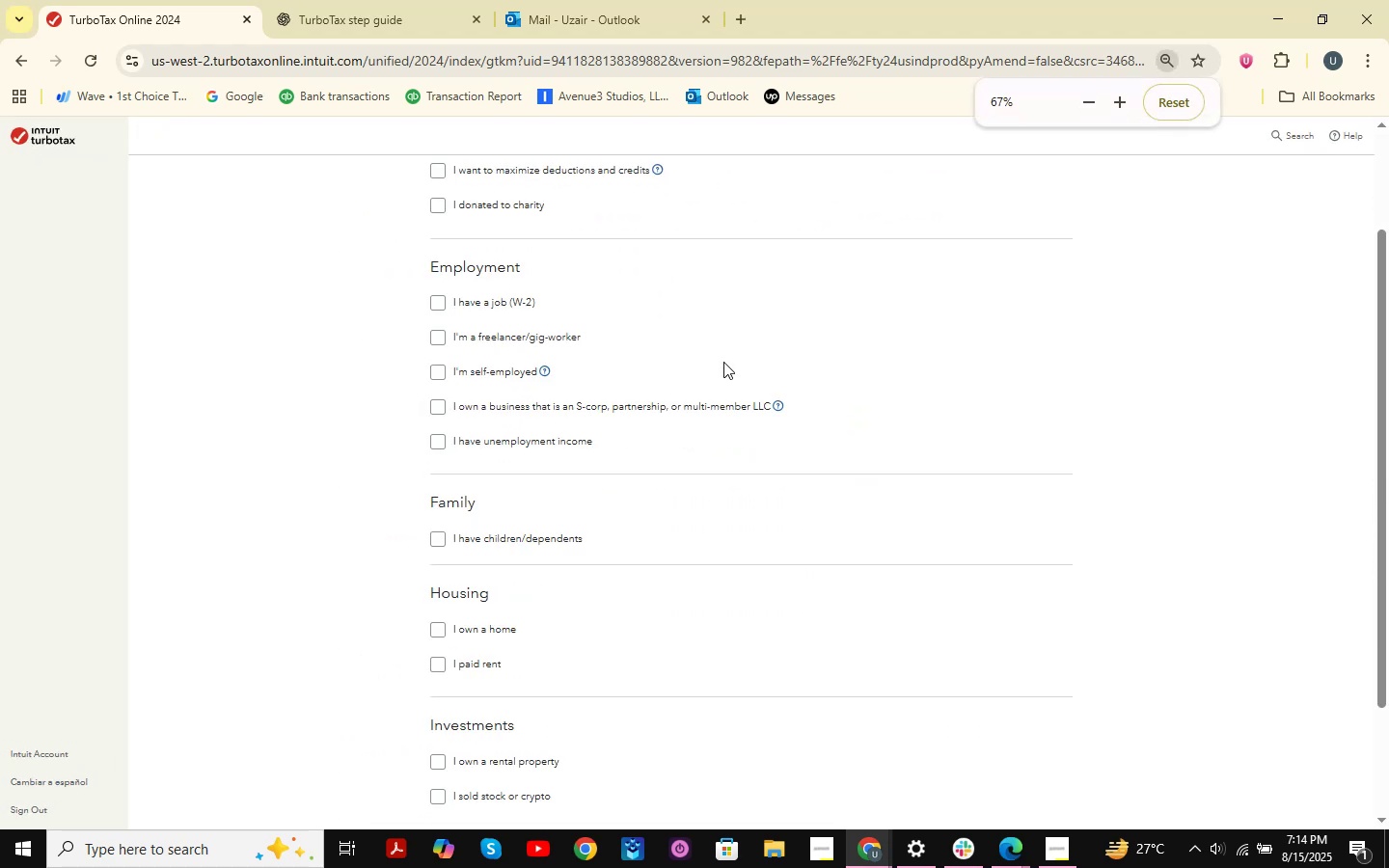 
hold_key(key=ControlLeft, duration=1.5)
 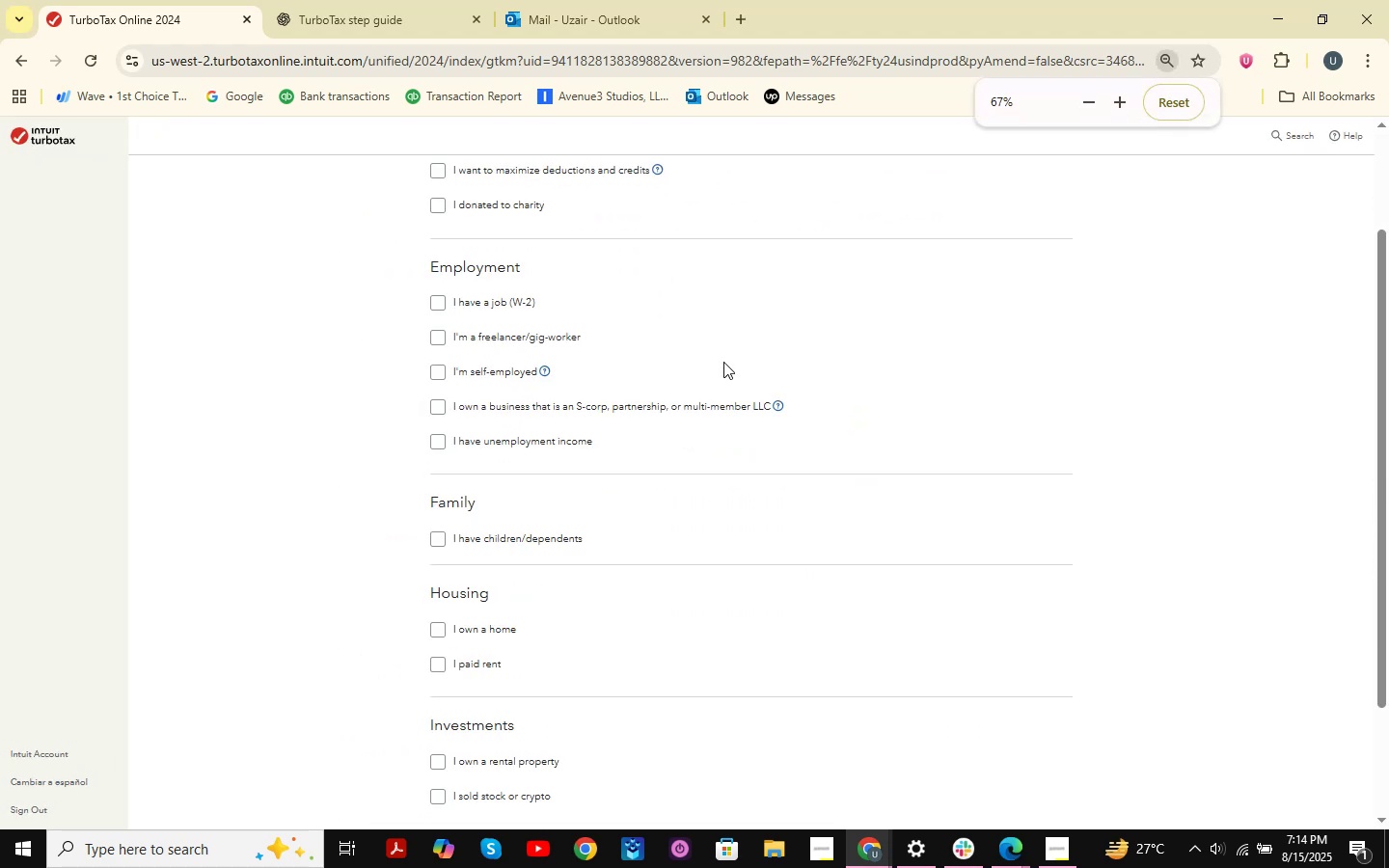 
hold_key(key=ControlLeft, duration=0.48)
 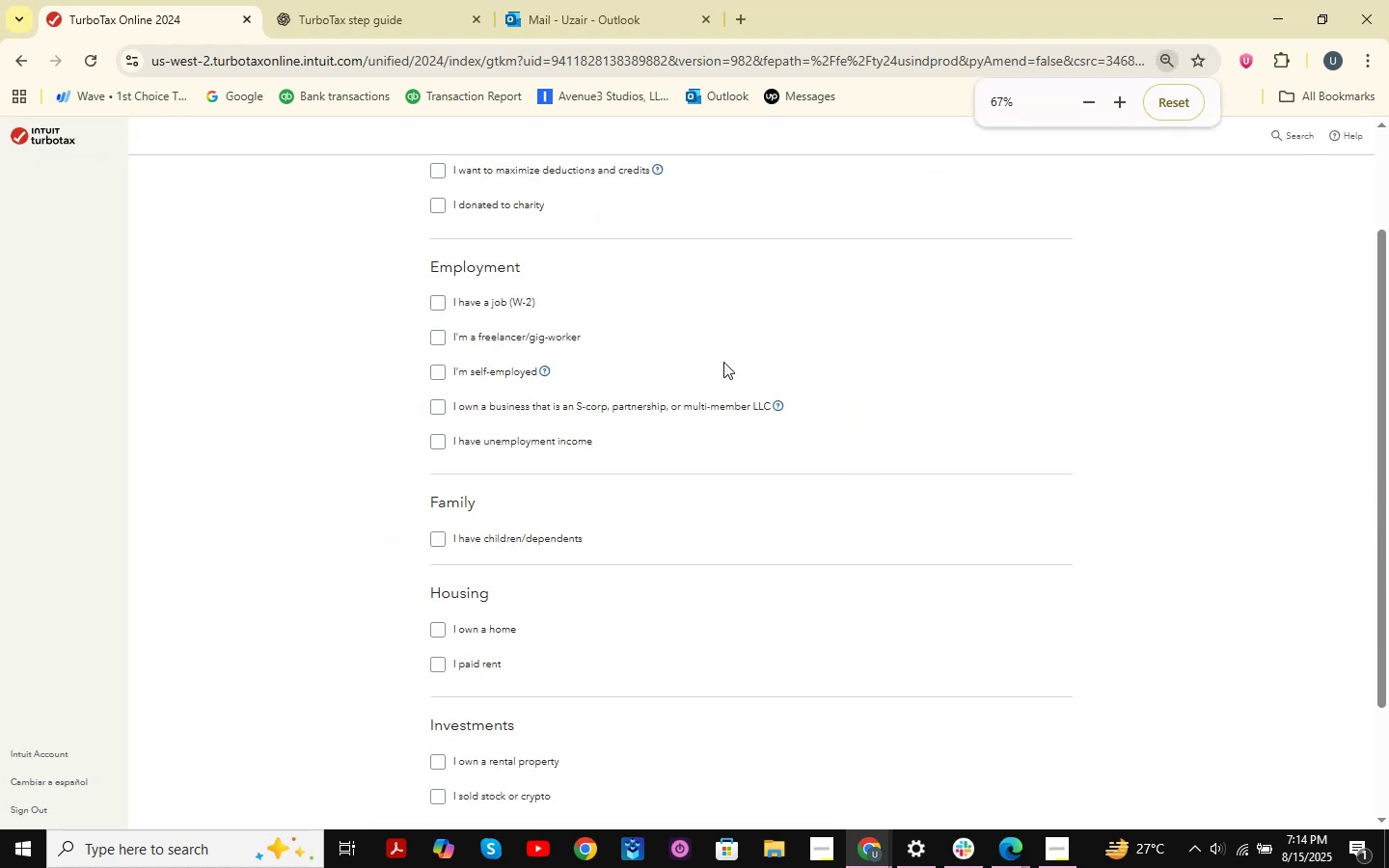 
scroll: coordinate [723, 362], scroll_direction: up, amount: 1.0
 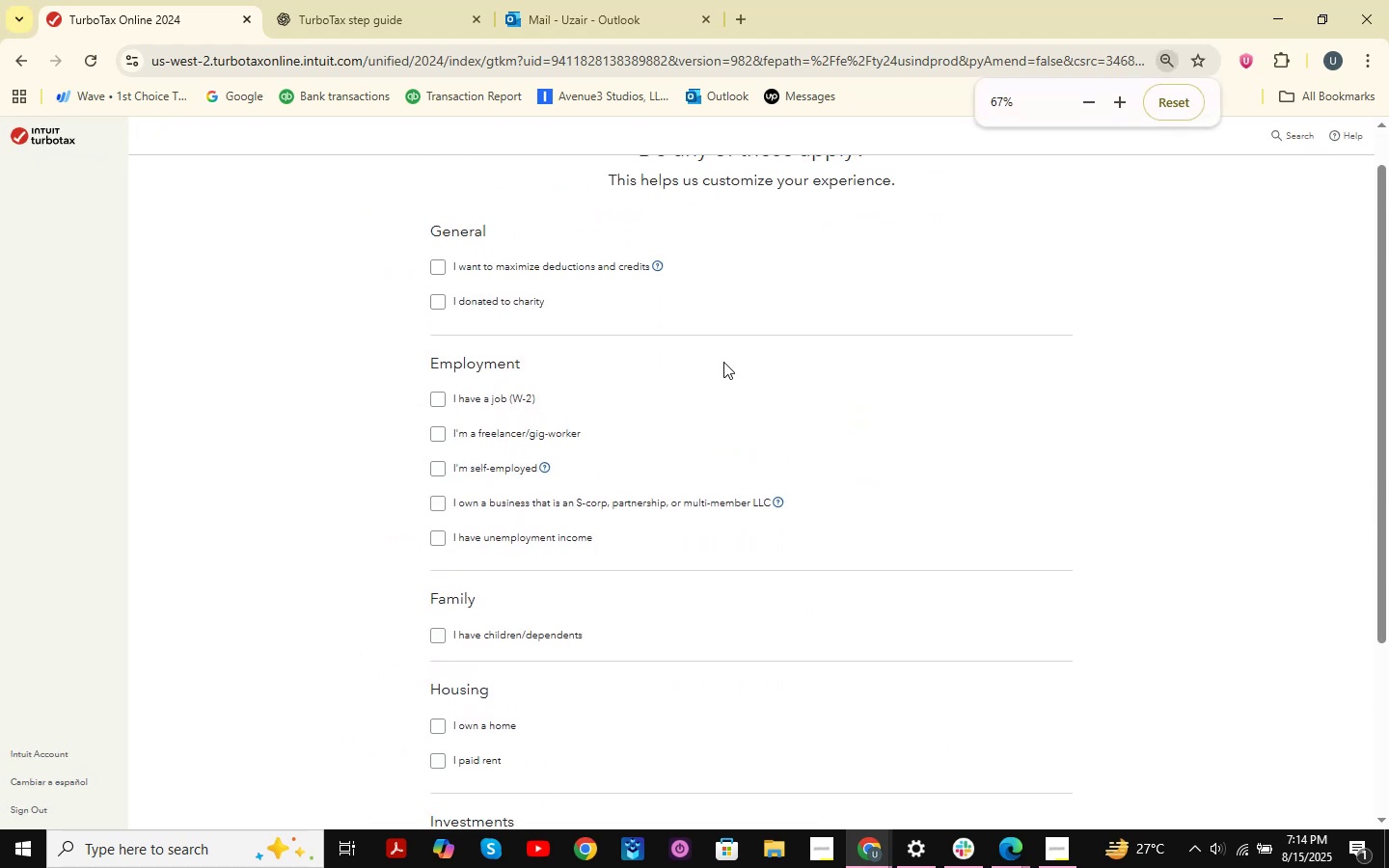 
scroll: coordinate [723, 362], scroll_direction: down, amount: 1.0
 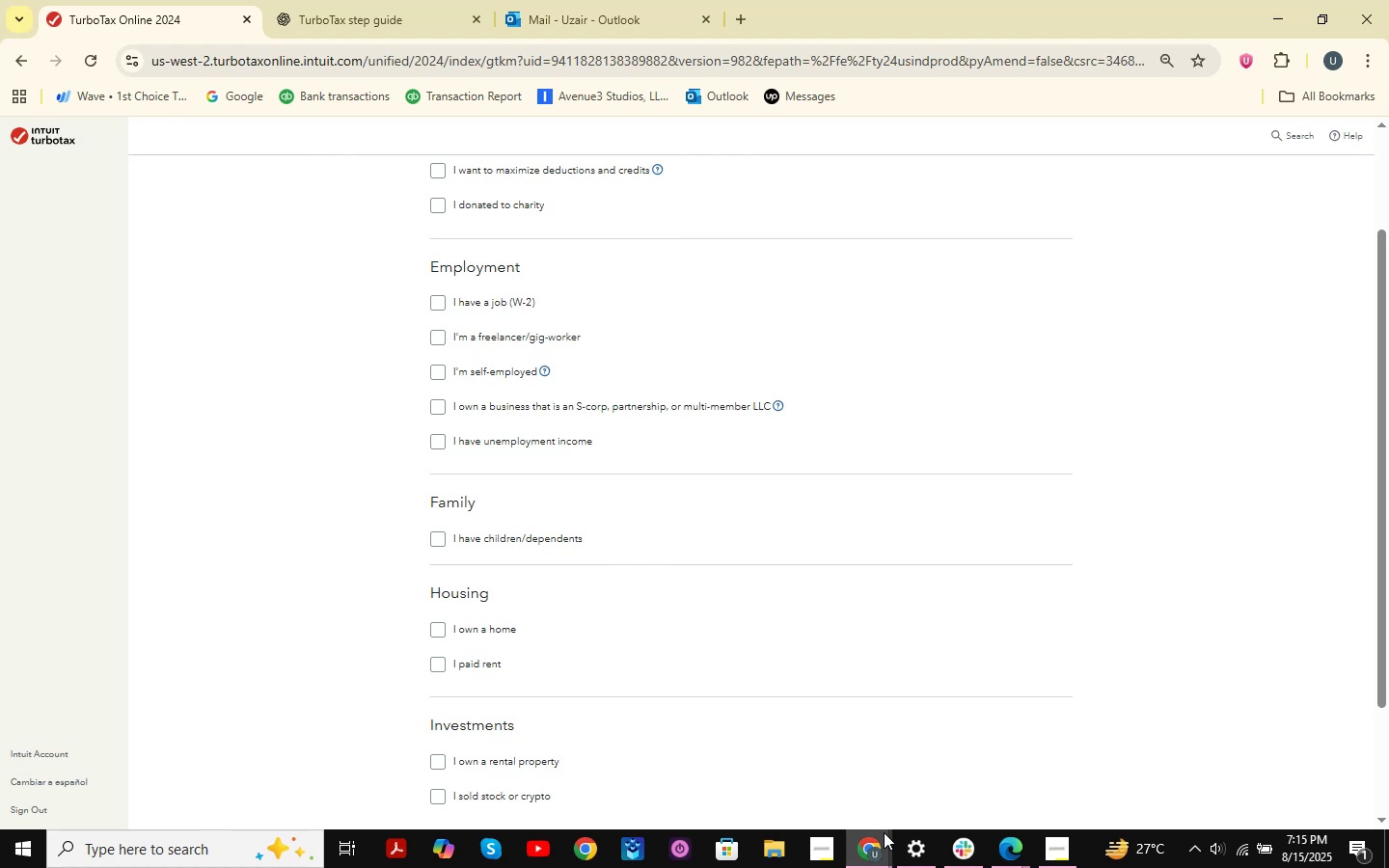 
wait(16.49)
 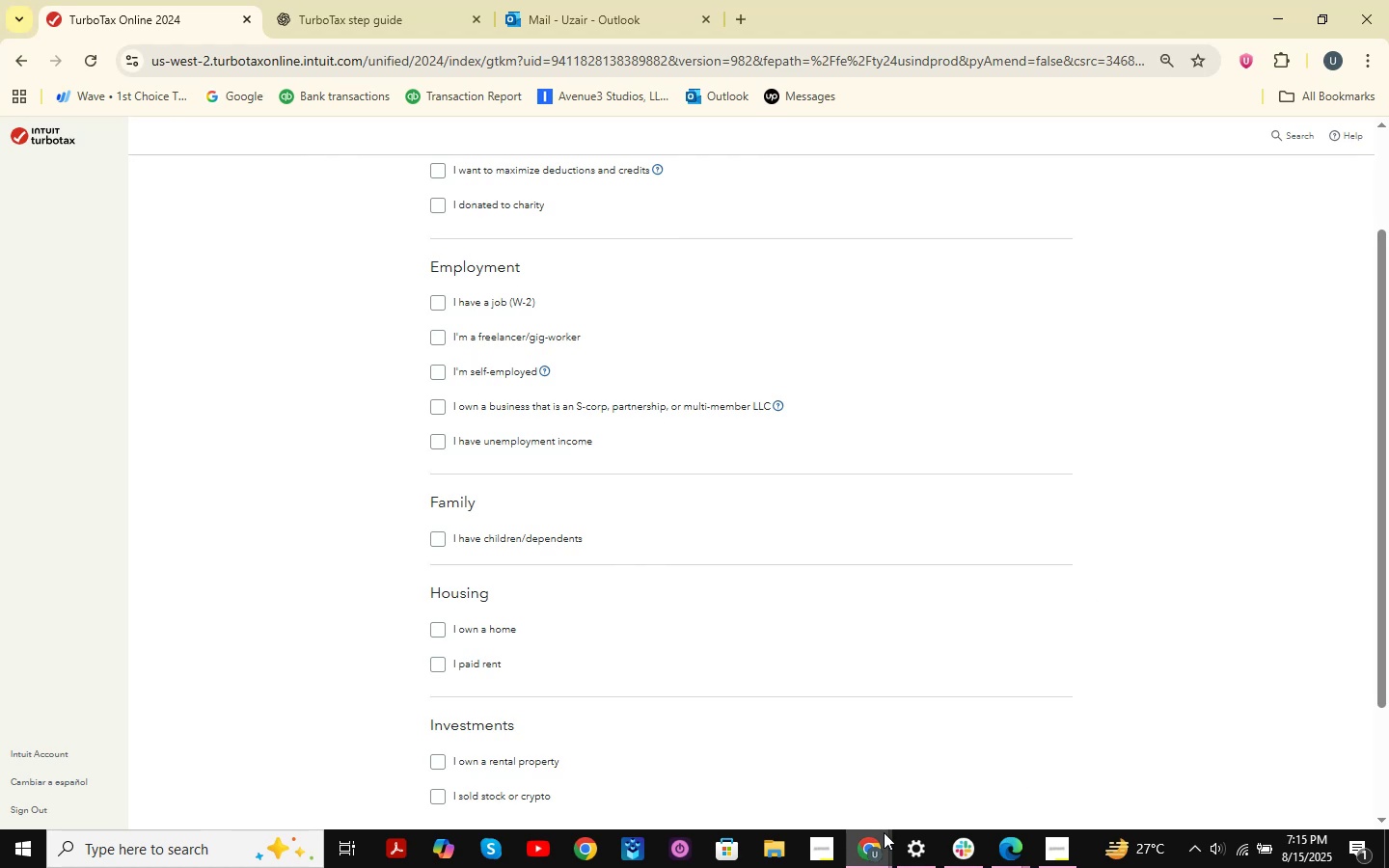 
left_click([890, 765])
 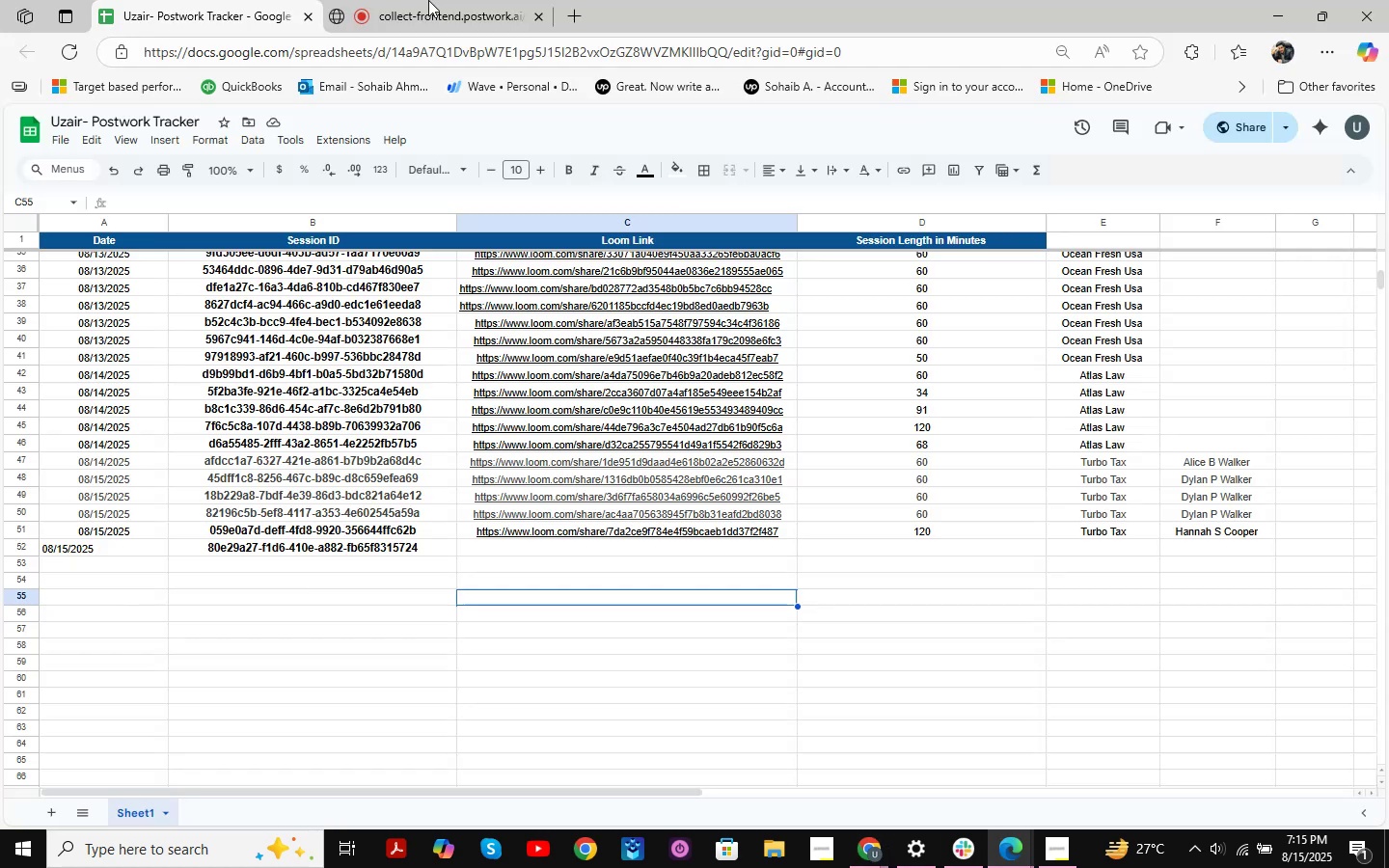 
left_click([425, 0])
 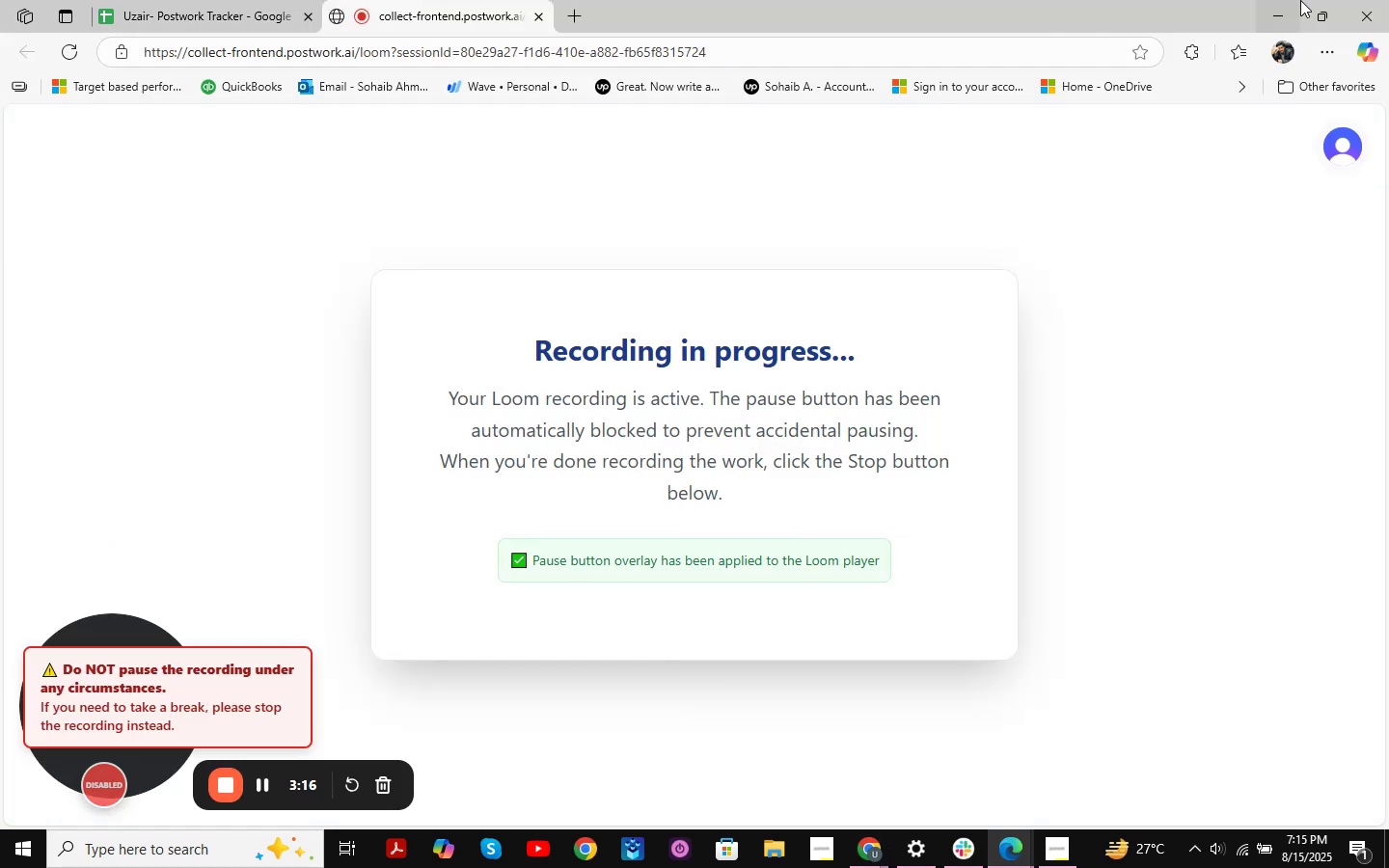 
left_click([1293, 11])
 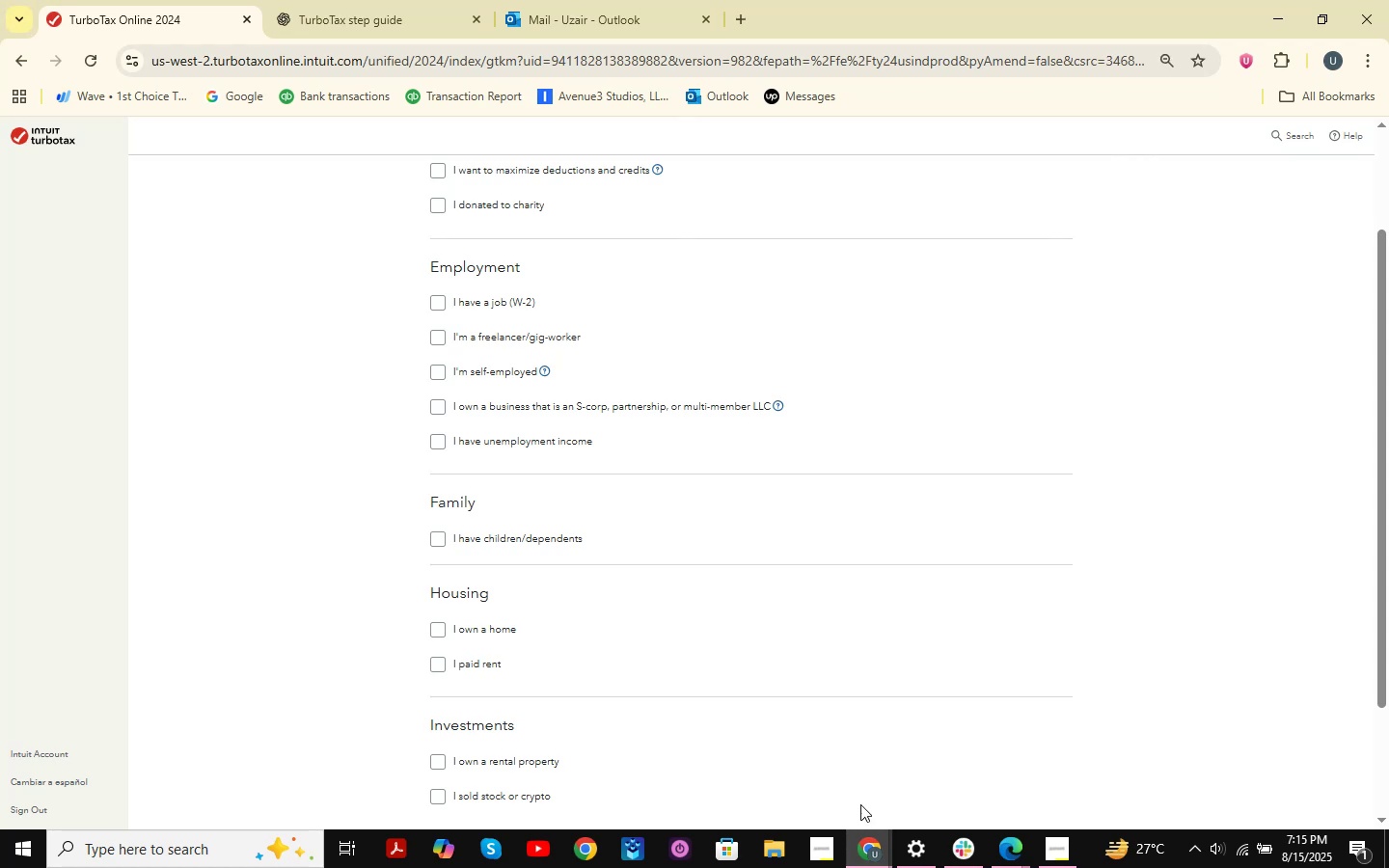 
left_click([771, 846])
 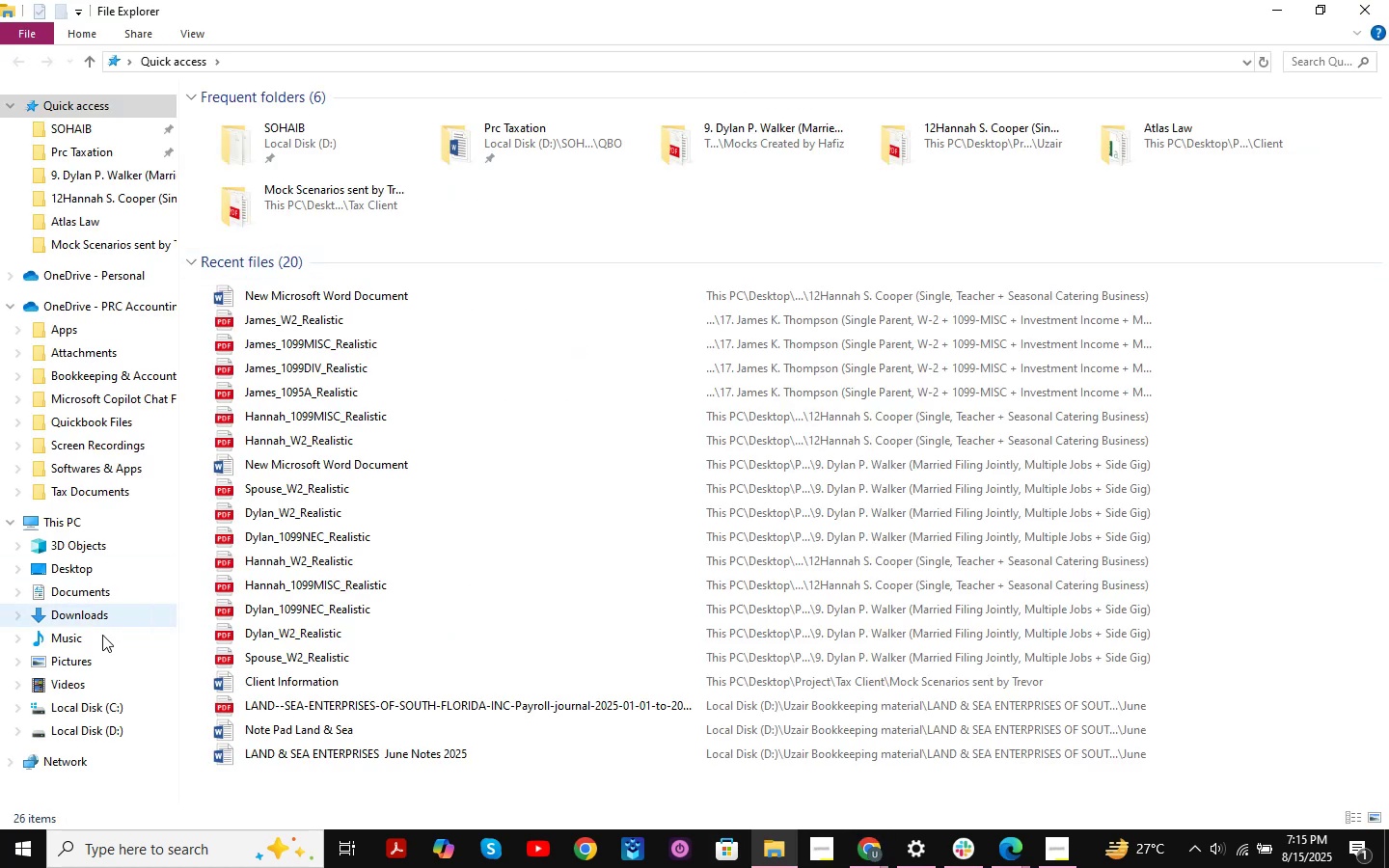 
left_click([103, 721])
 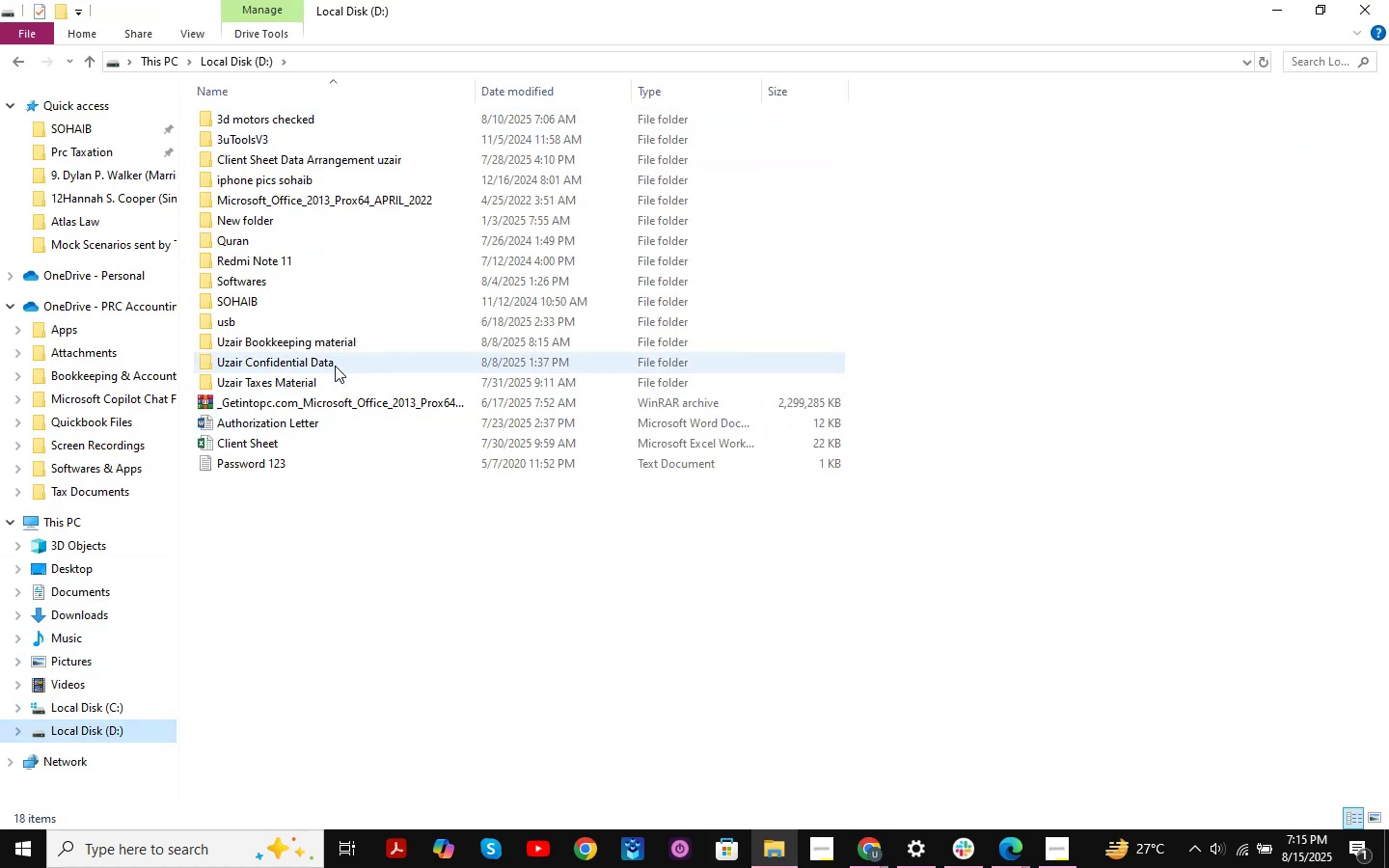 
double_click([329, 378])
 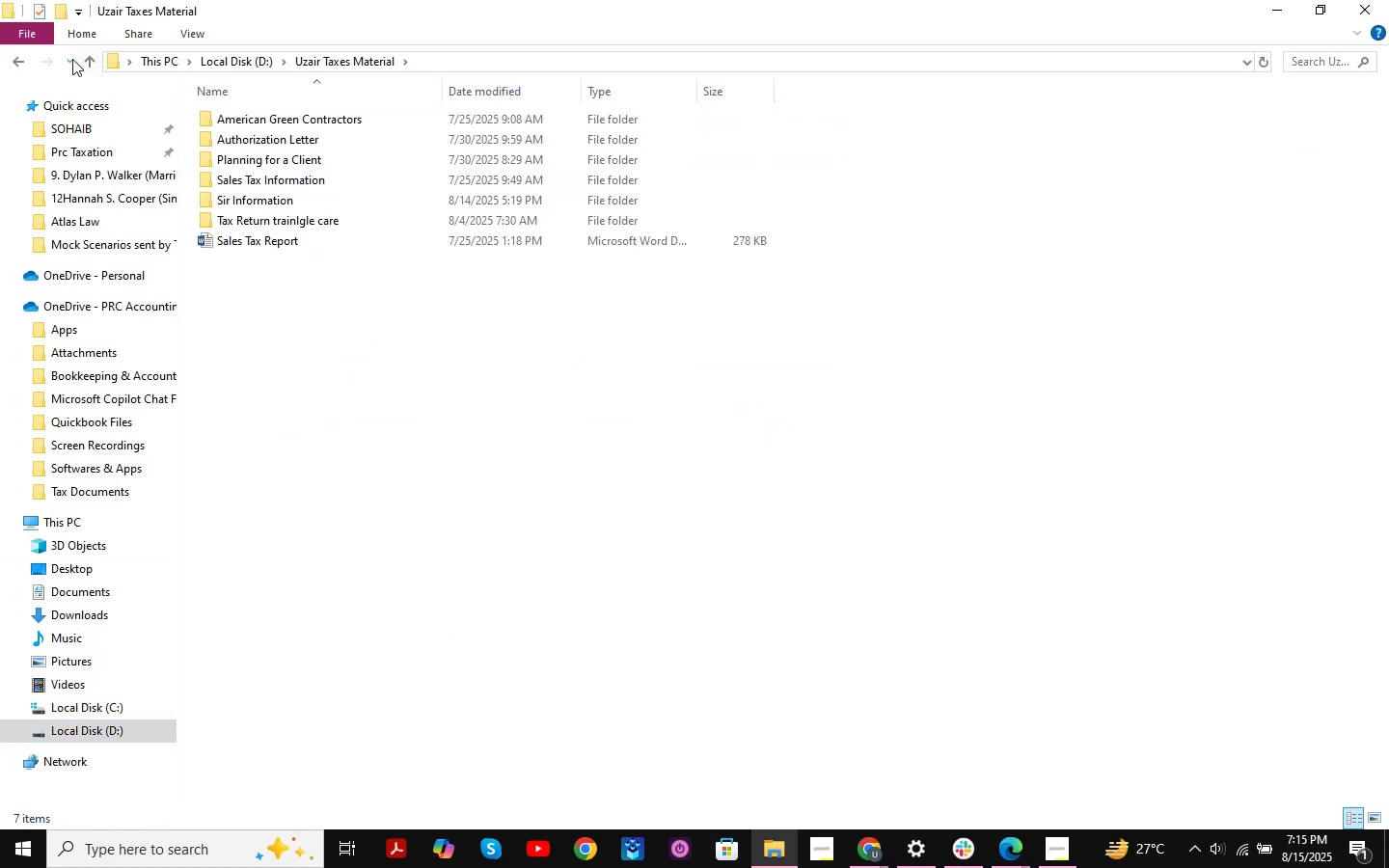 
left_click([18, 61])
 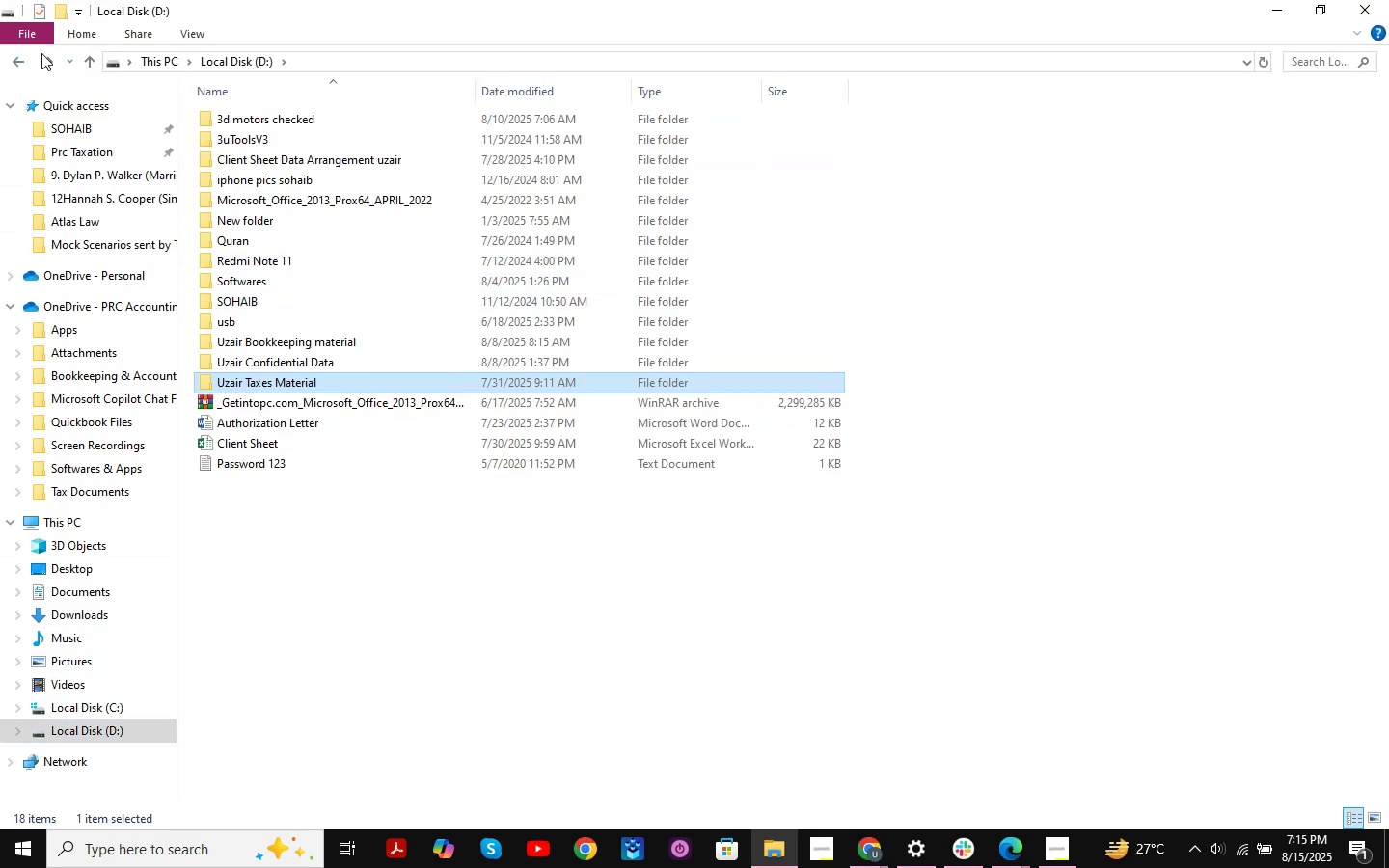 
left_click([14, 58])
 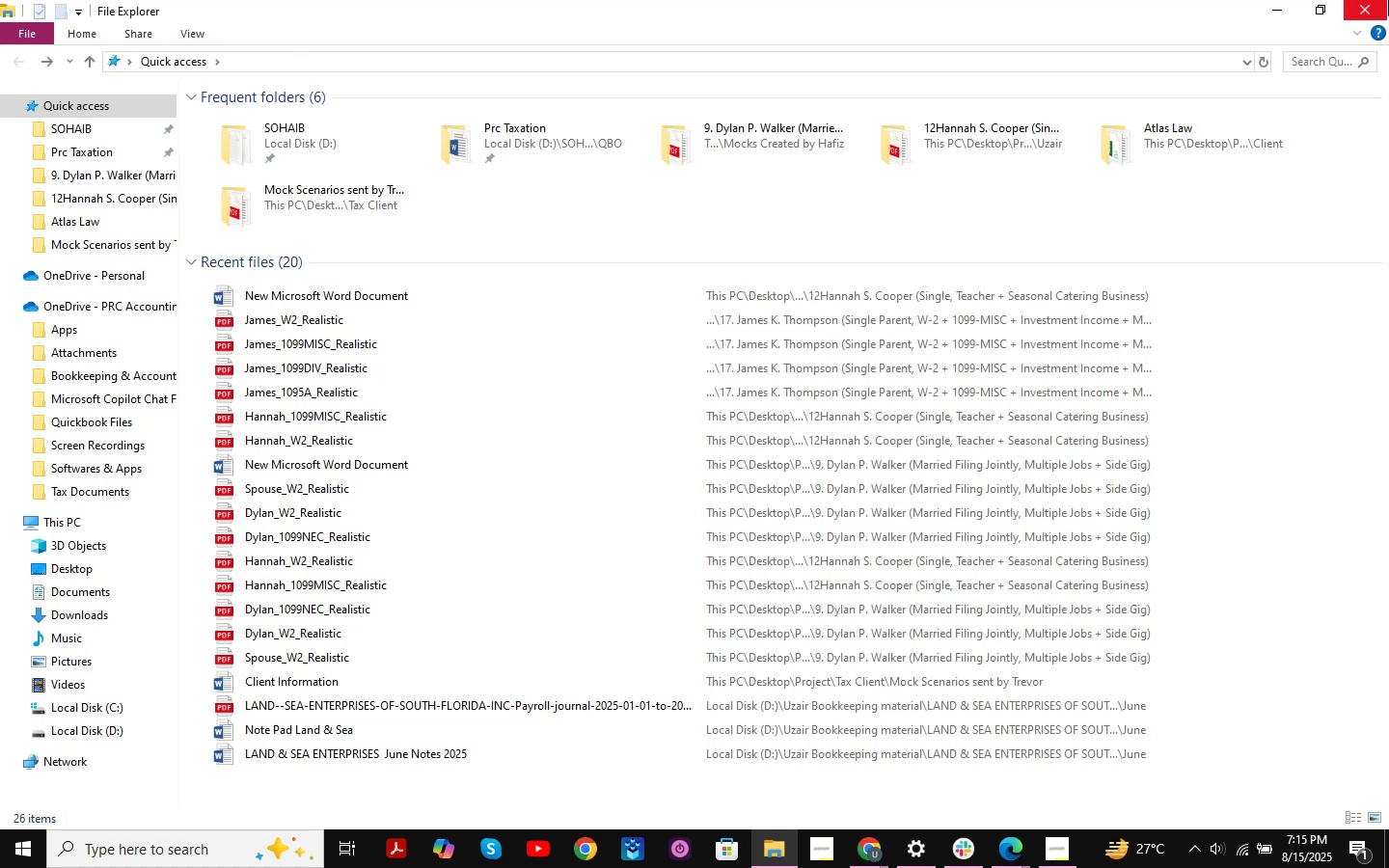 
left_click([1388, 2])
 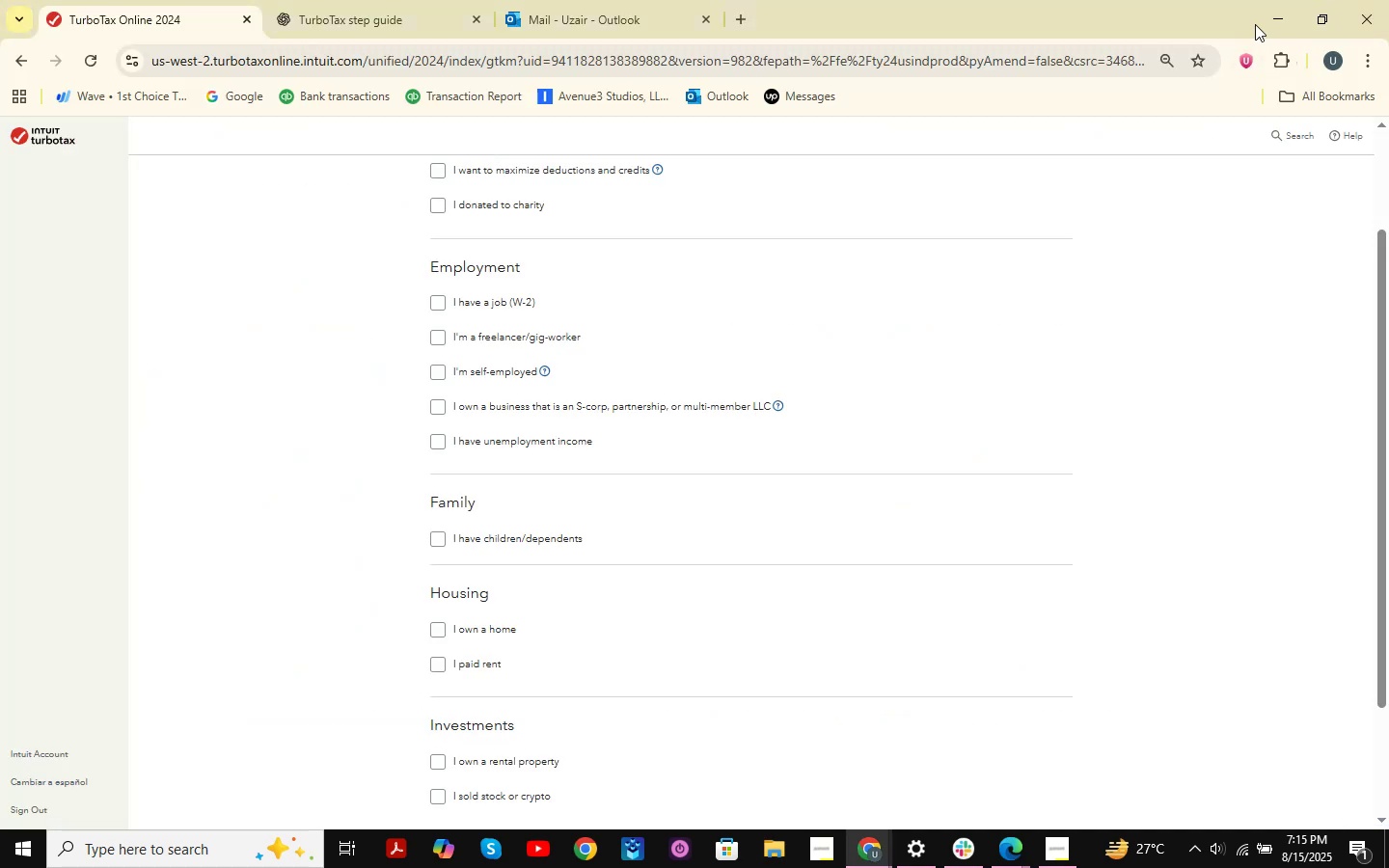 
double_click([1264, 22])
 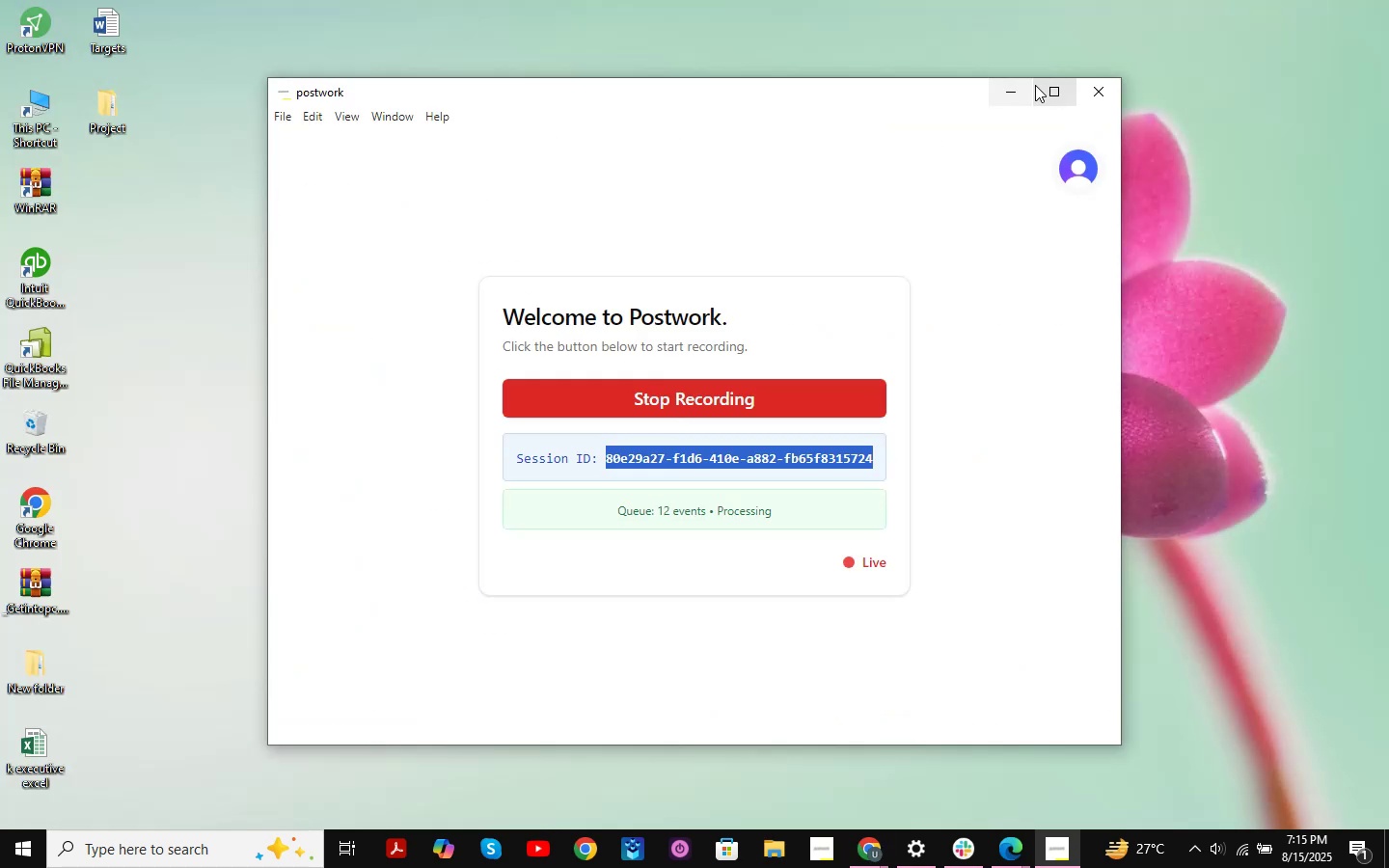 
left_click([1017, 93])
 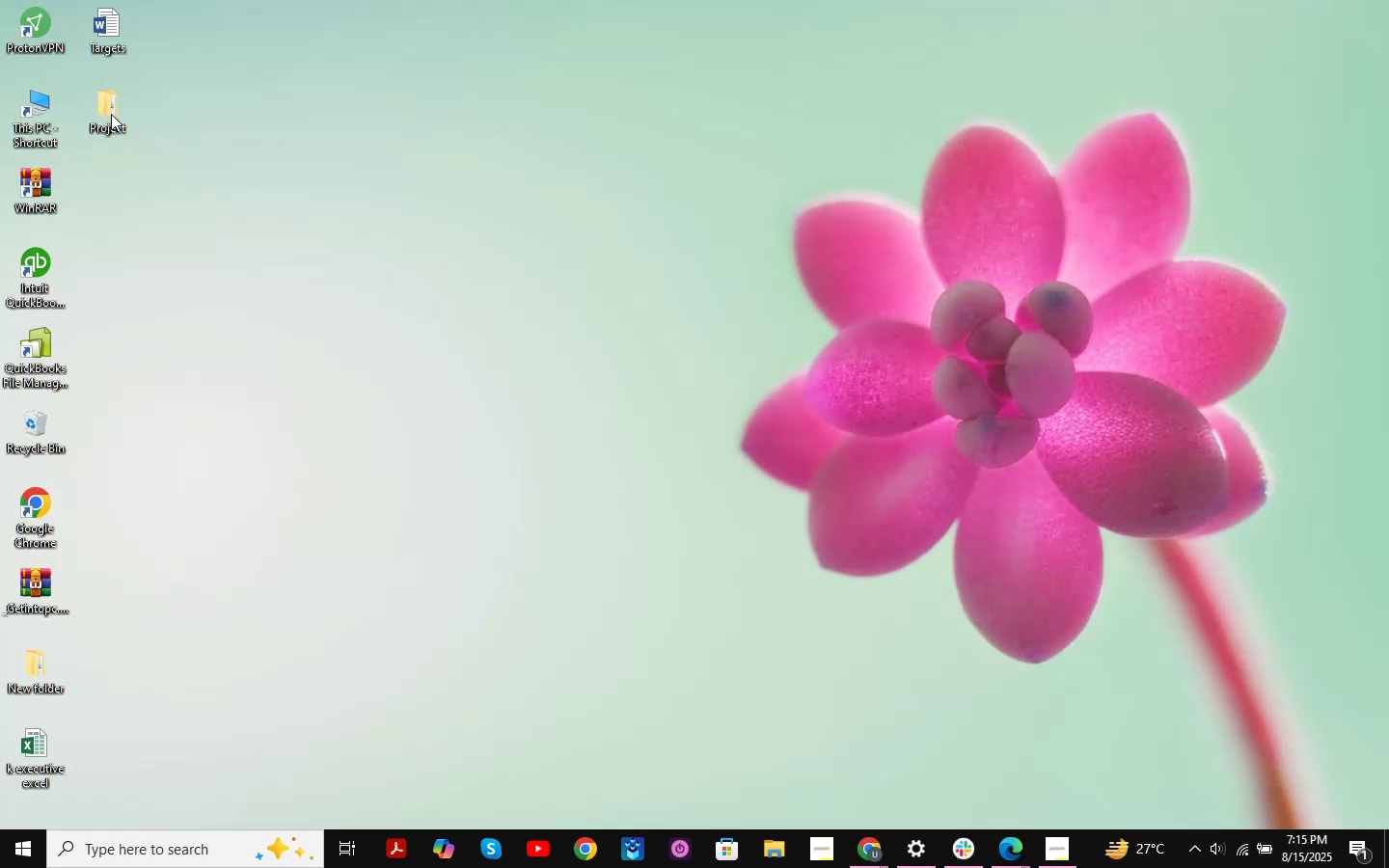 
double_click([111, 114])
 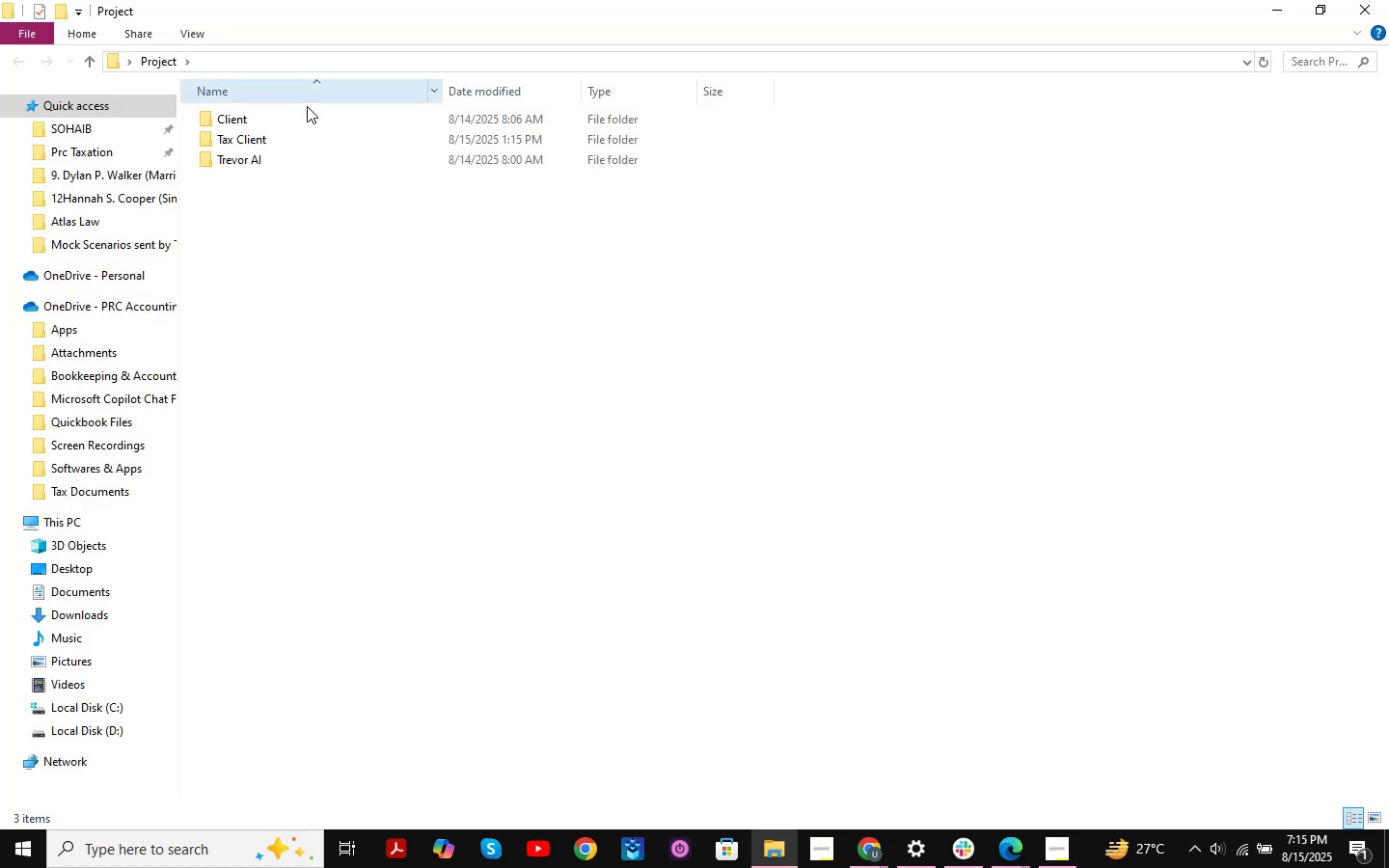 
double_click([305, 121])
 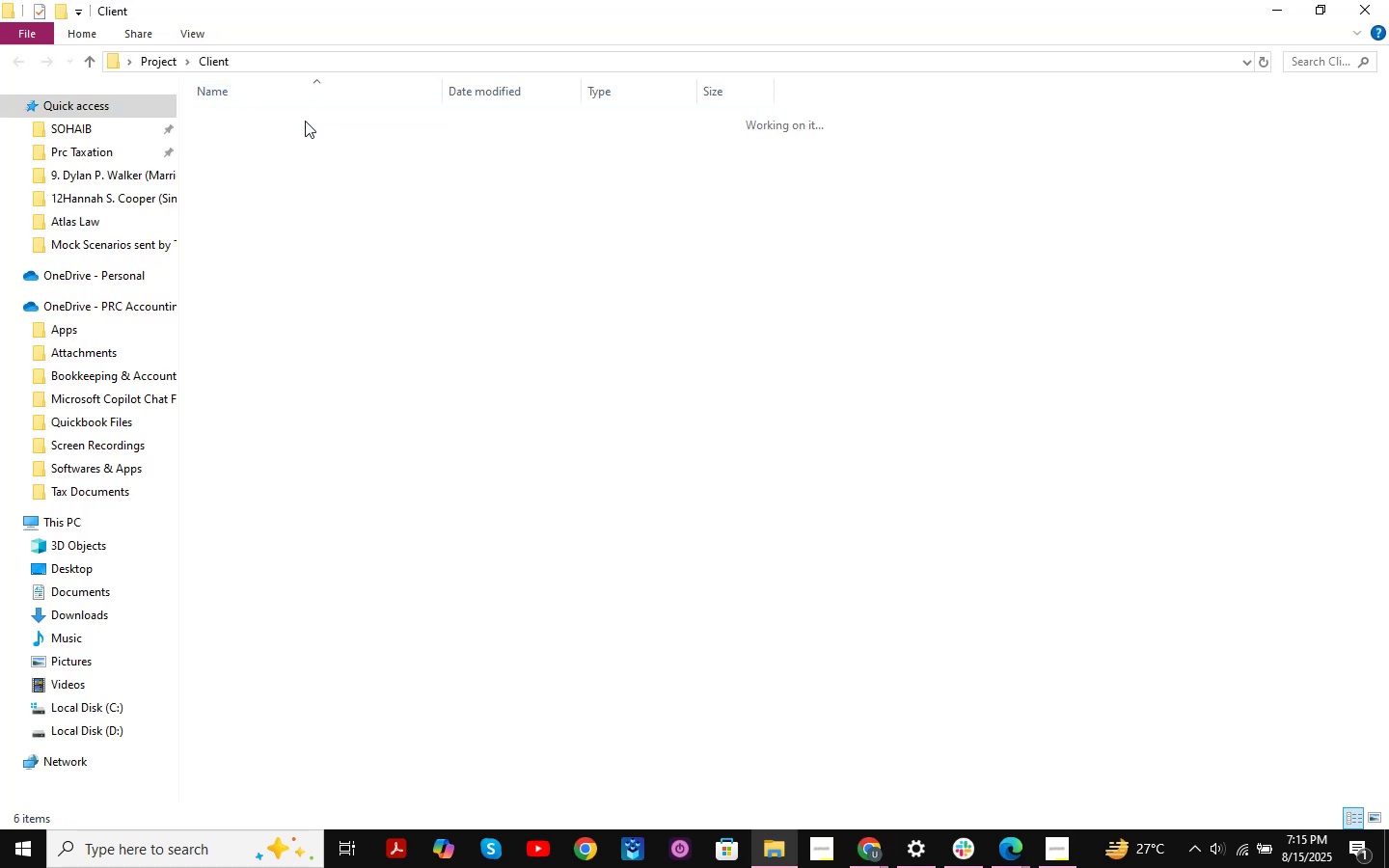 
mouse_move([427, 192])
 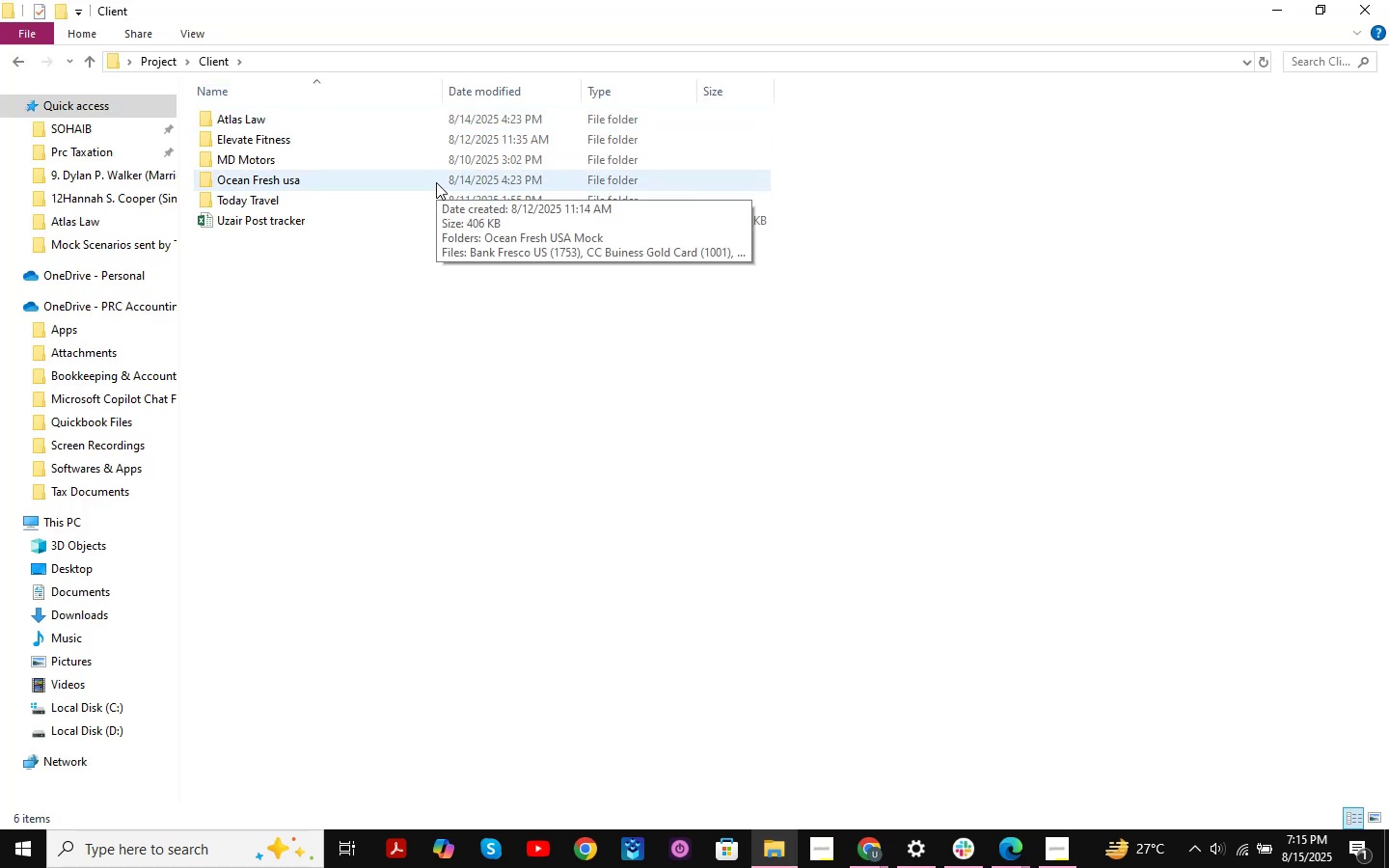 
left_click([14, 70])
 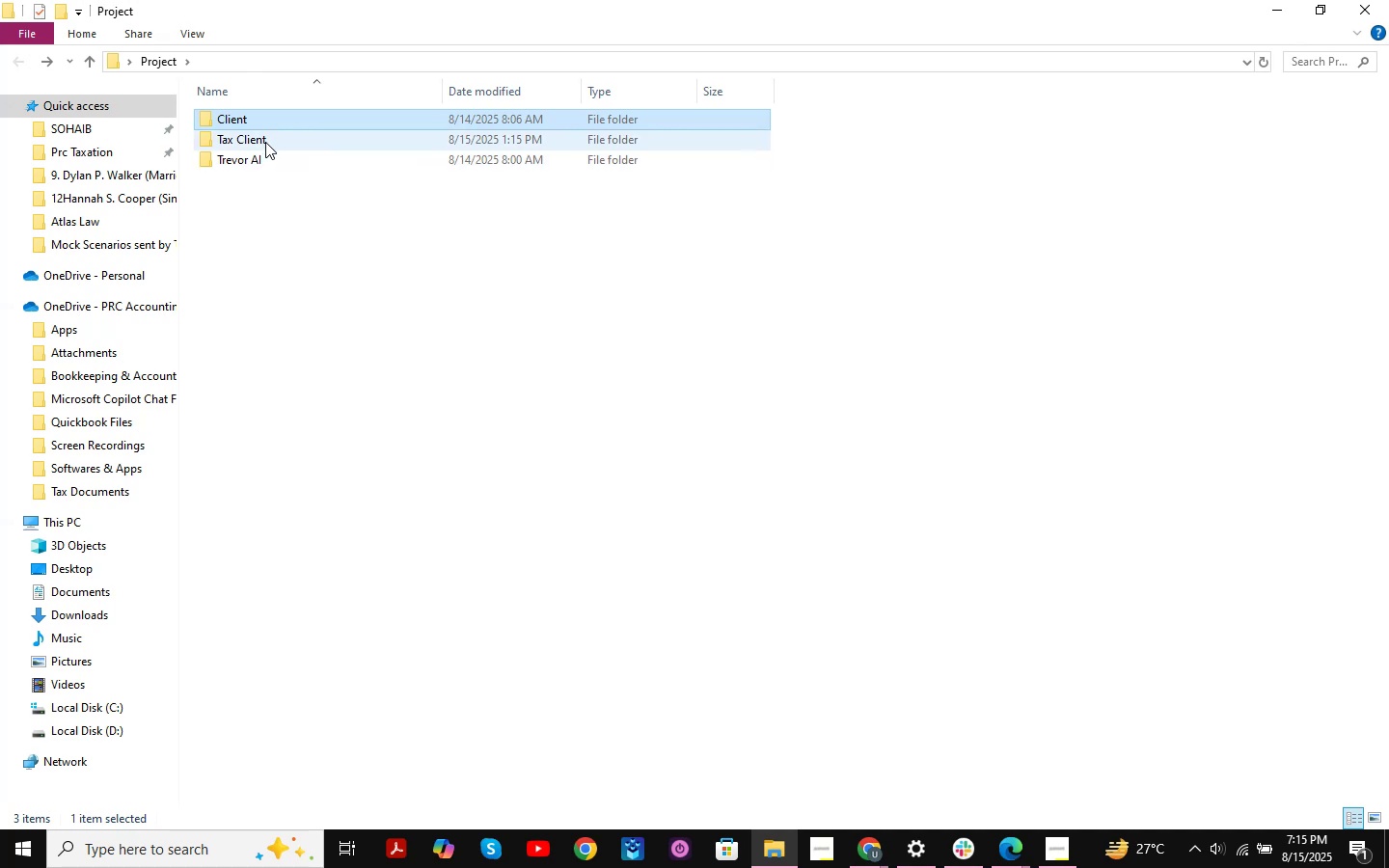 
double_click([265, 142])
 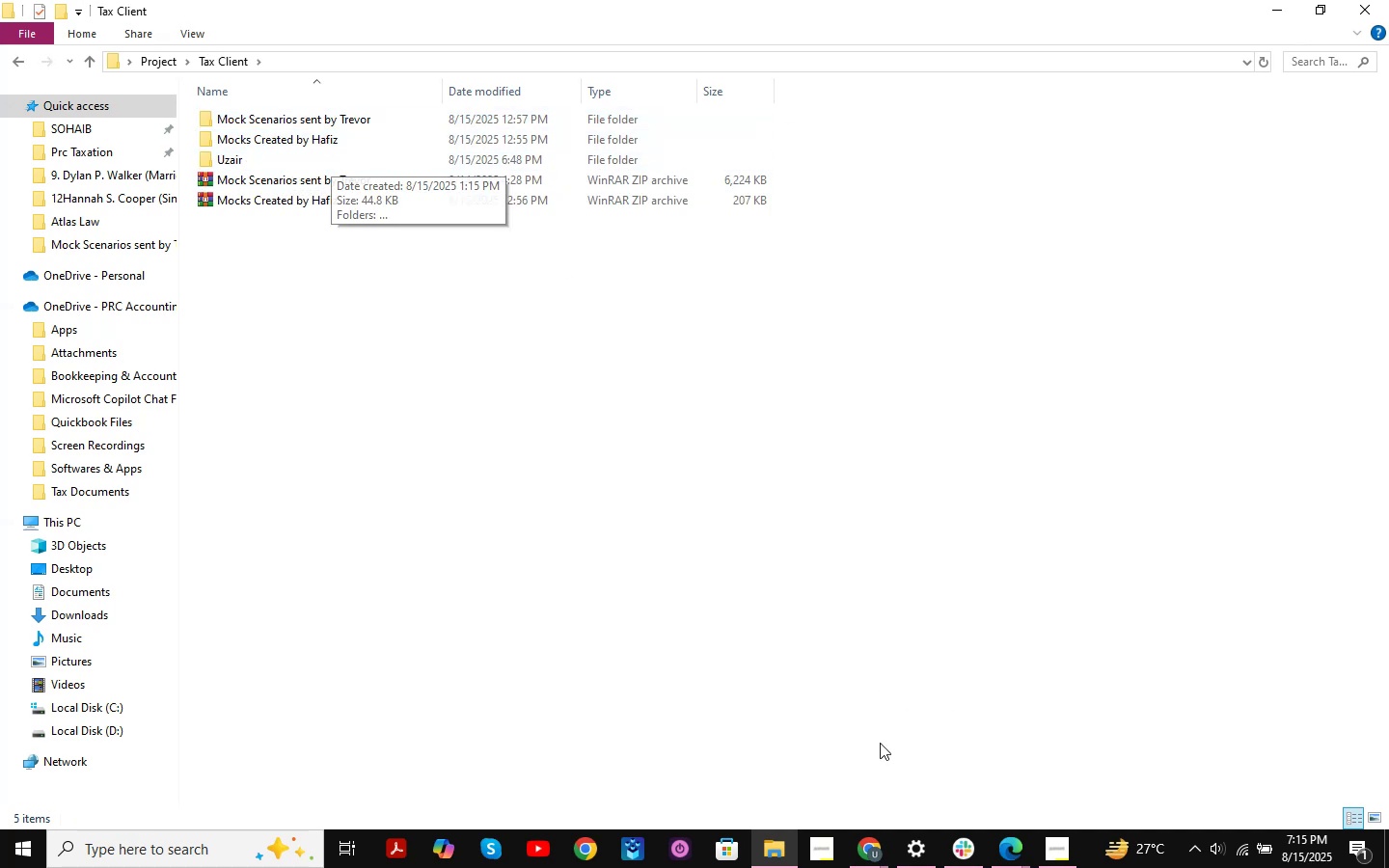 
double_click([289, 164])
 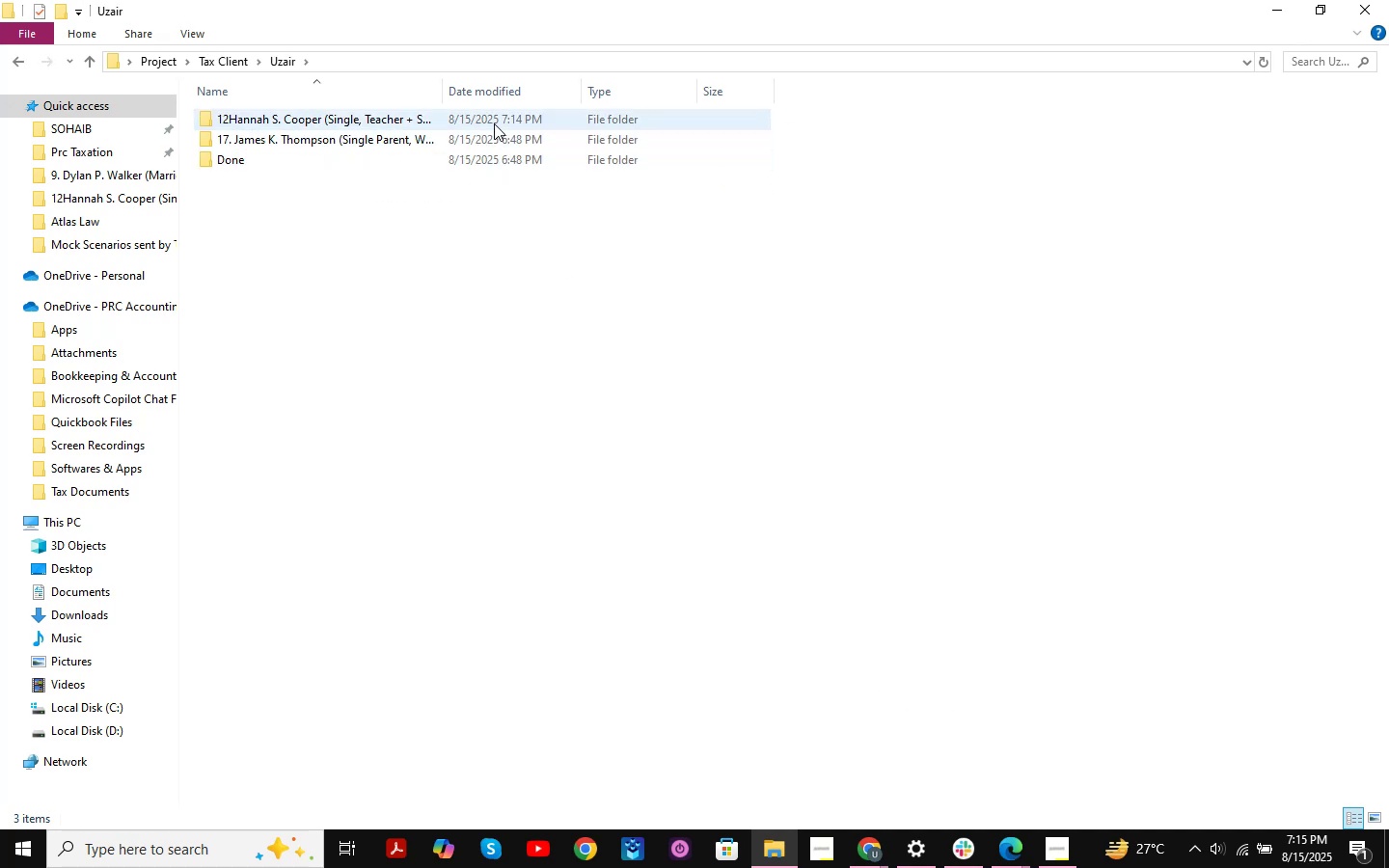 
left_click([494, 123])
 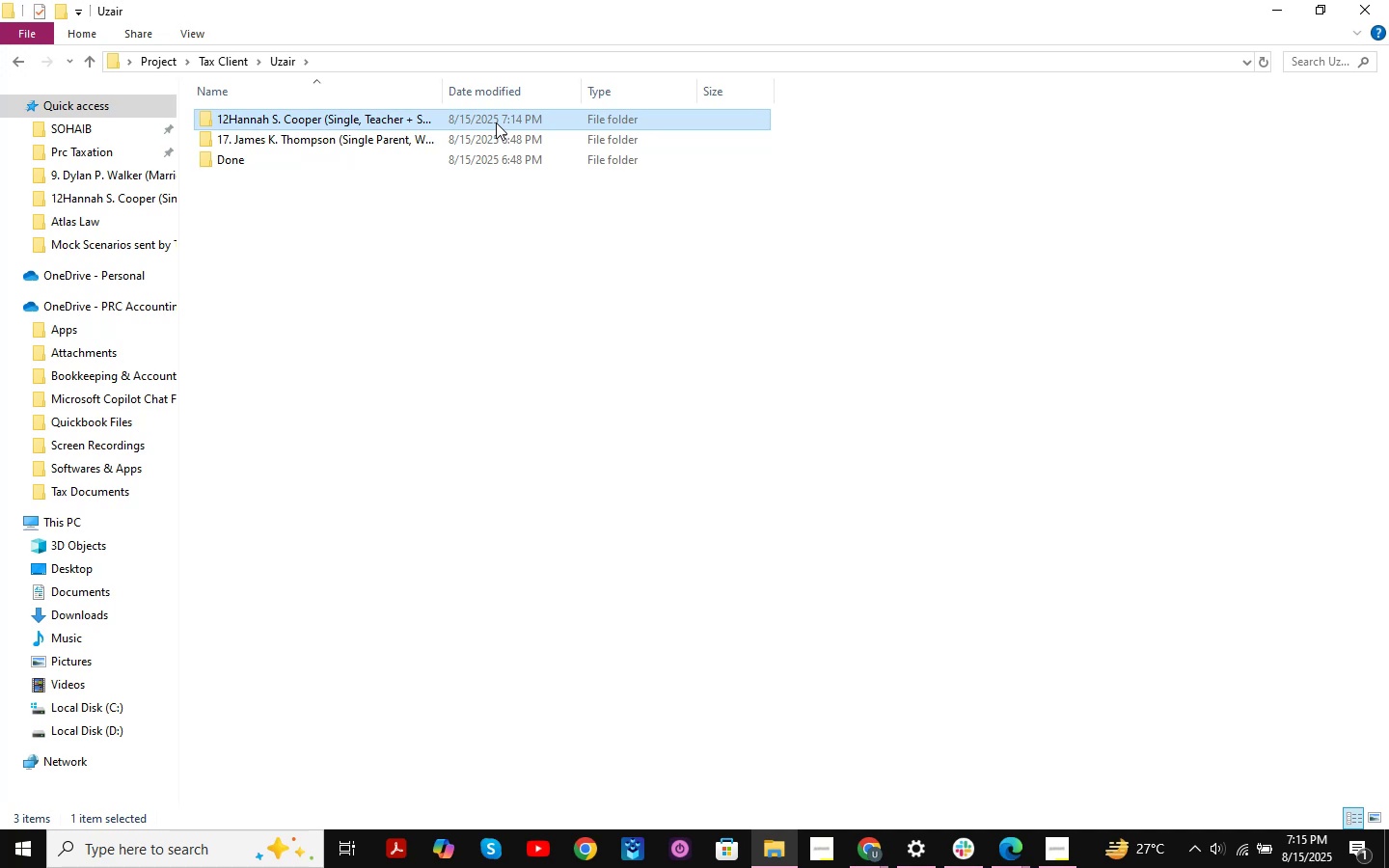 
left_click_drag(start_coordinate=[496, 122], to_coordinate=[313, 167])
 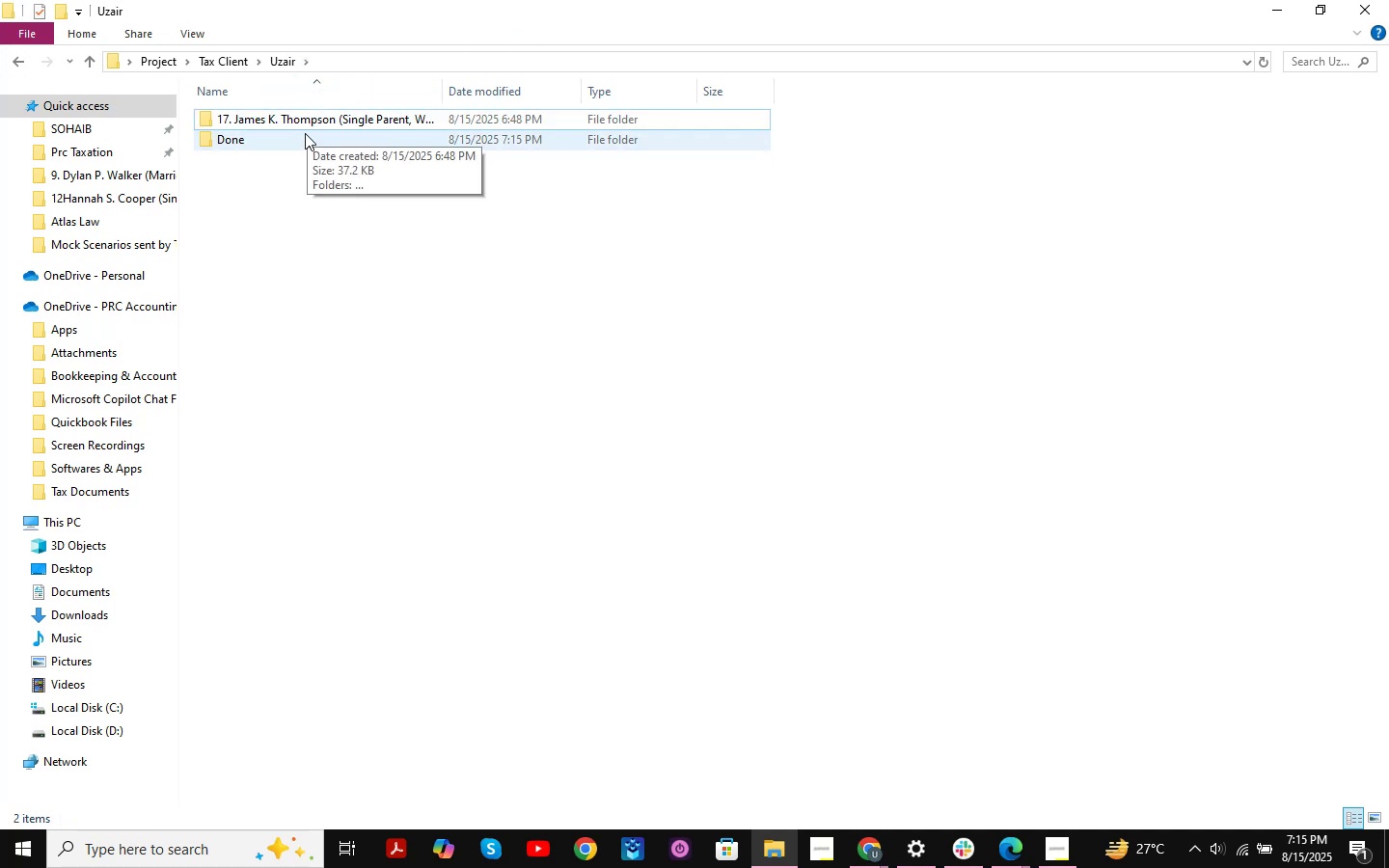 
double_click([309, 123])
 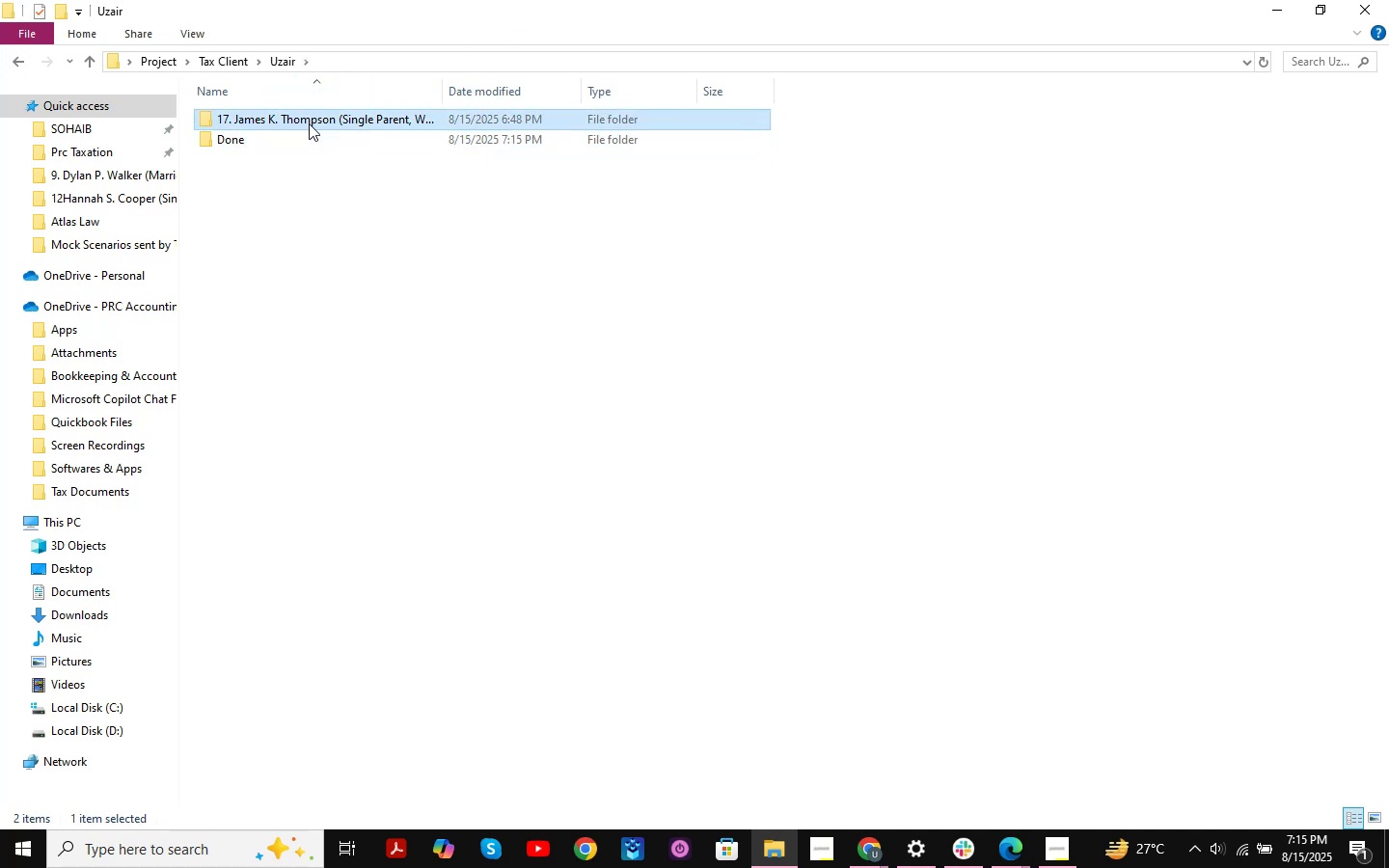 
triple_click([309, 123])
 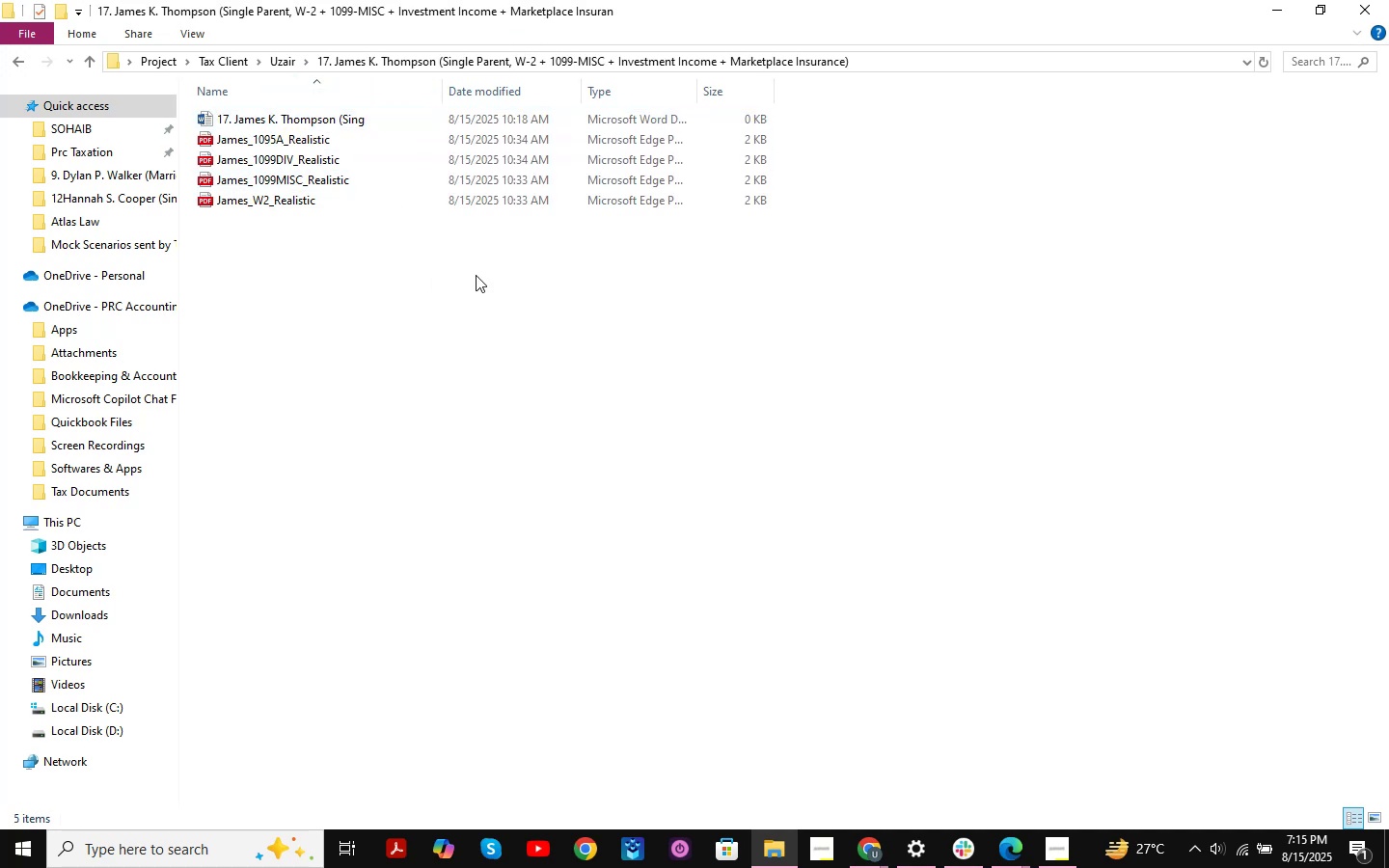 
double_click([398, 112])
 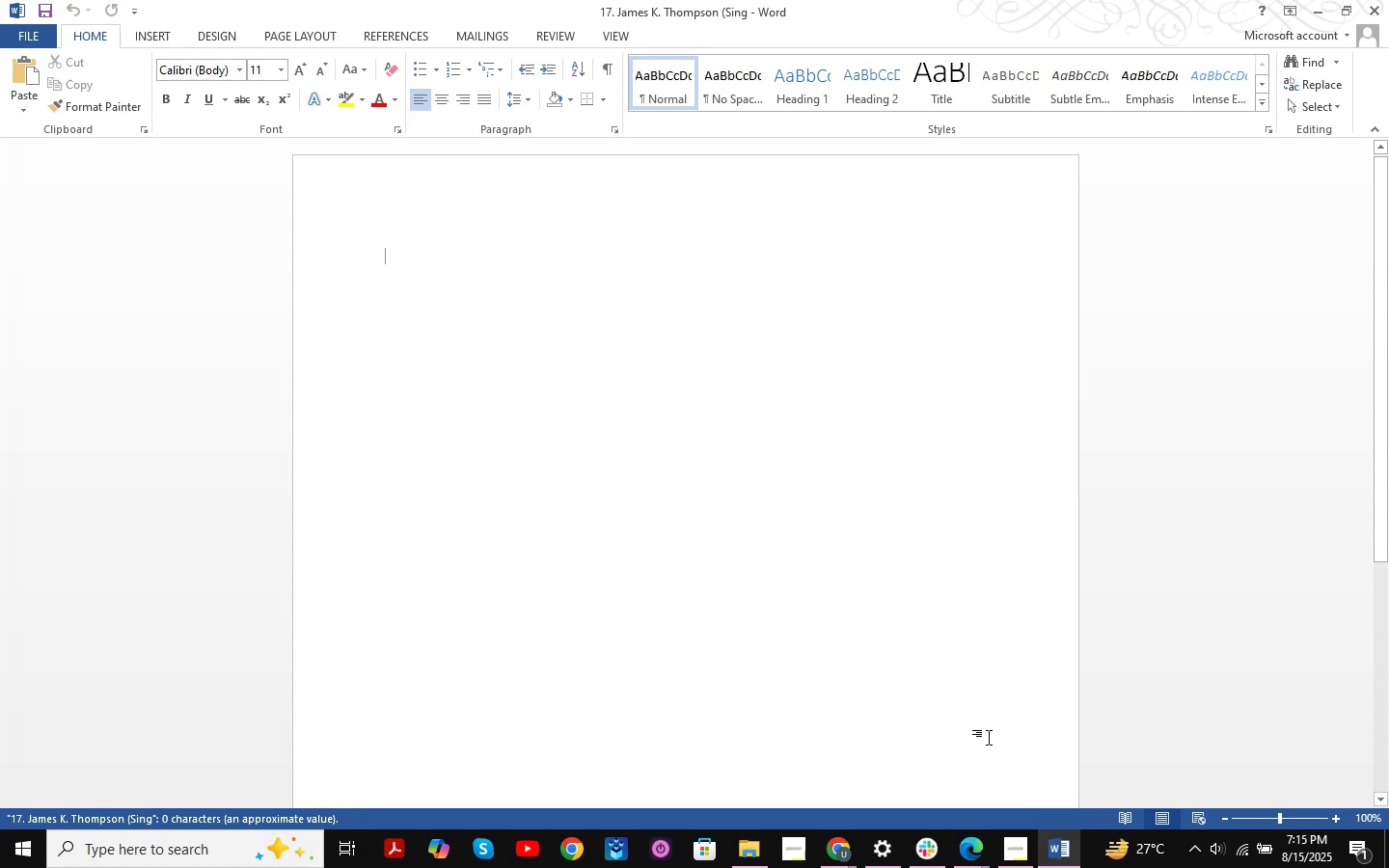 
left_click([1314, 8])
 